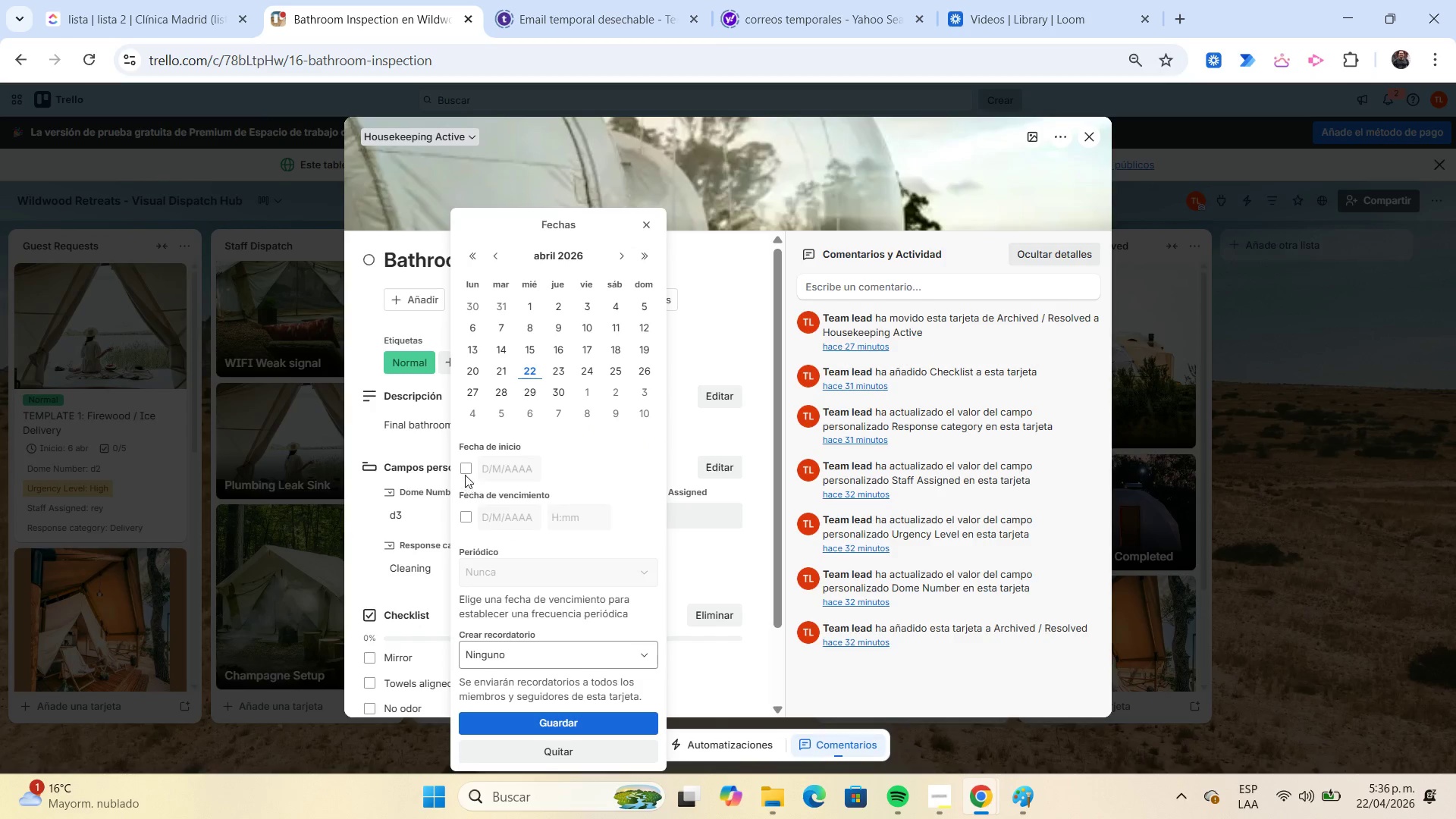 
left_click([465, 474])
 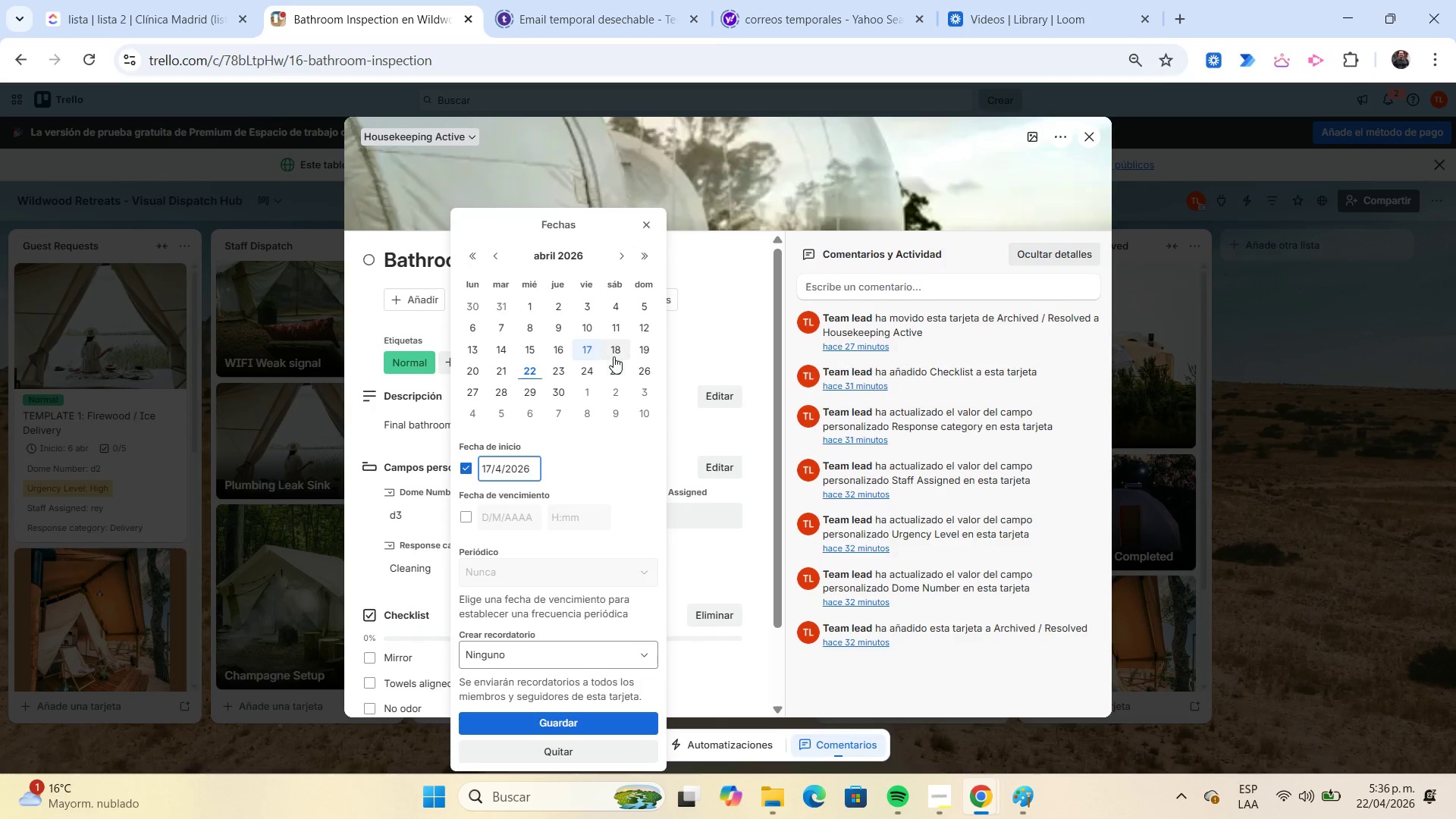 
left_click([612, 356])
 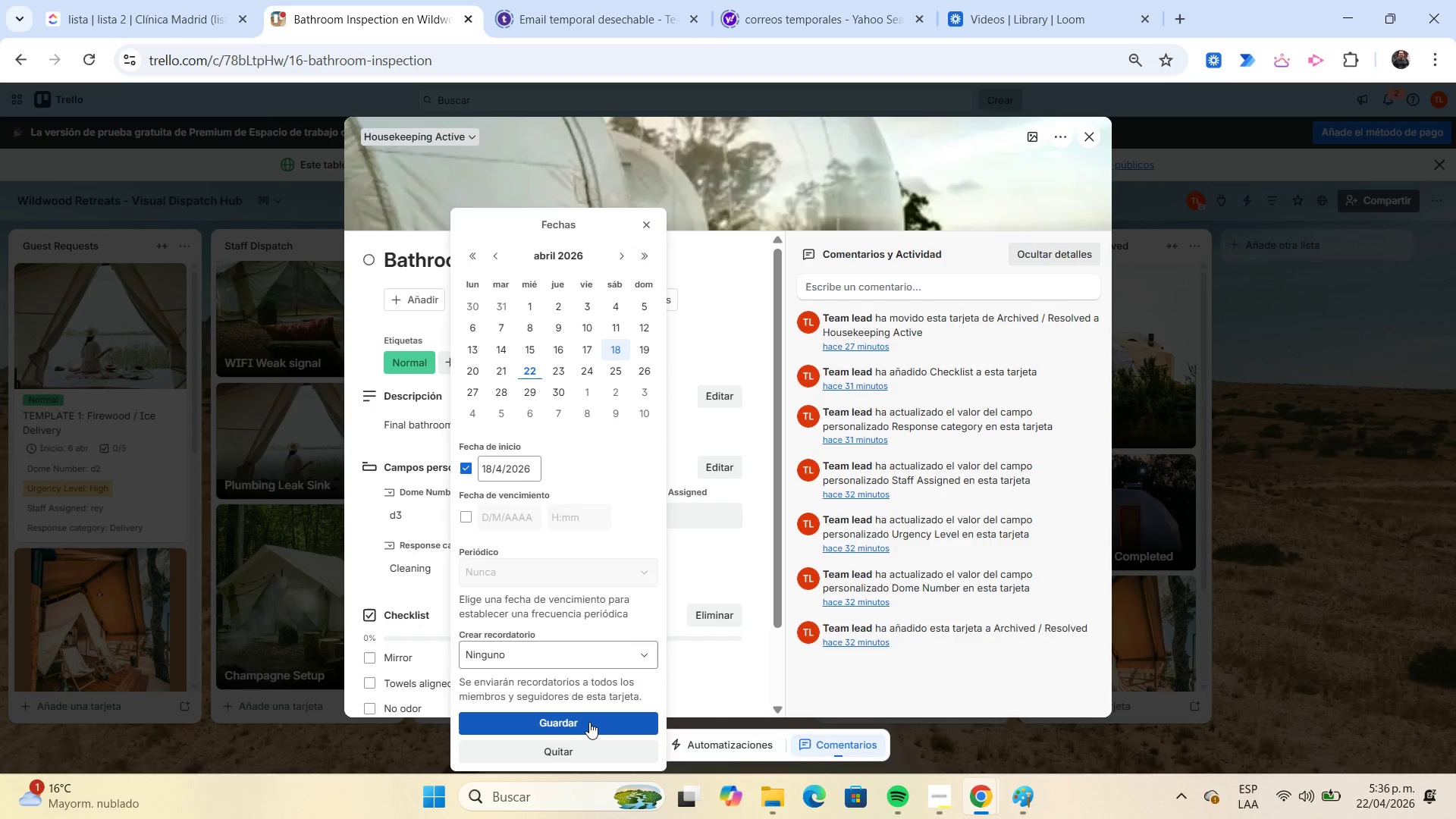 
left_click([588, 723])
 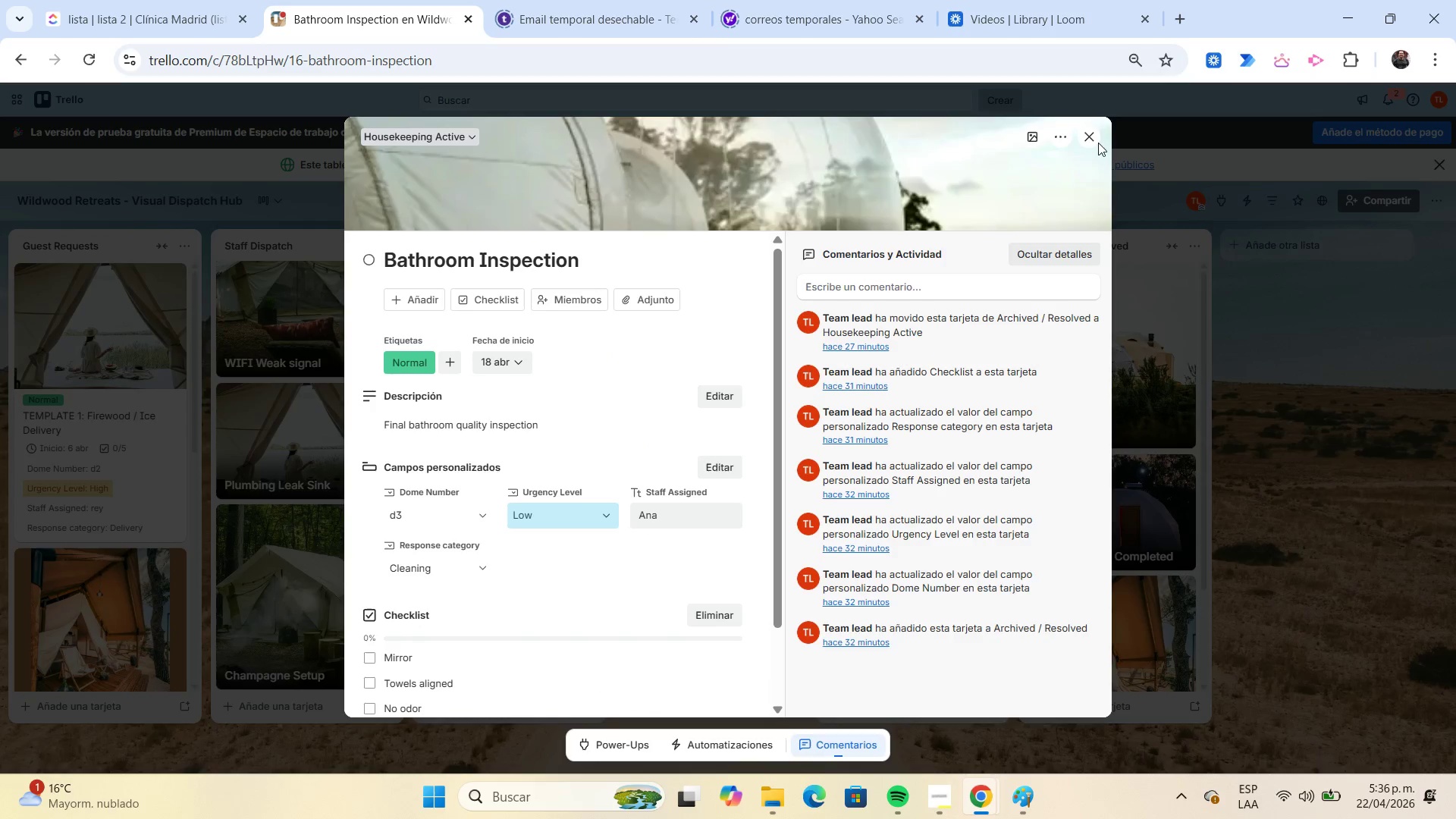 
left_click([1097, 138])
 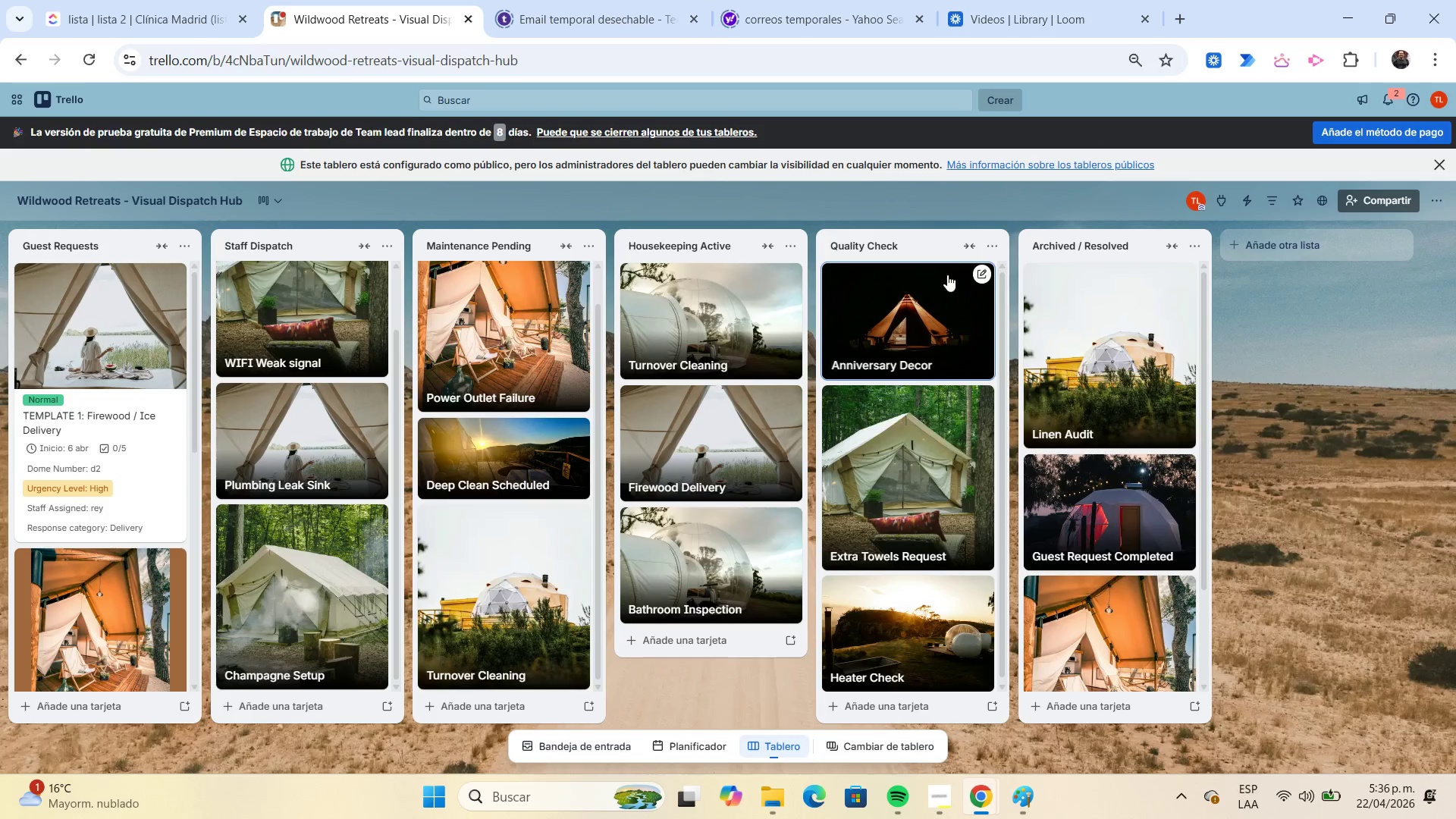 
left_click([937, 284])
 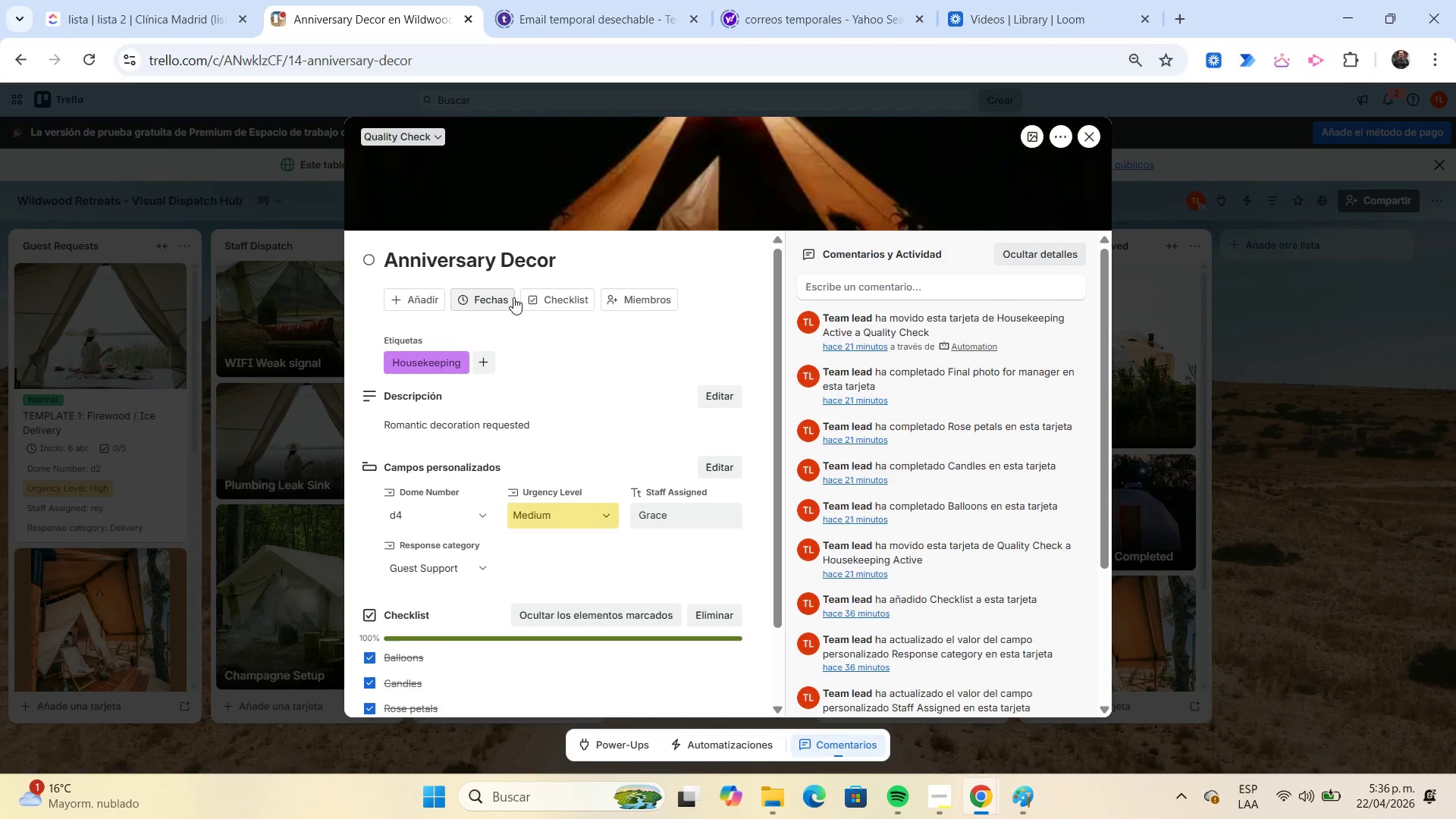 
left_click([505, 297])
 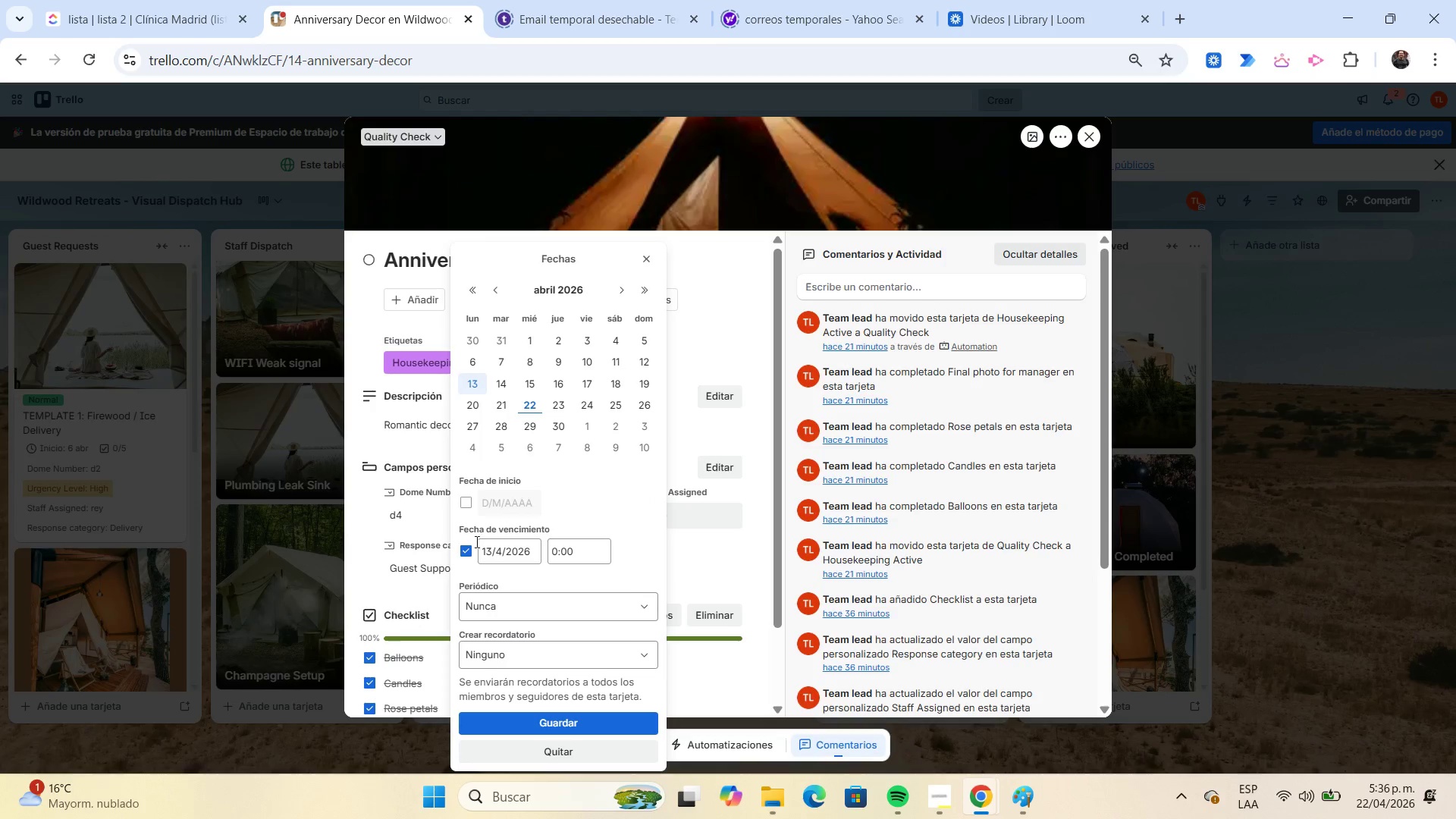 
left_click([466, 548])
 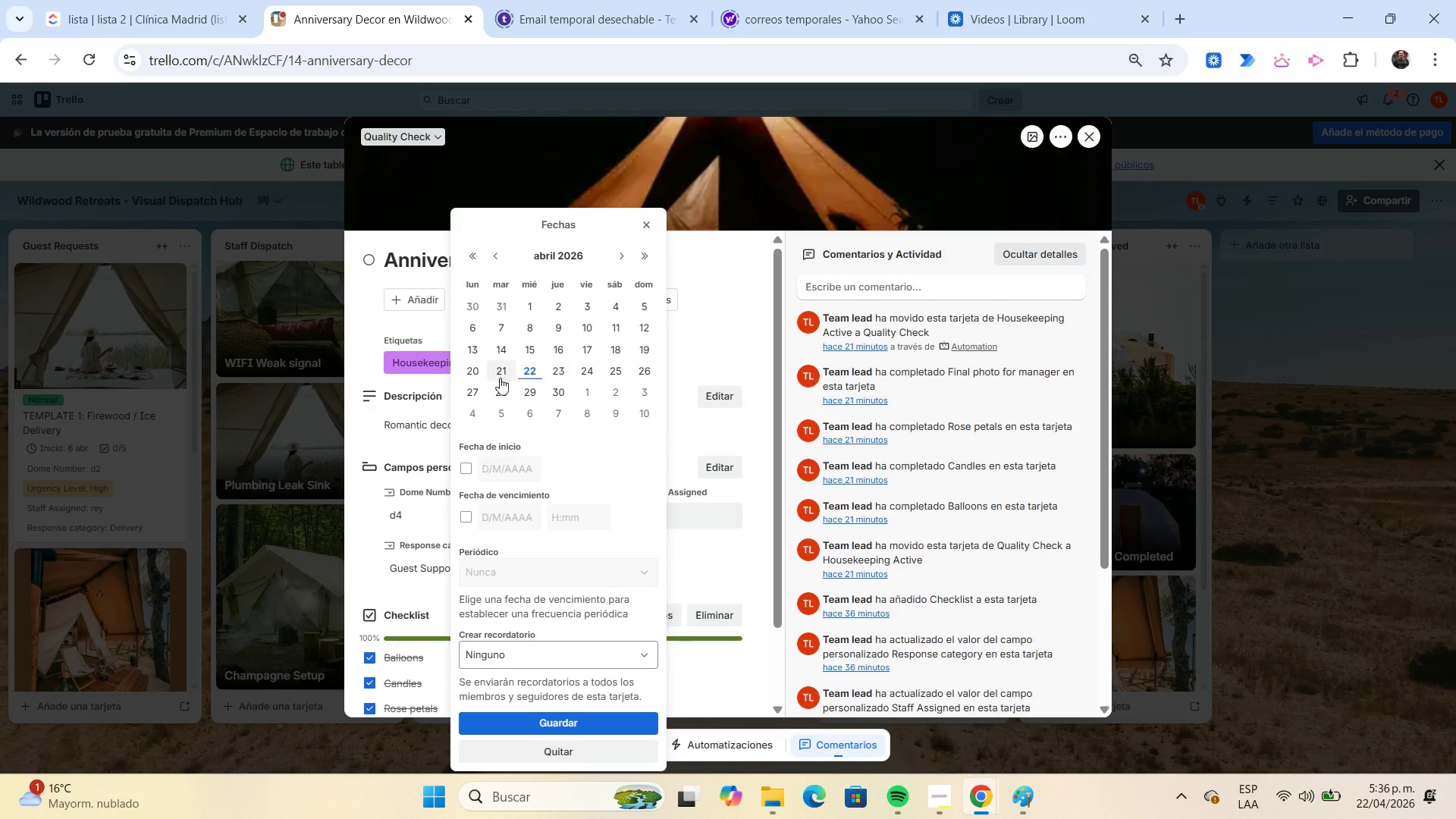 
left_click([475, 375])
 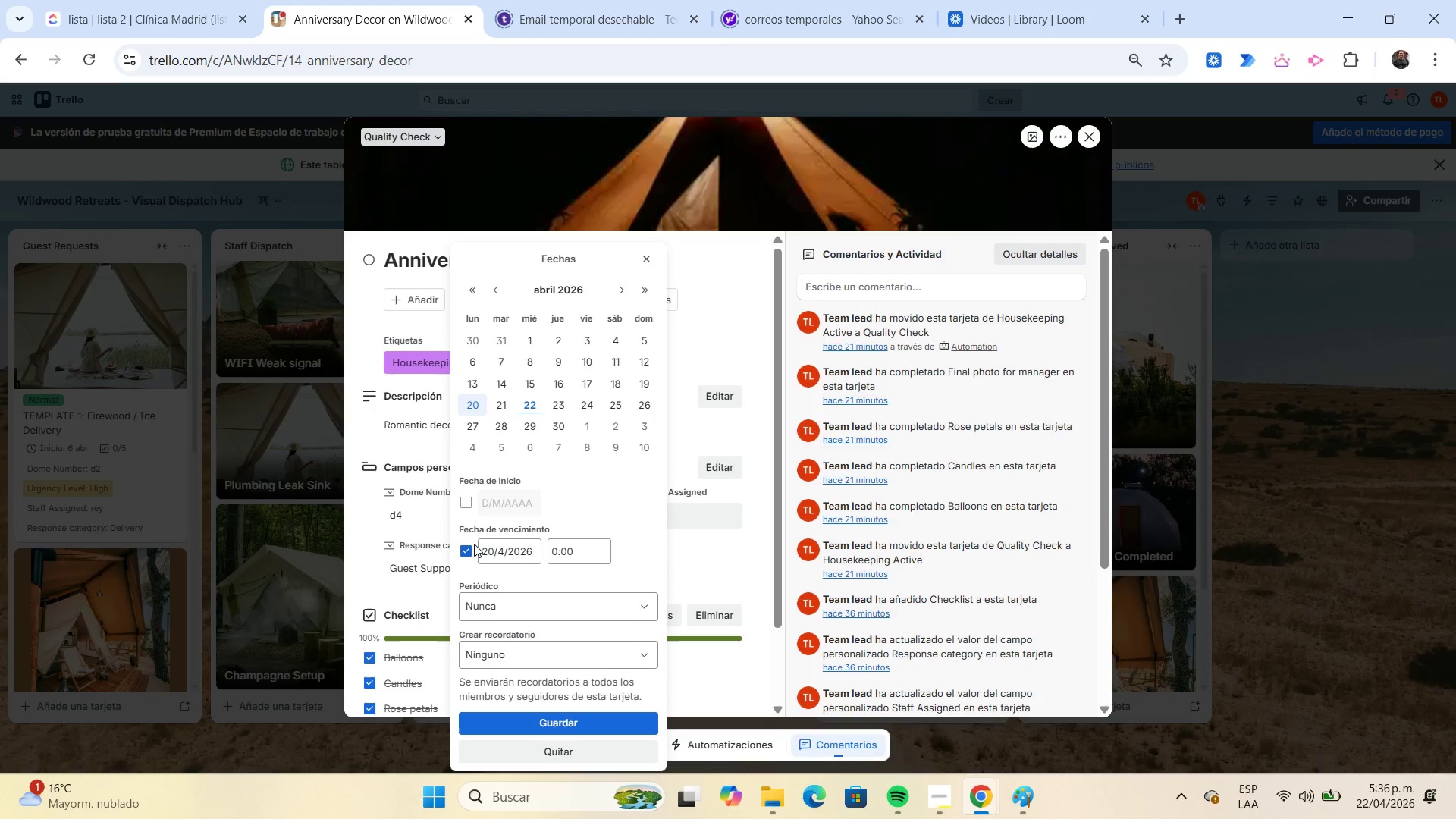 
left_click([469, 551])
 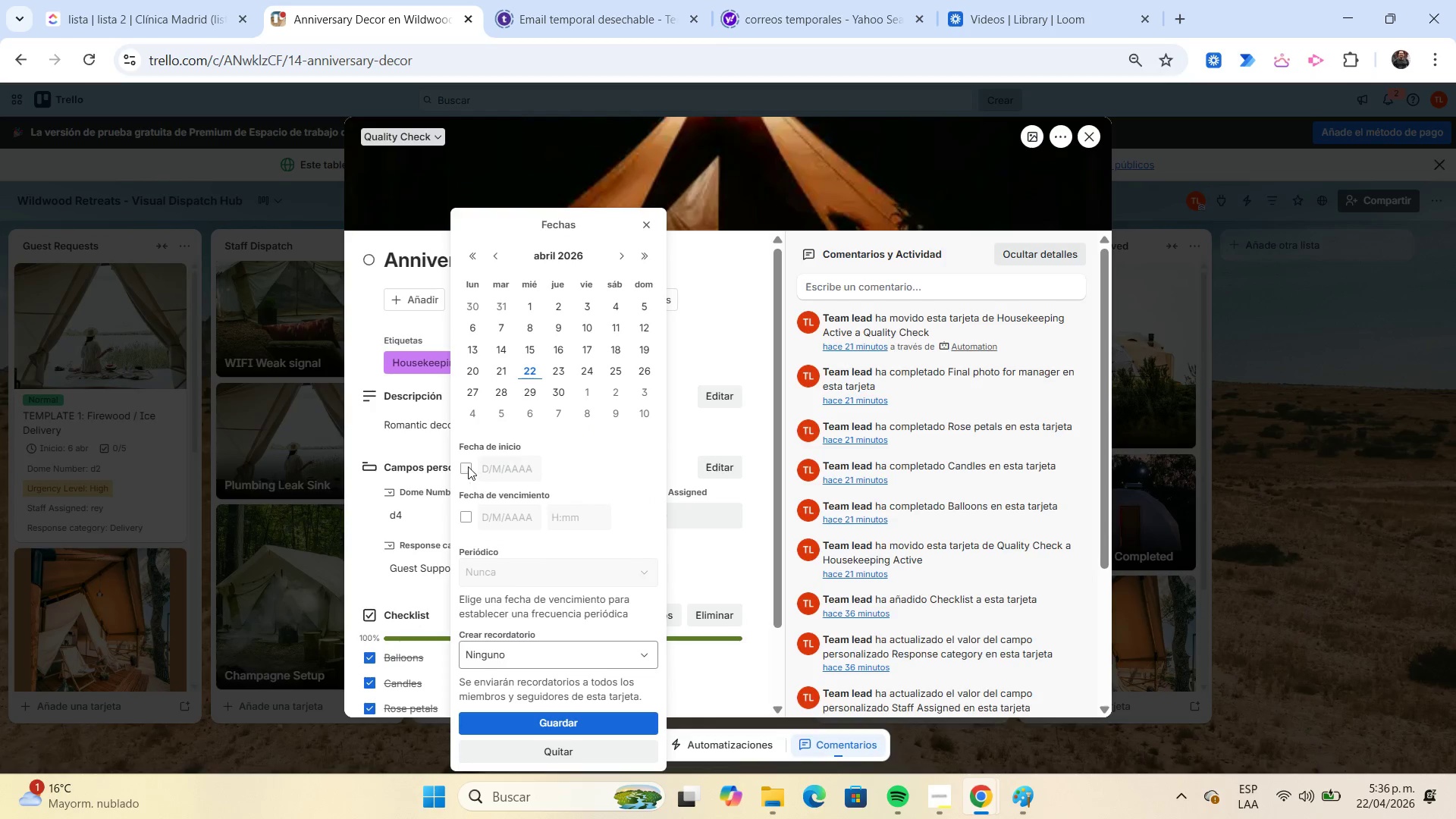 
left_click([468, 466])
 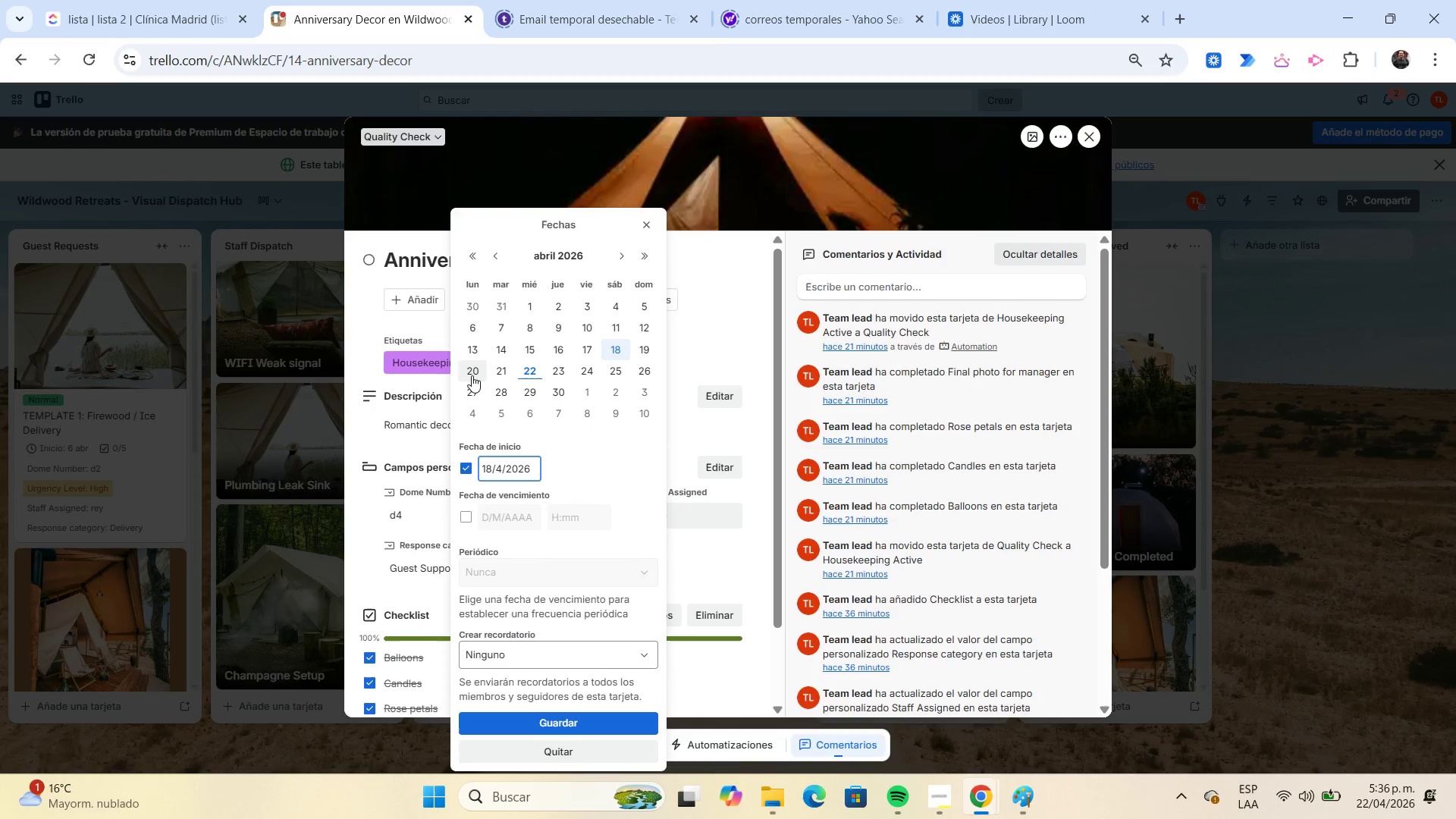 
left_click([472, 373])
 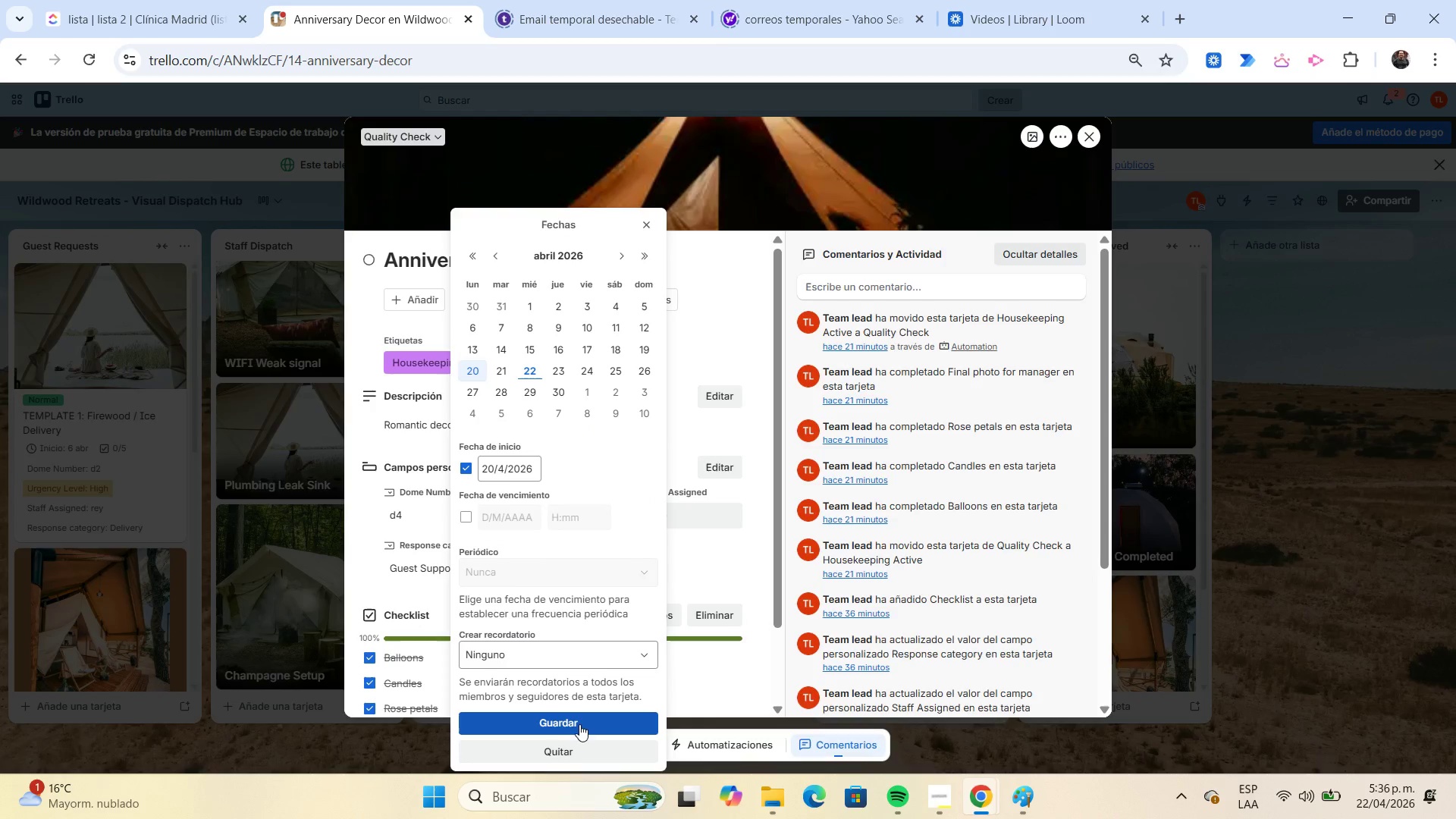 
left_click([581, 726])
 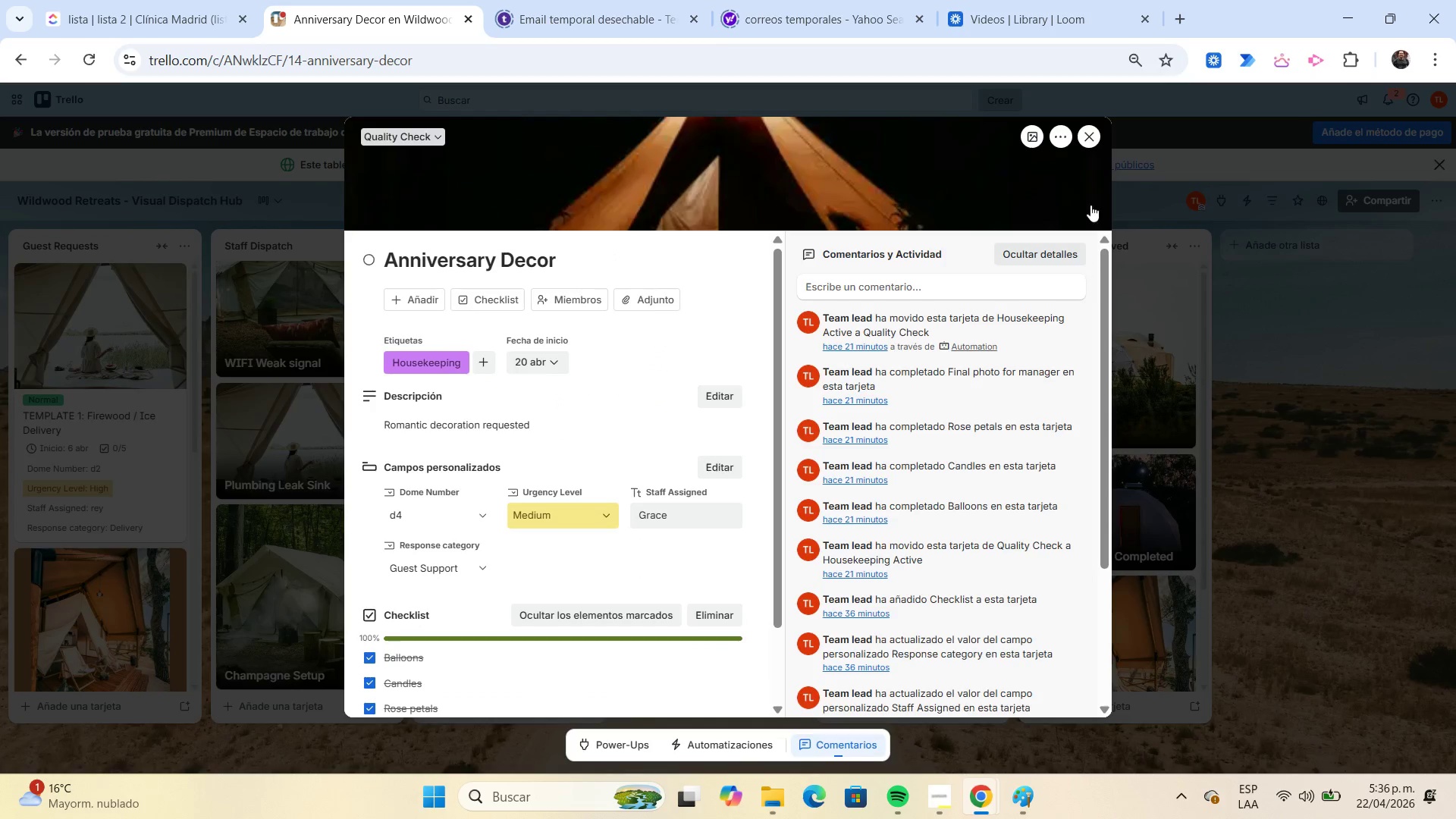 
left_click([1090, 140])
 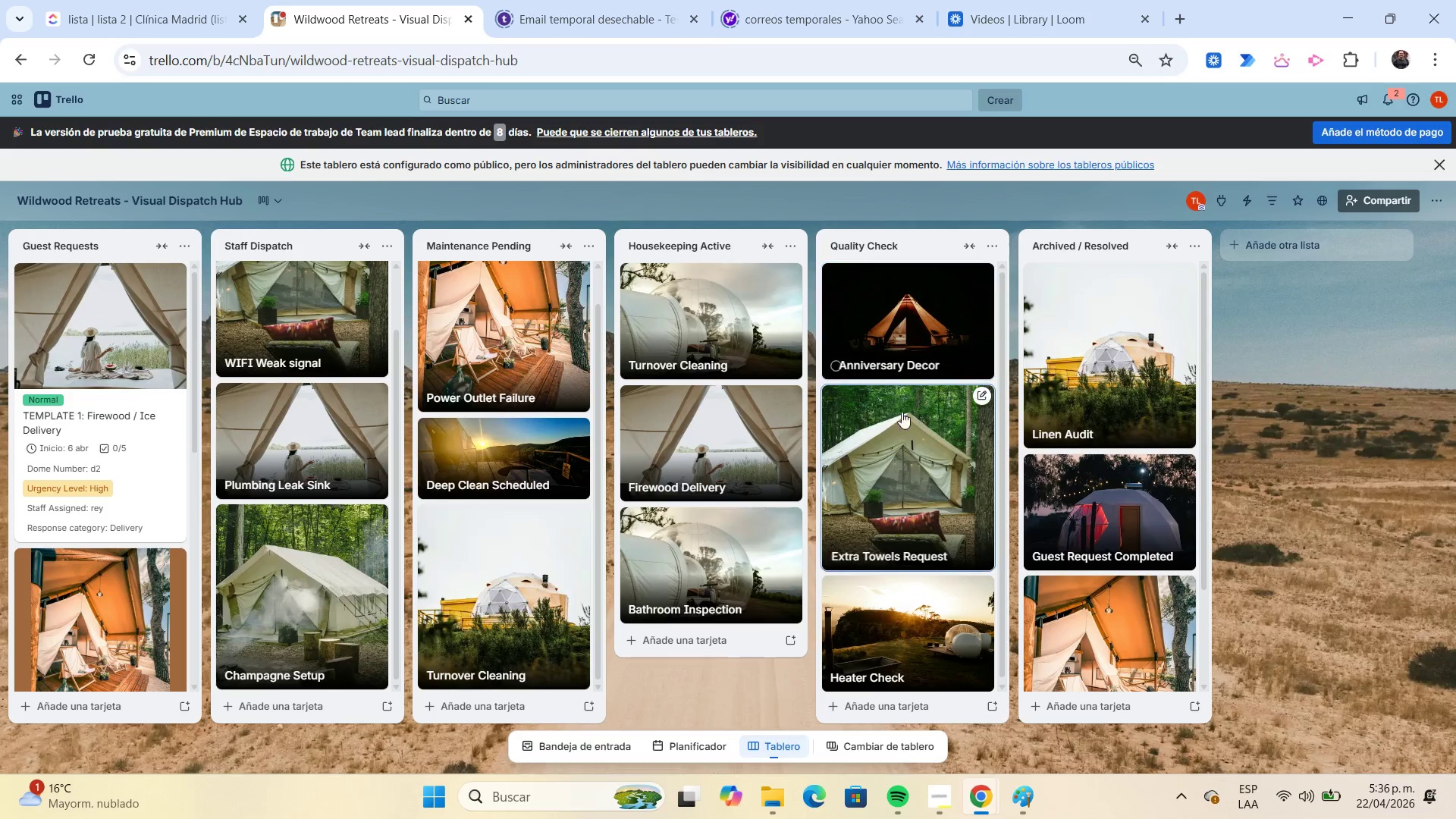 
left_click([894, 429])
 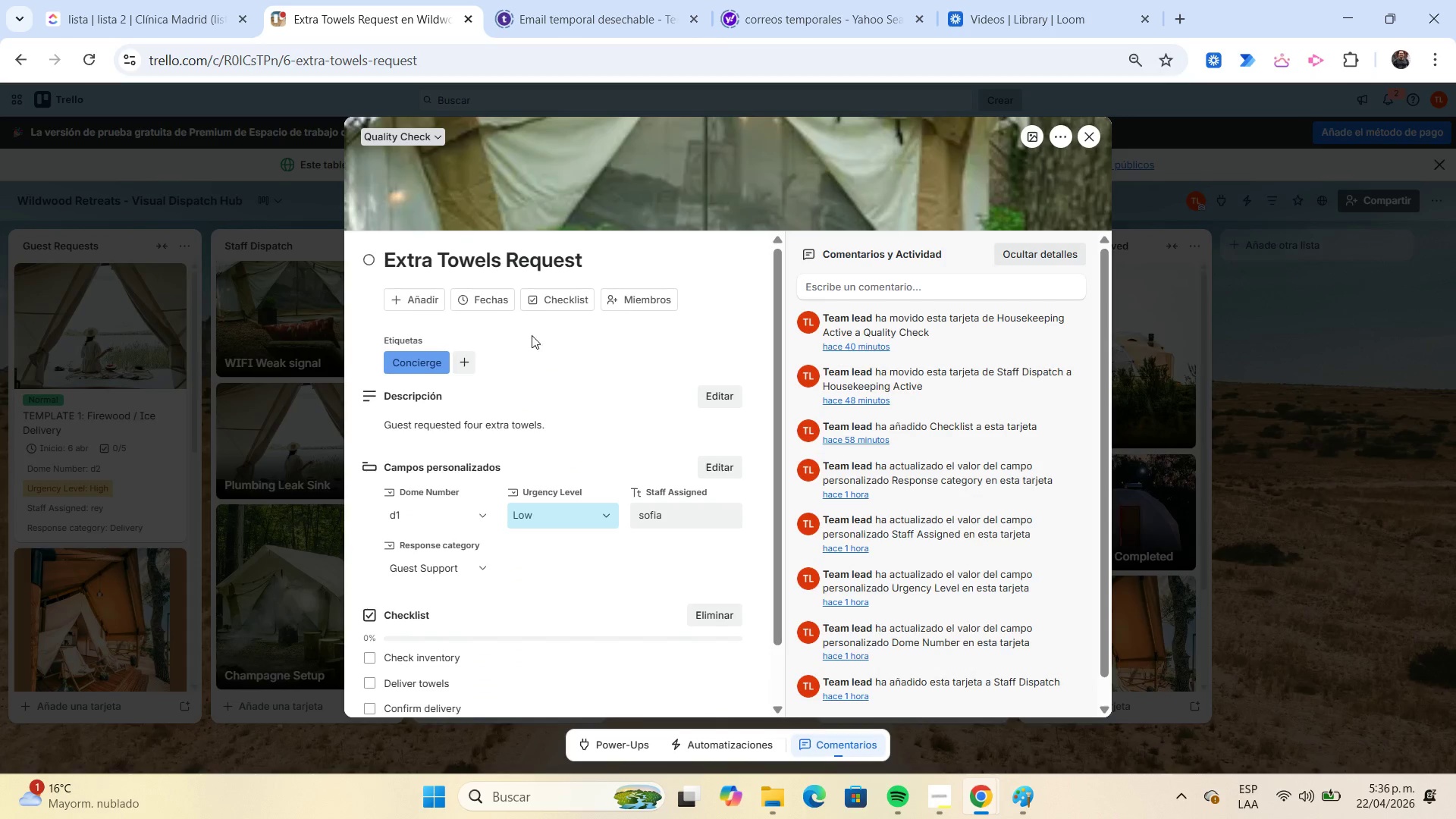 
left_click([495, 306])
 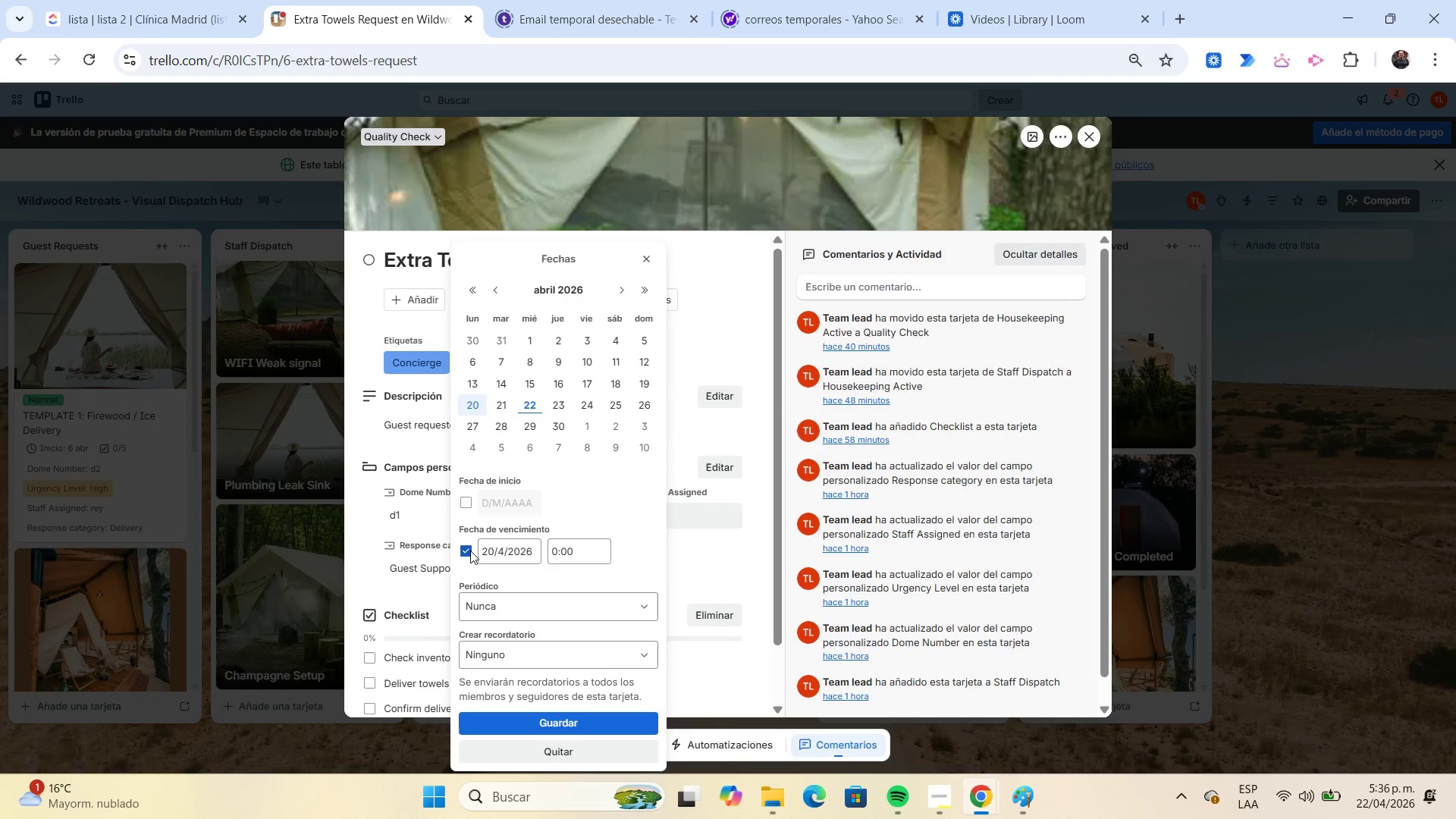 
left_click([467, 551])
 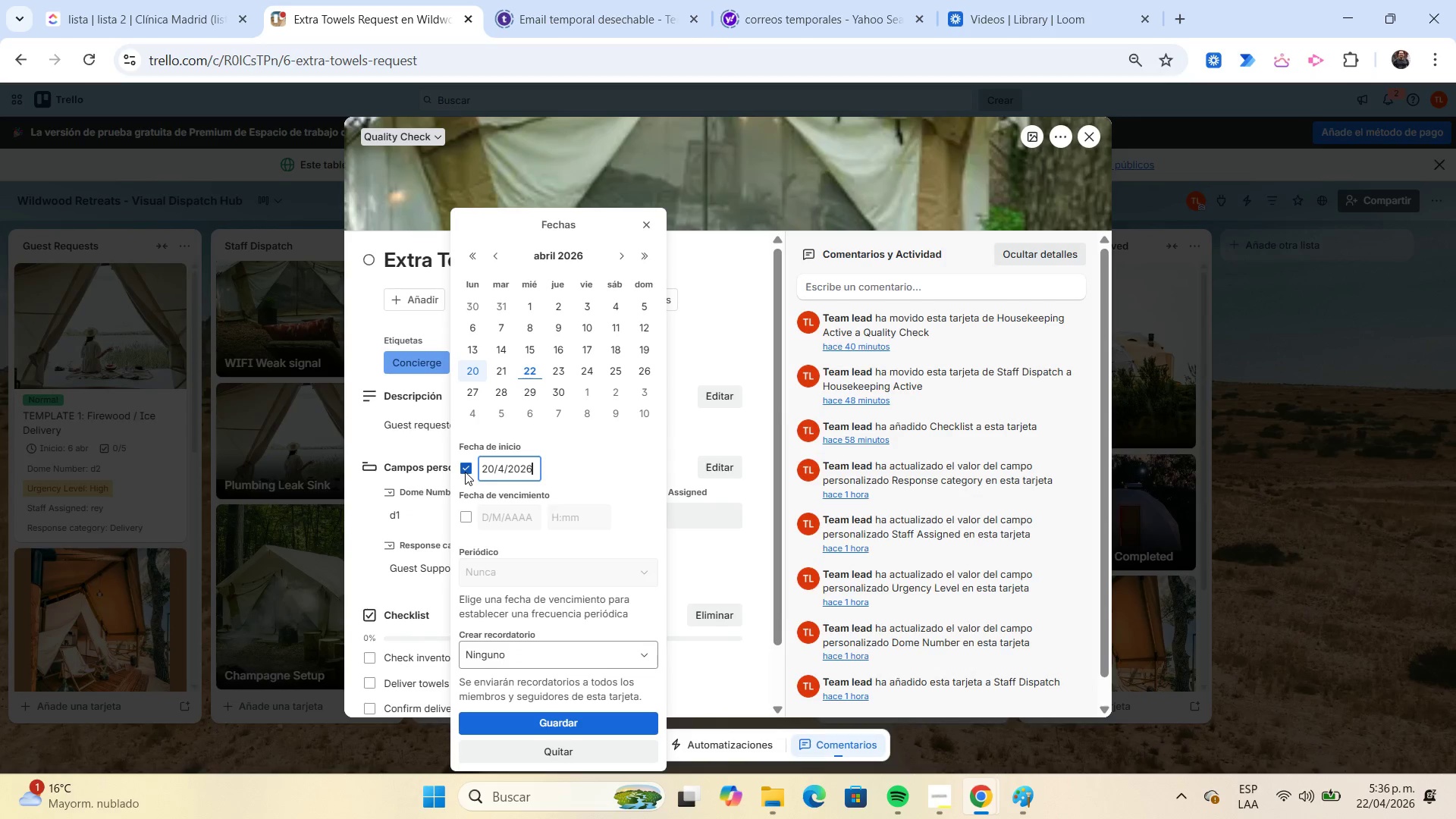 
left_click([500, 374])
 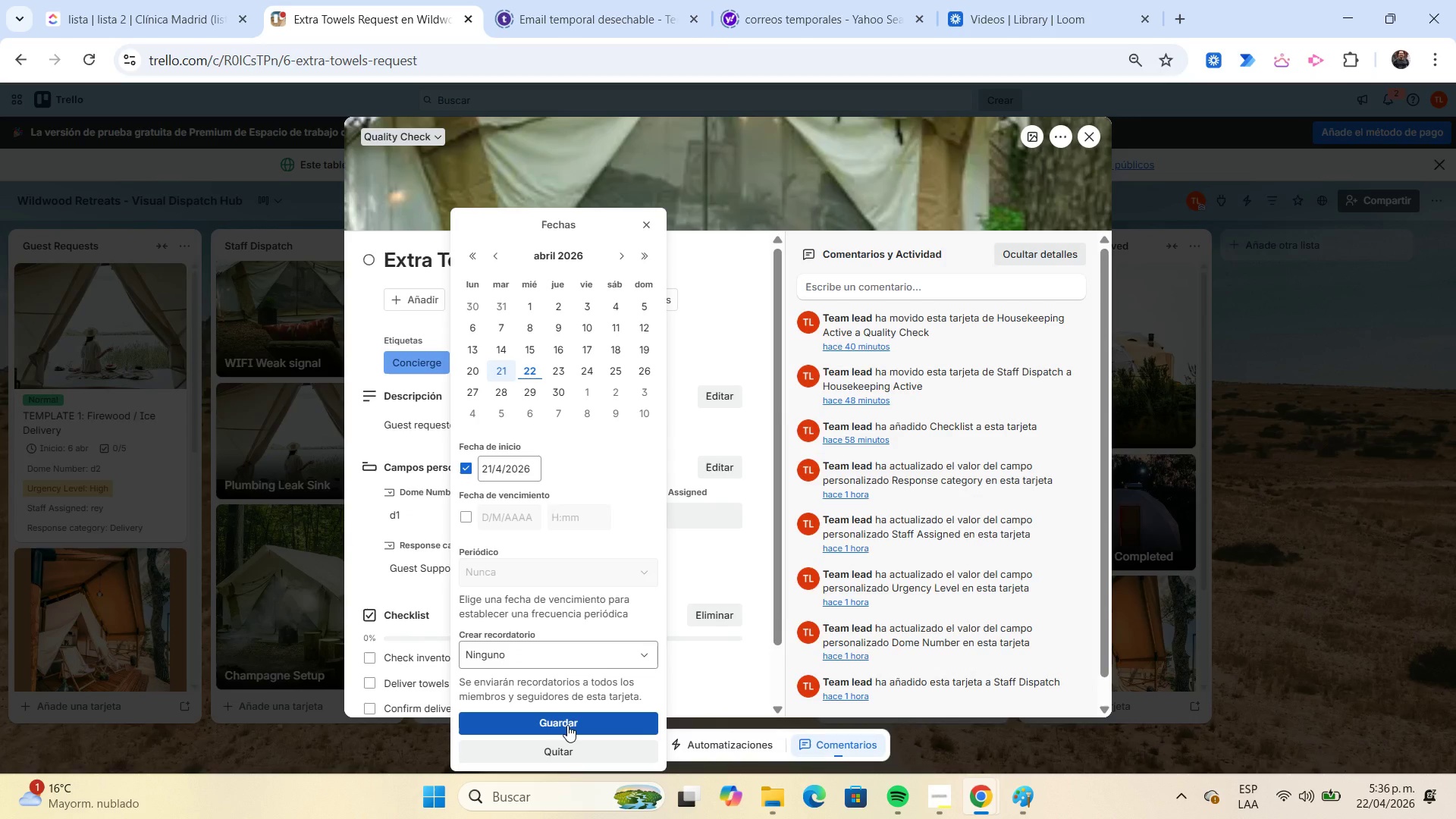 
left_click([566, 723])
 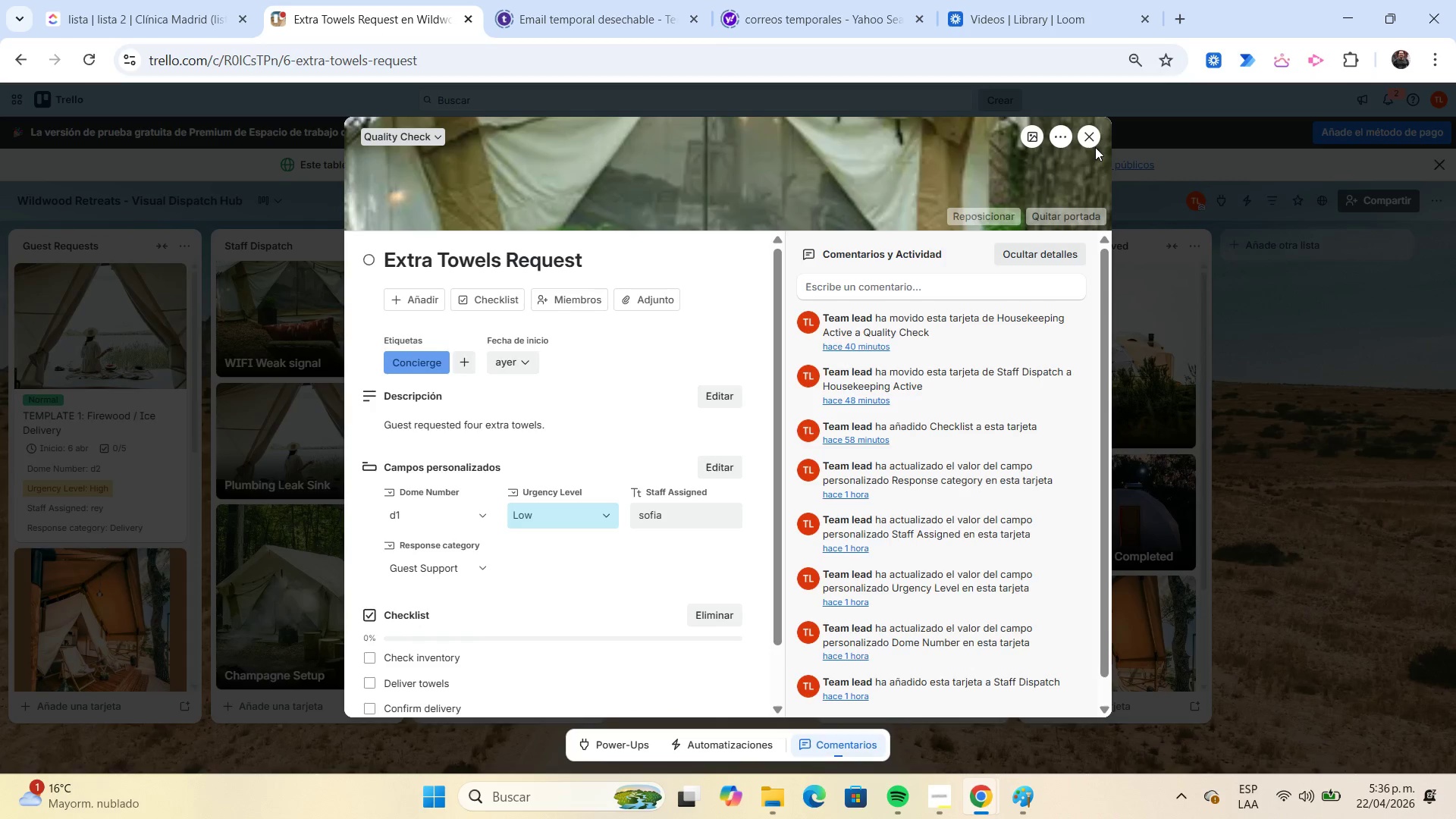 
left_click([1093, 144])
 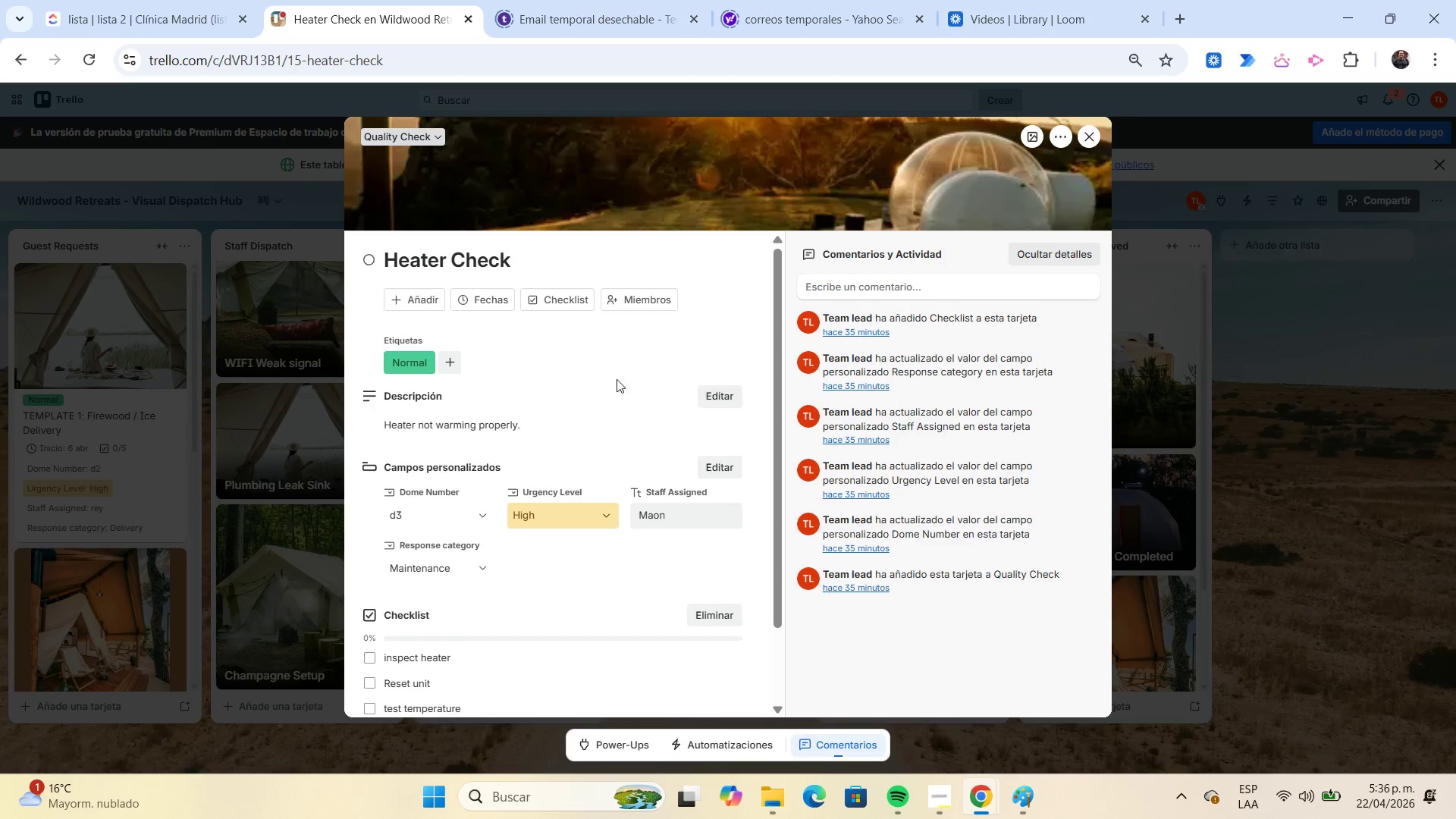 
left_click([484, 300])
 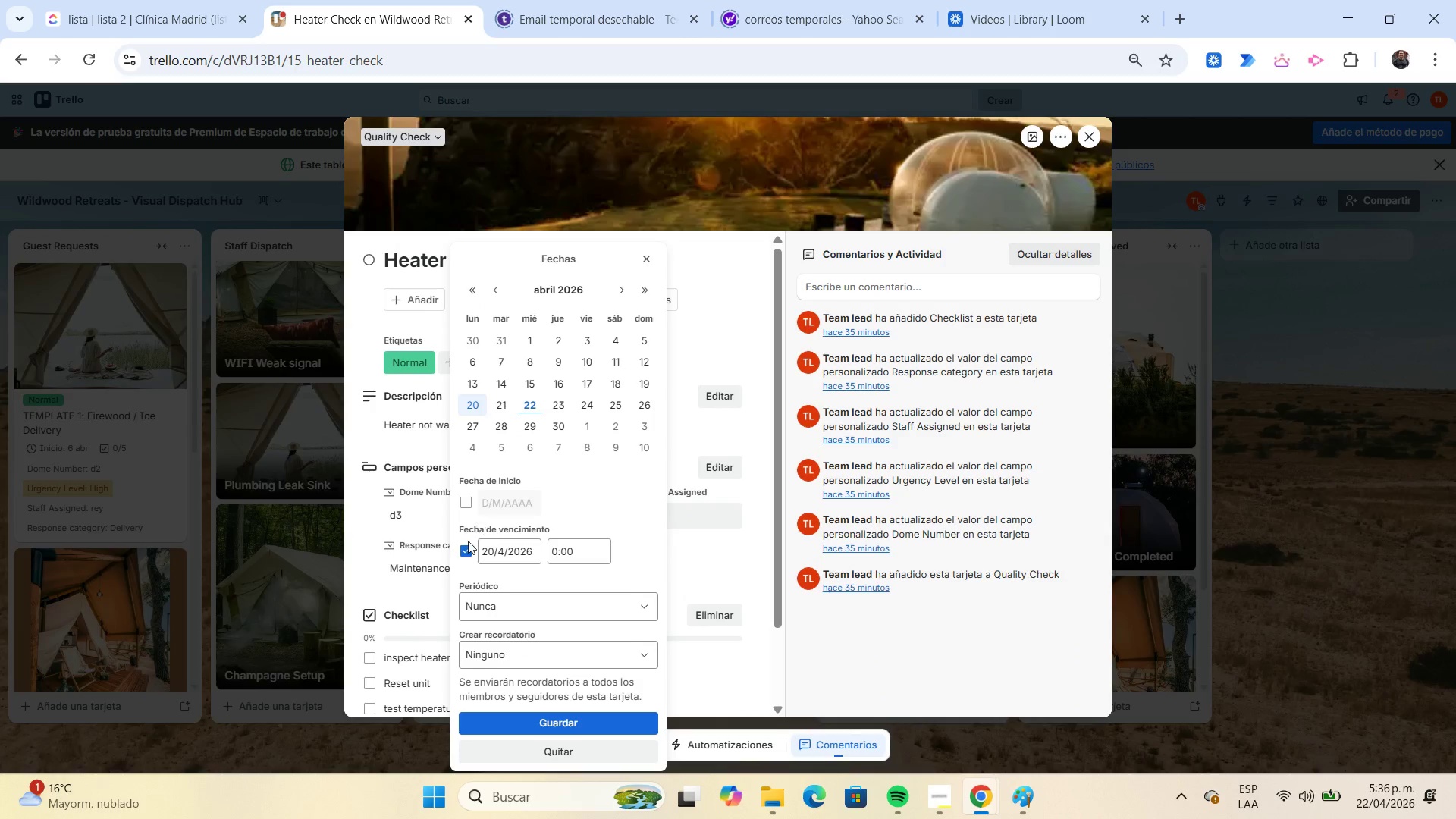 
left_click([468, 553])
 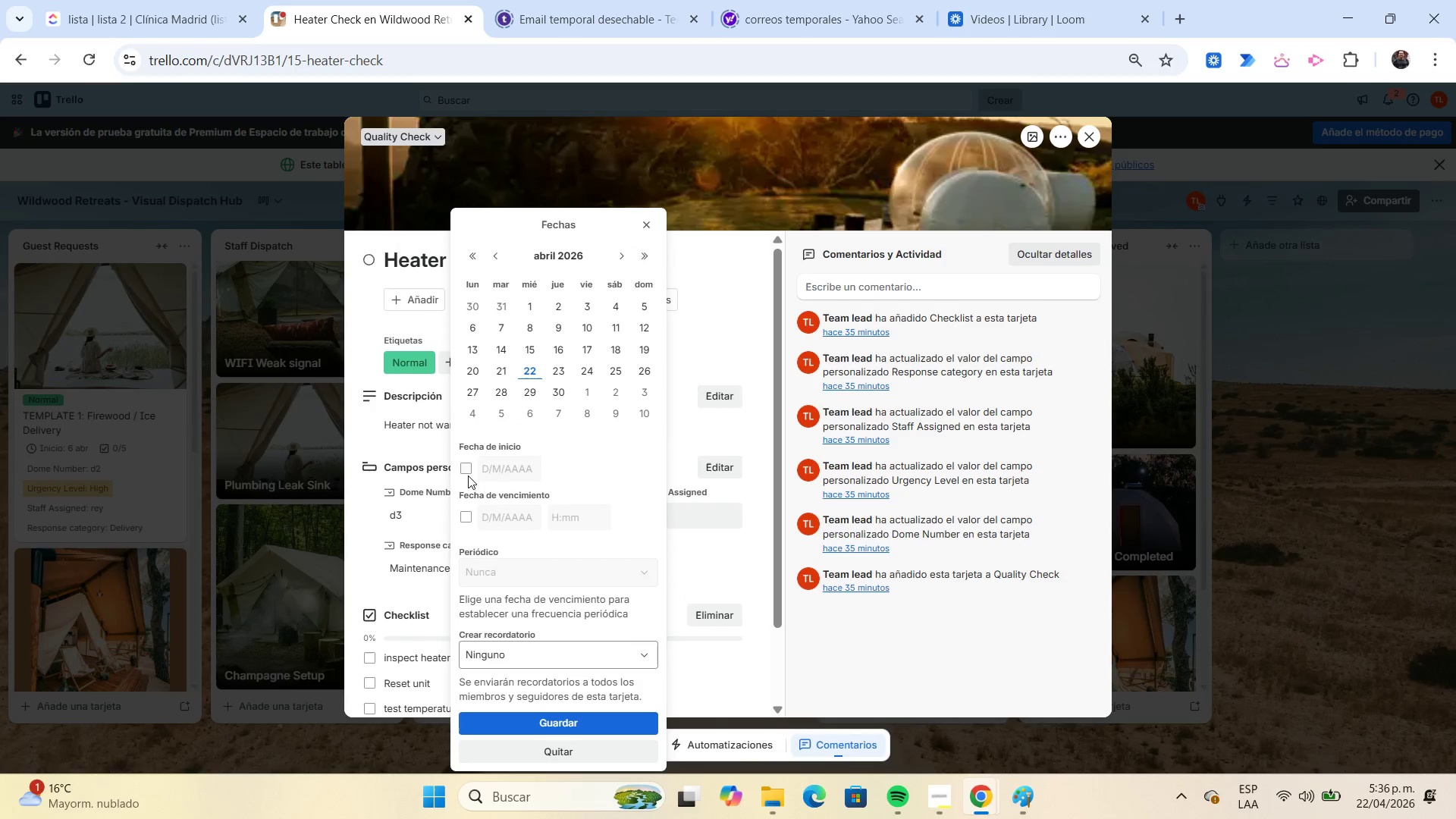 
left_click([465, 473])
 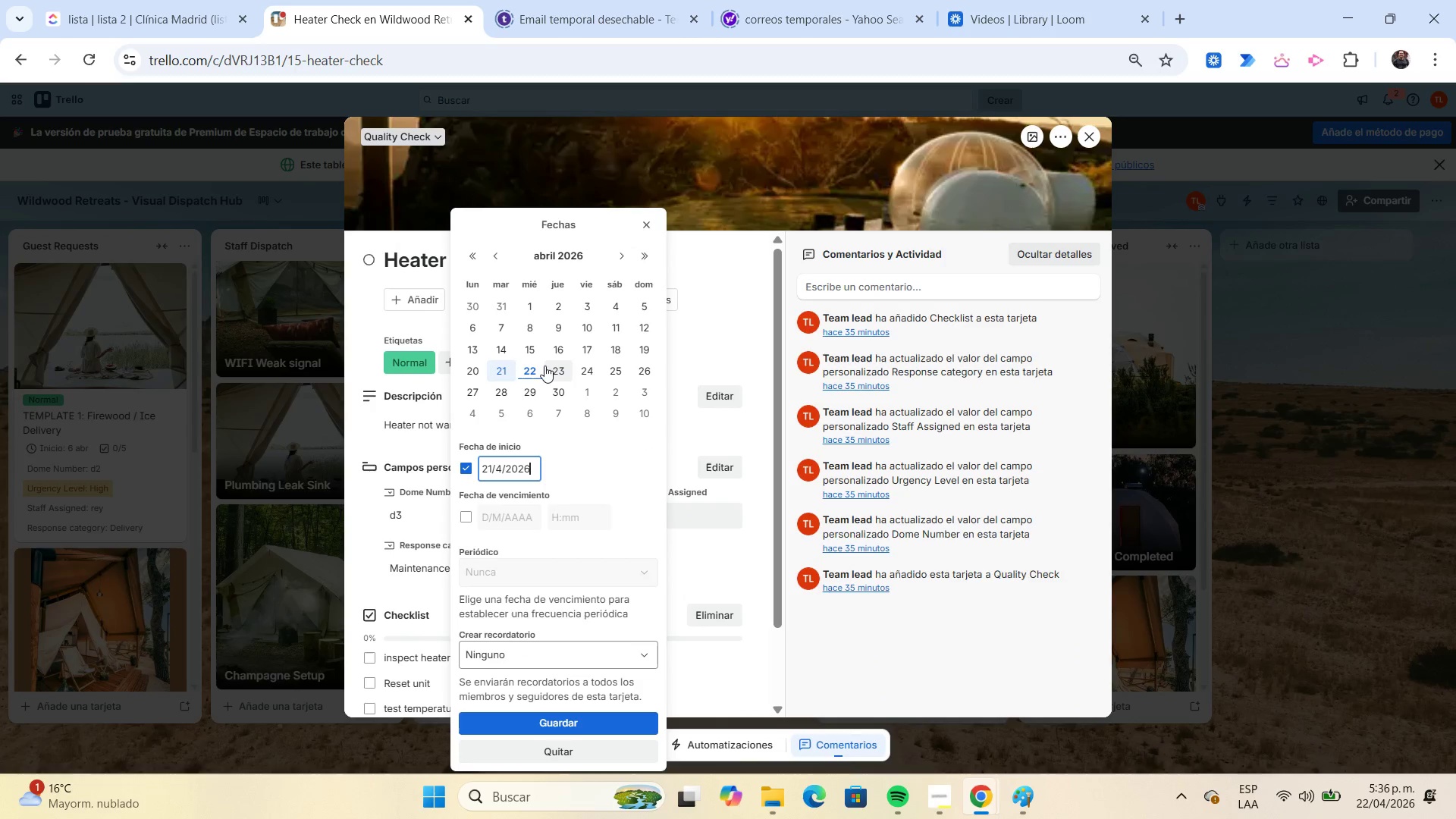 
left_click([537, 365])
 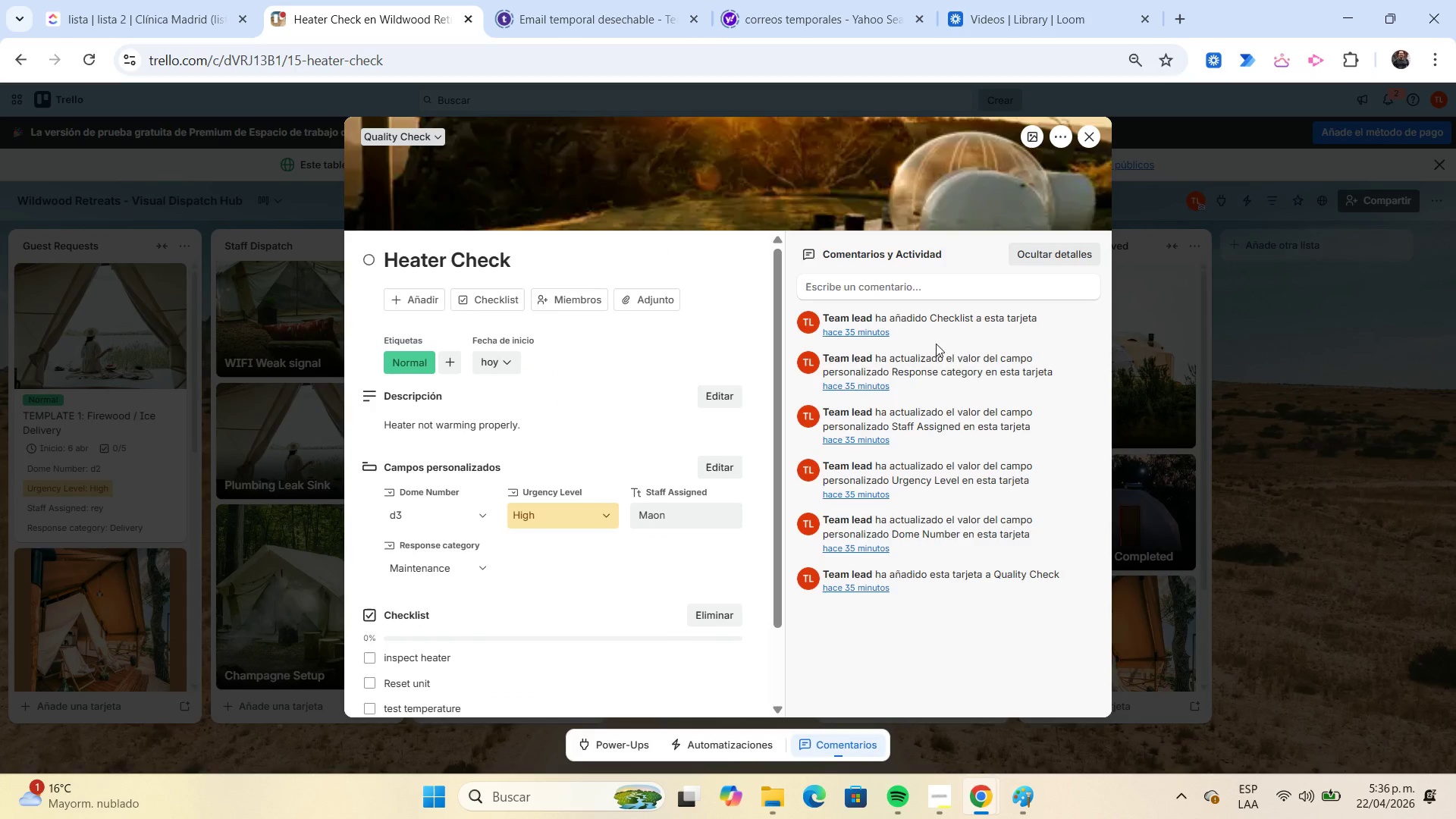 
left_click([1090, 147])
 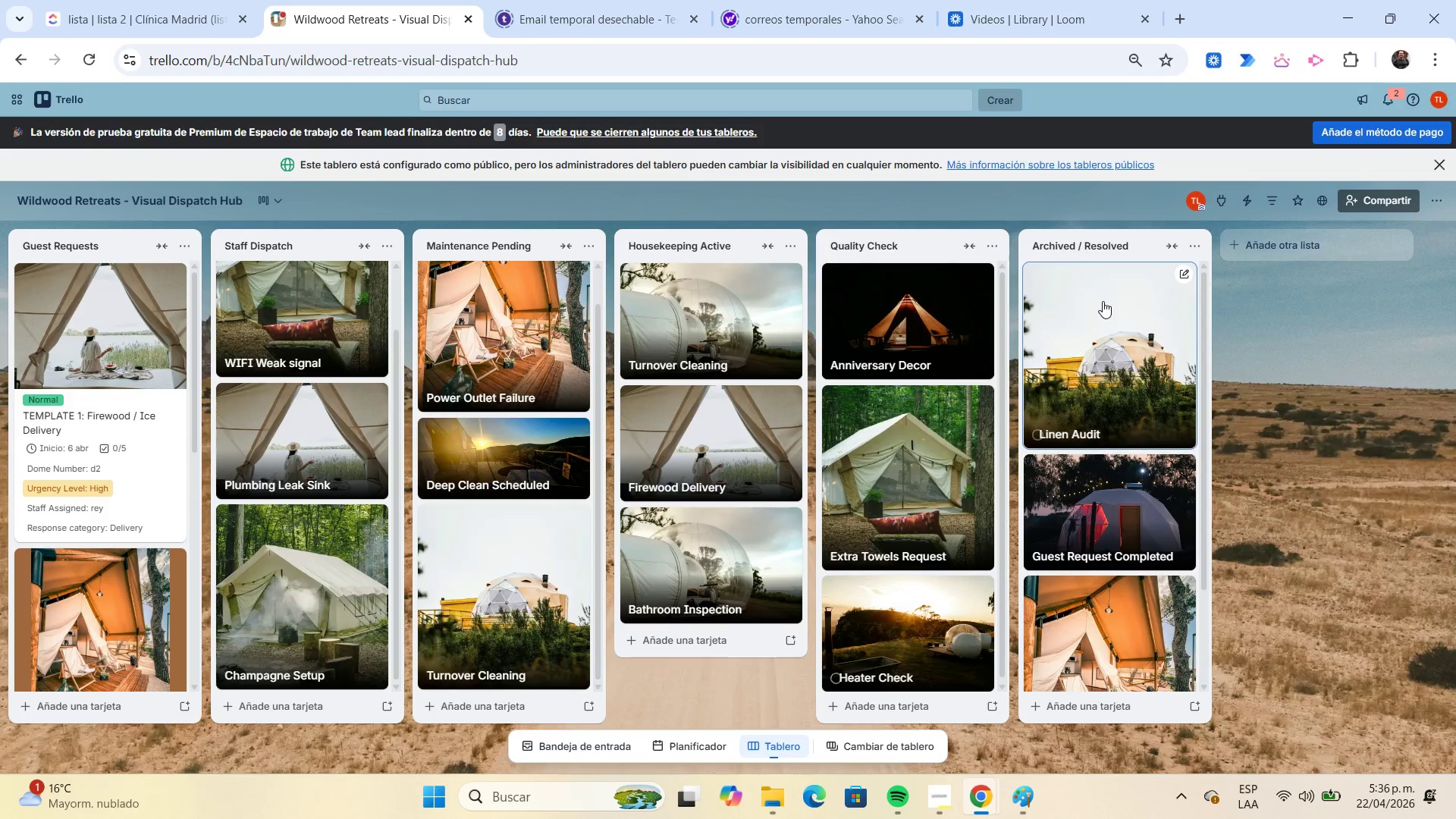 
left_click([1100, 304])
 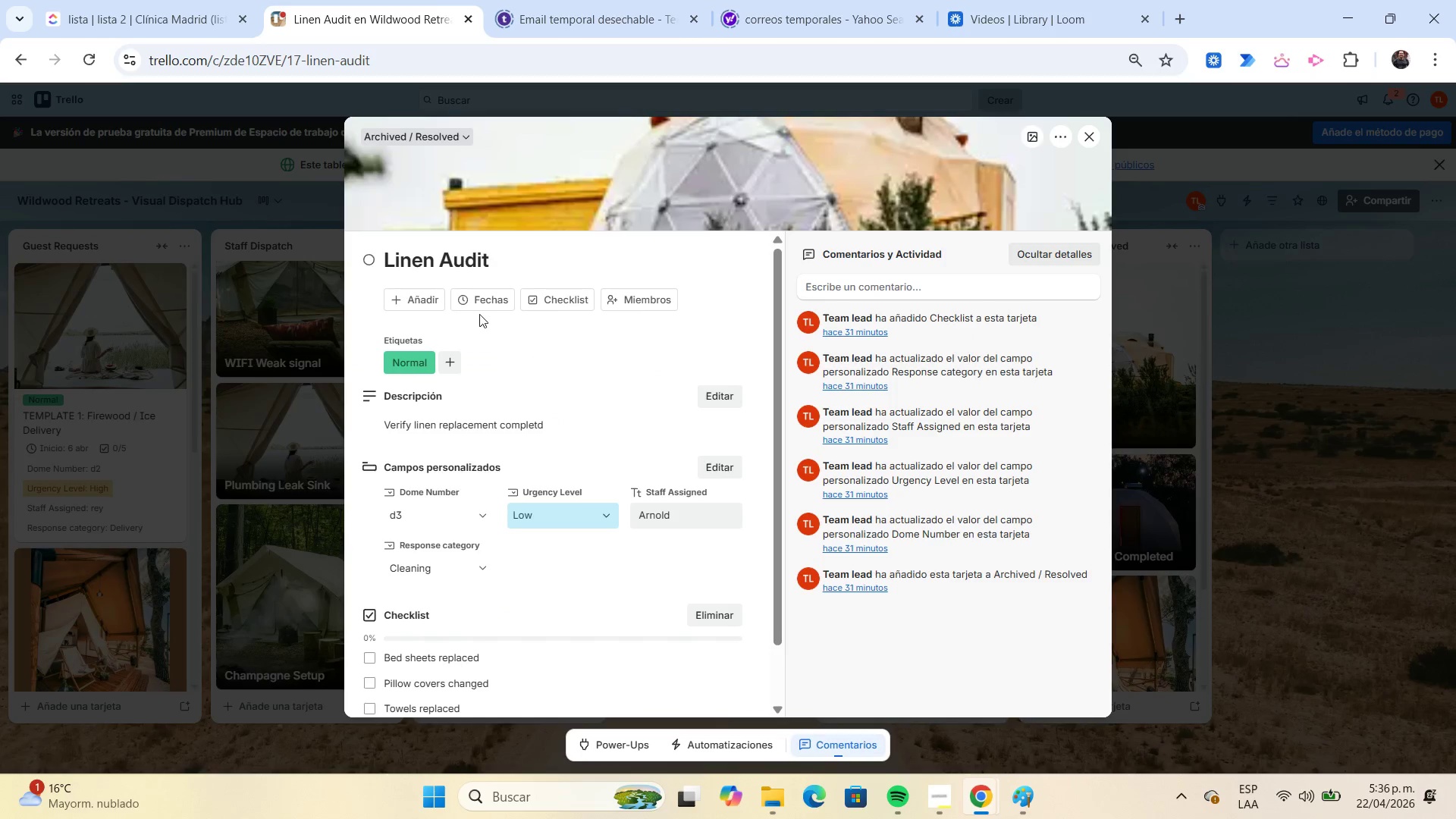 
left_click([480, 302])
 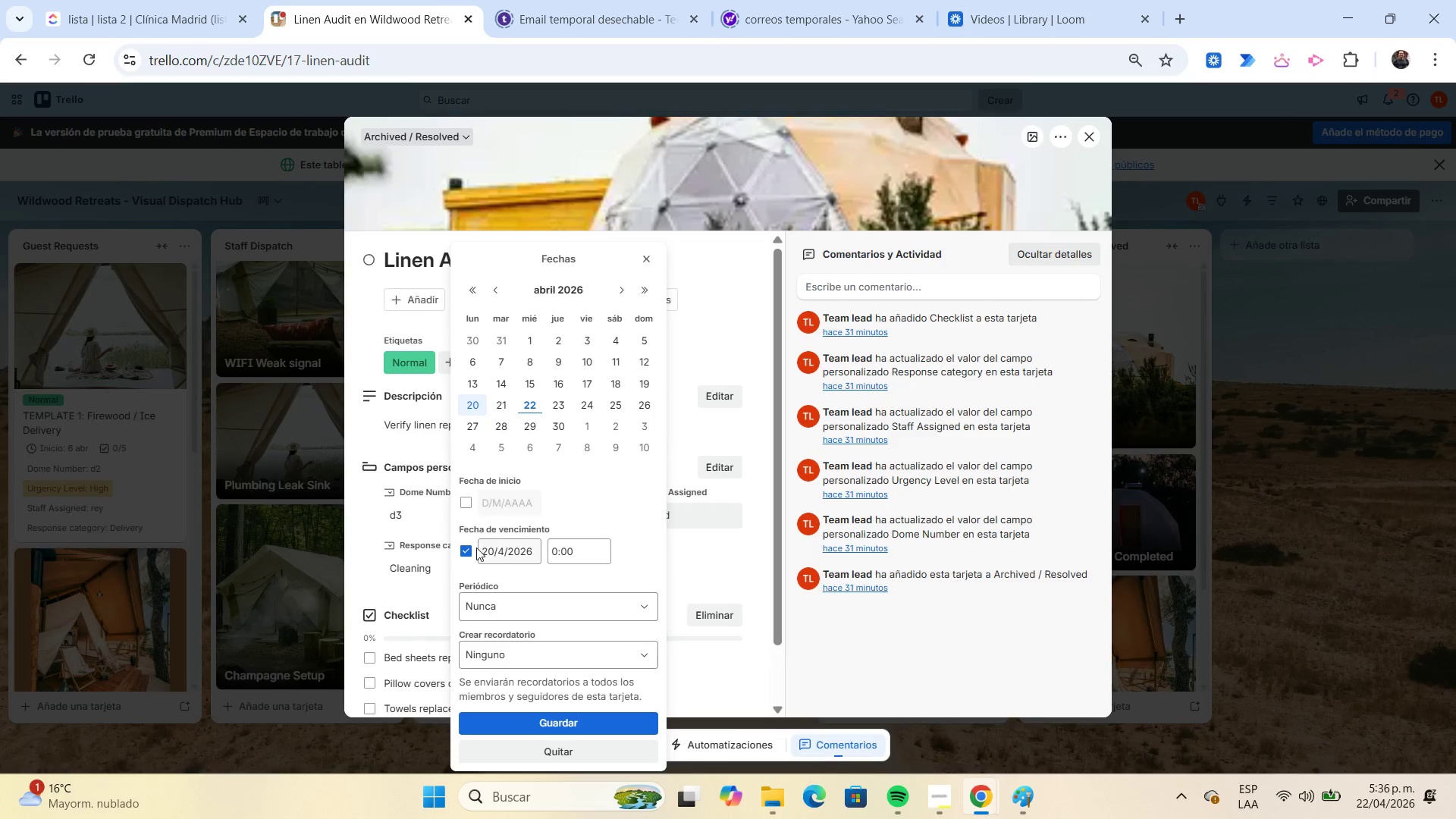 
left_click([470, 545])
 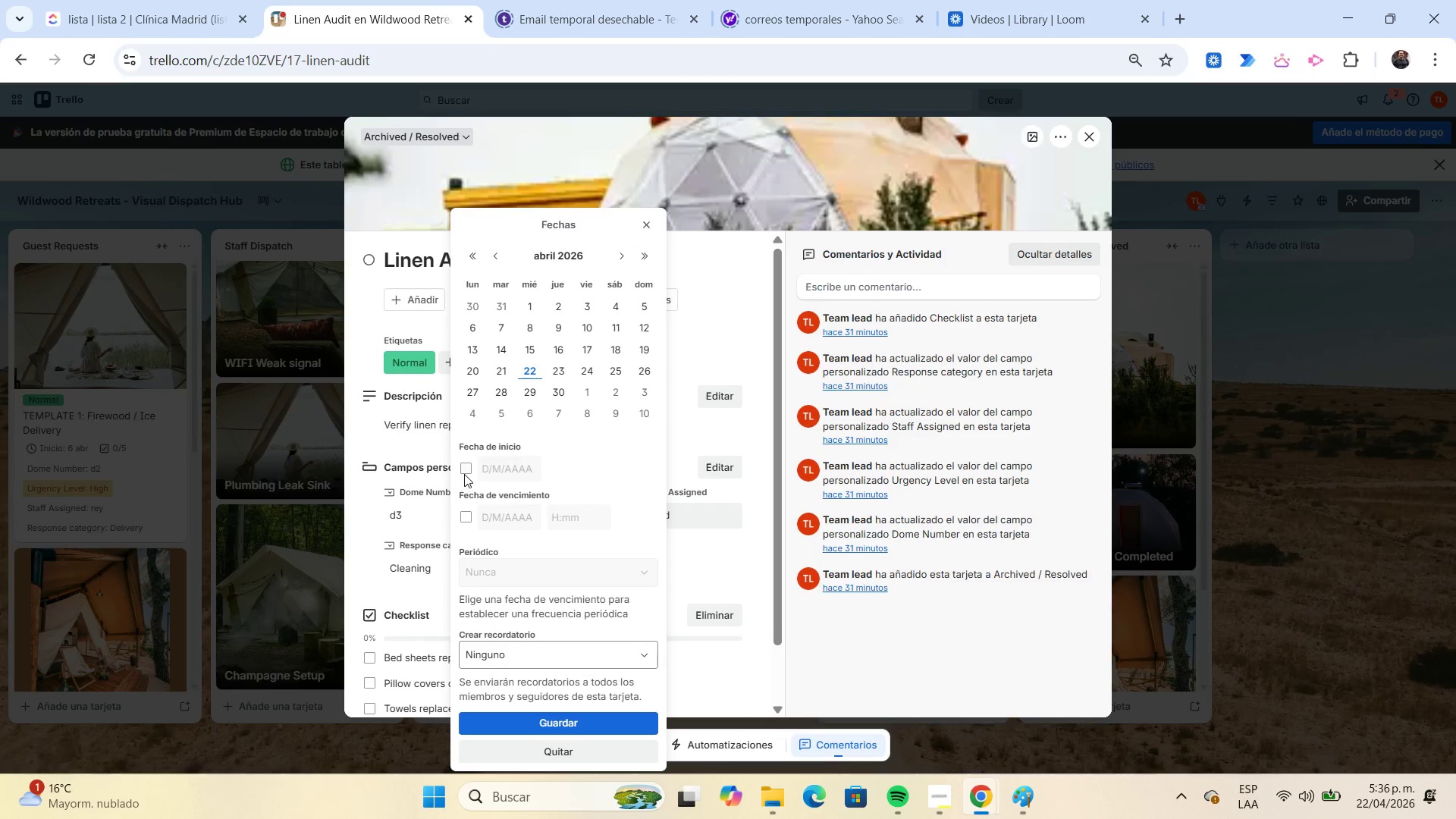 
left_click([463, 472])
 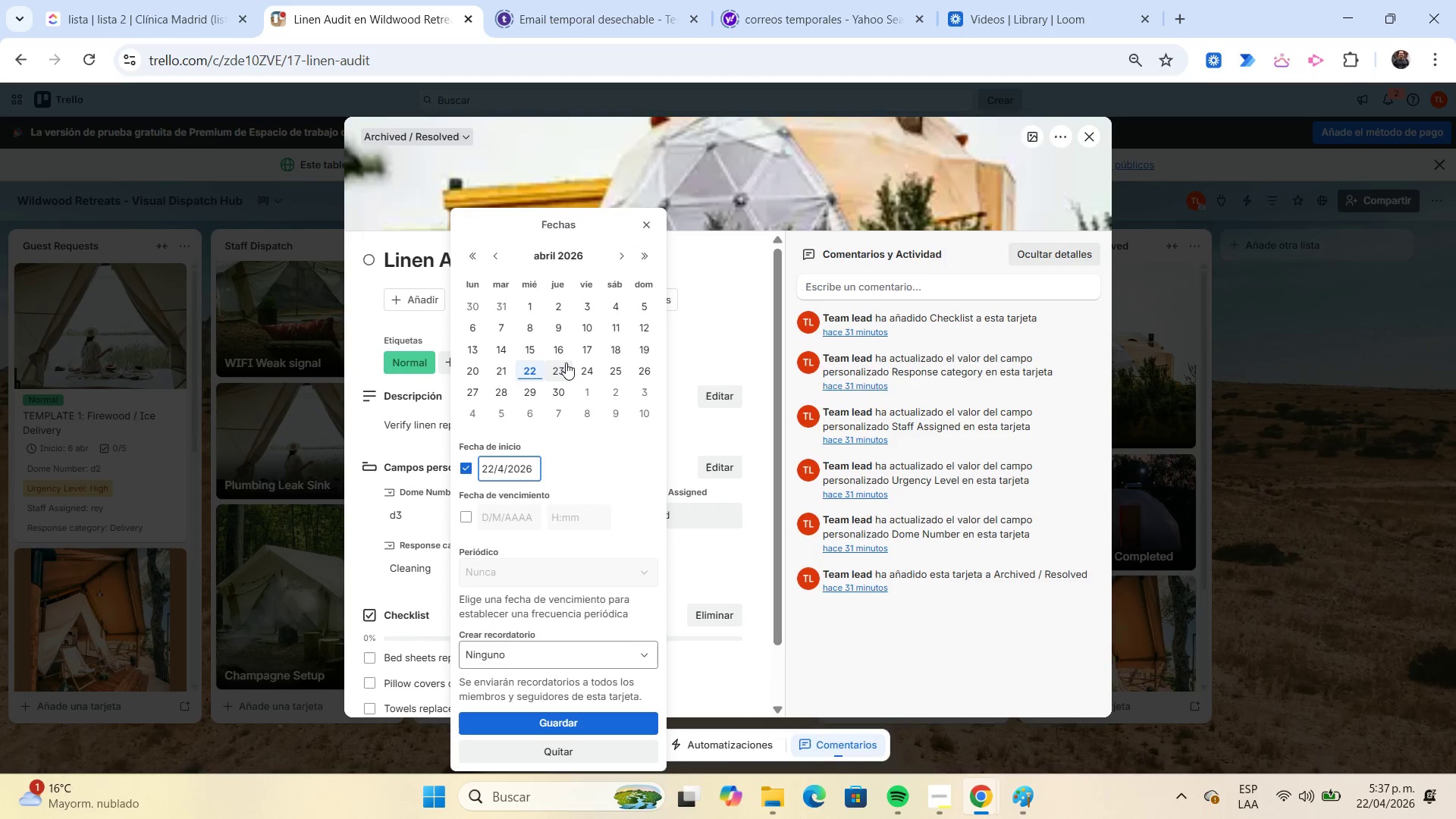 
left_click([563, 366])
 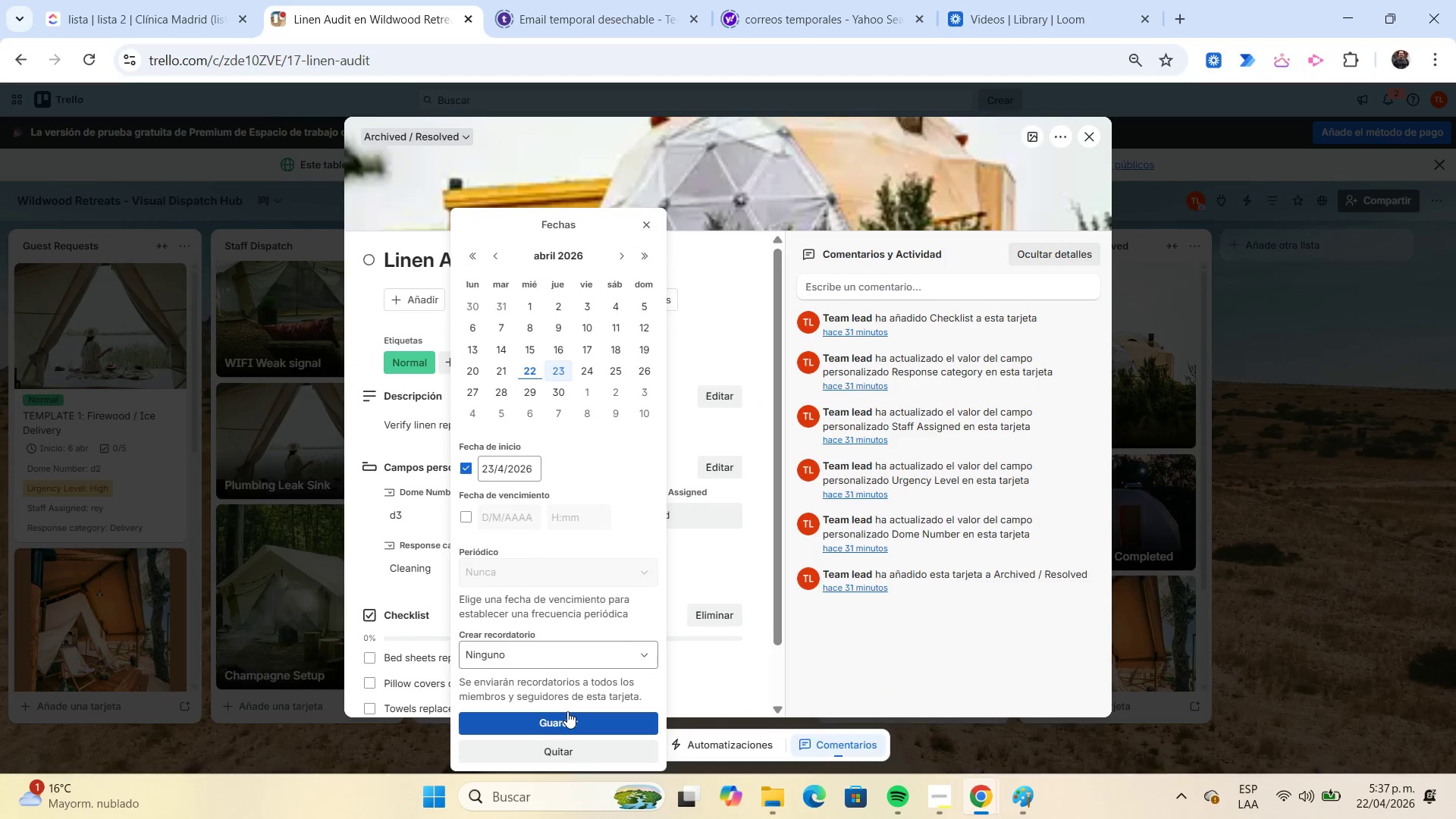 
left_click([567, 713])
 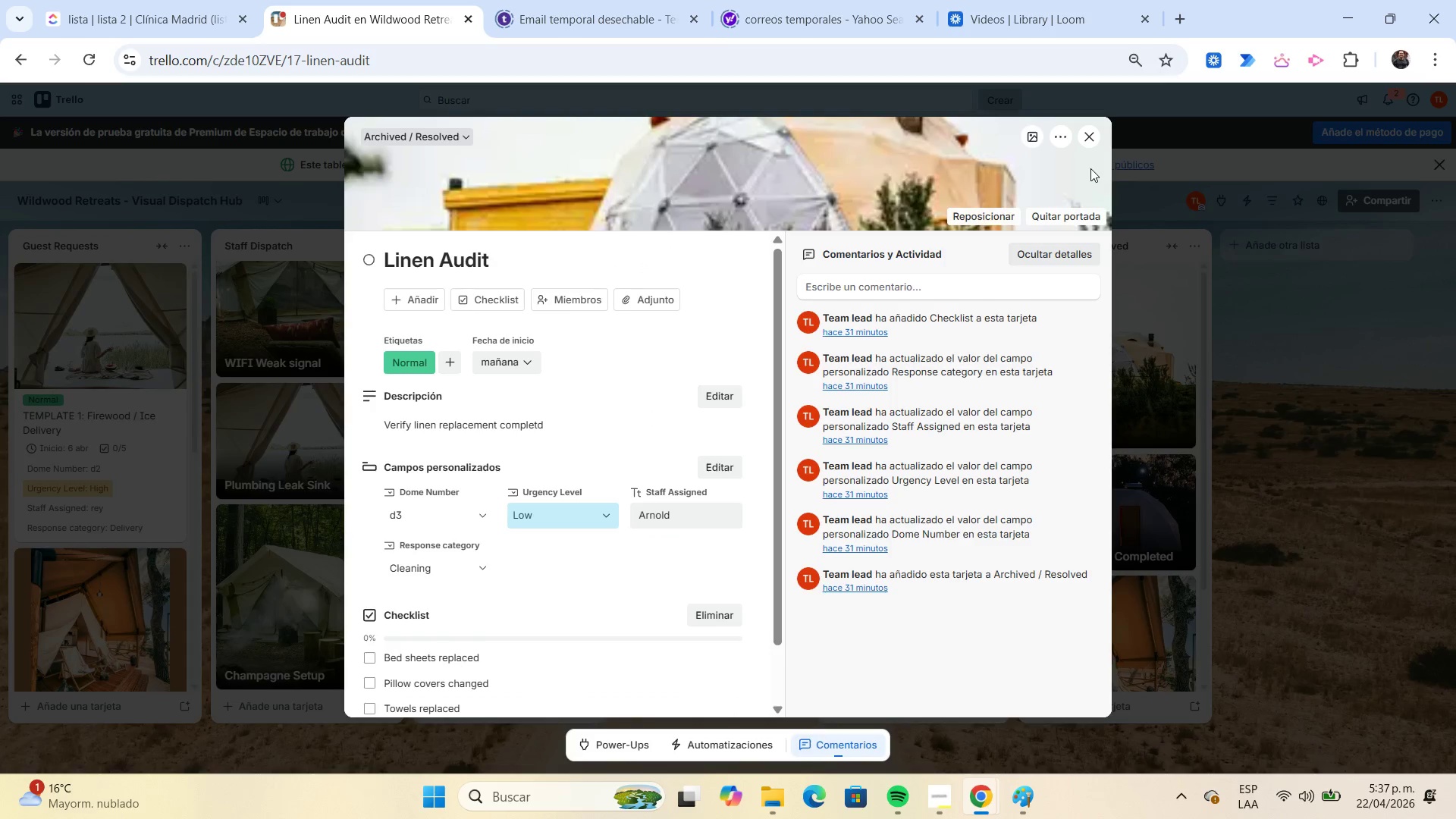 
left_click([1100, 136])
 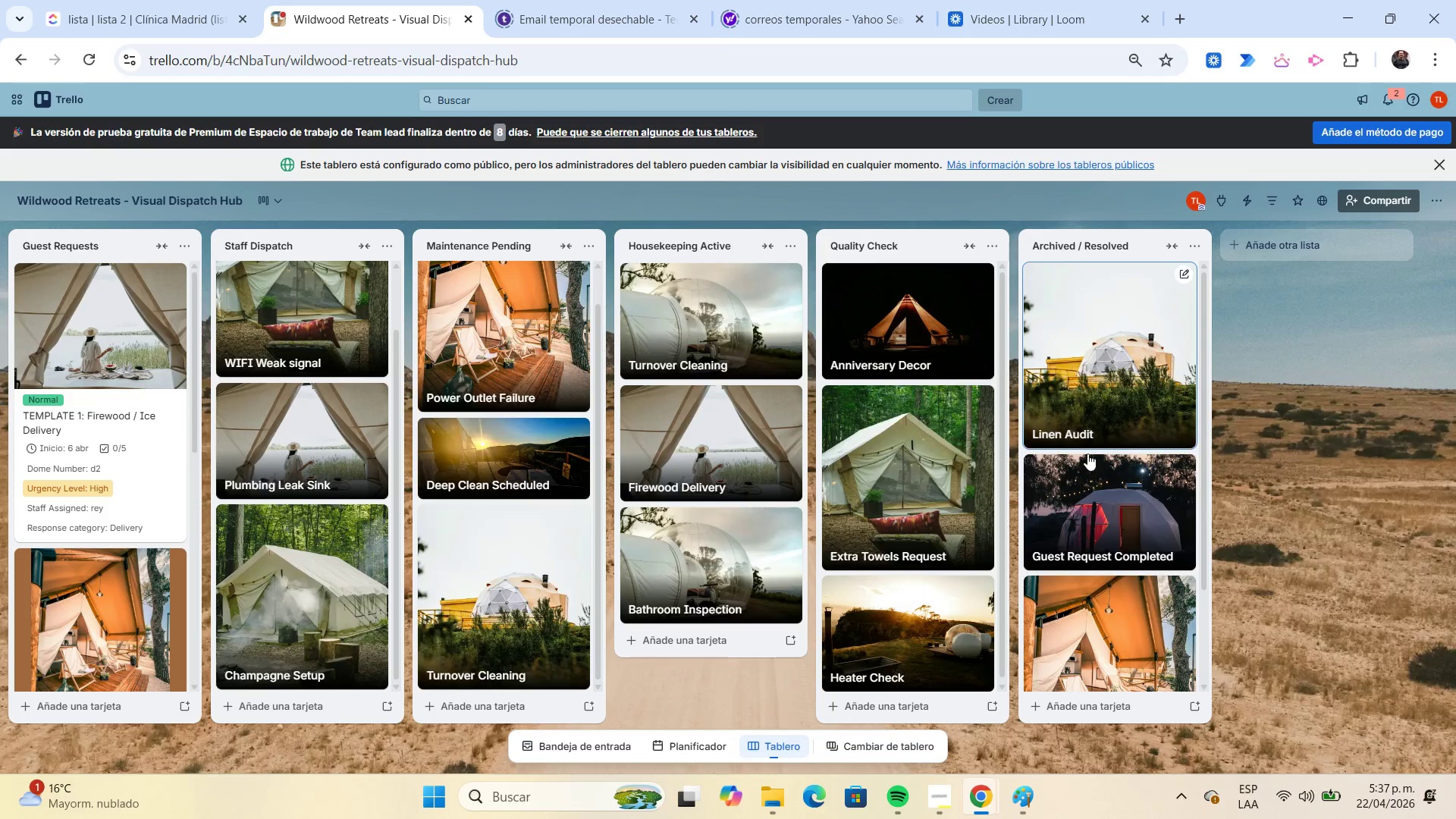 
left_click([1078, 500])
 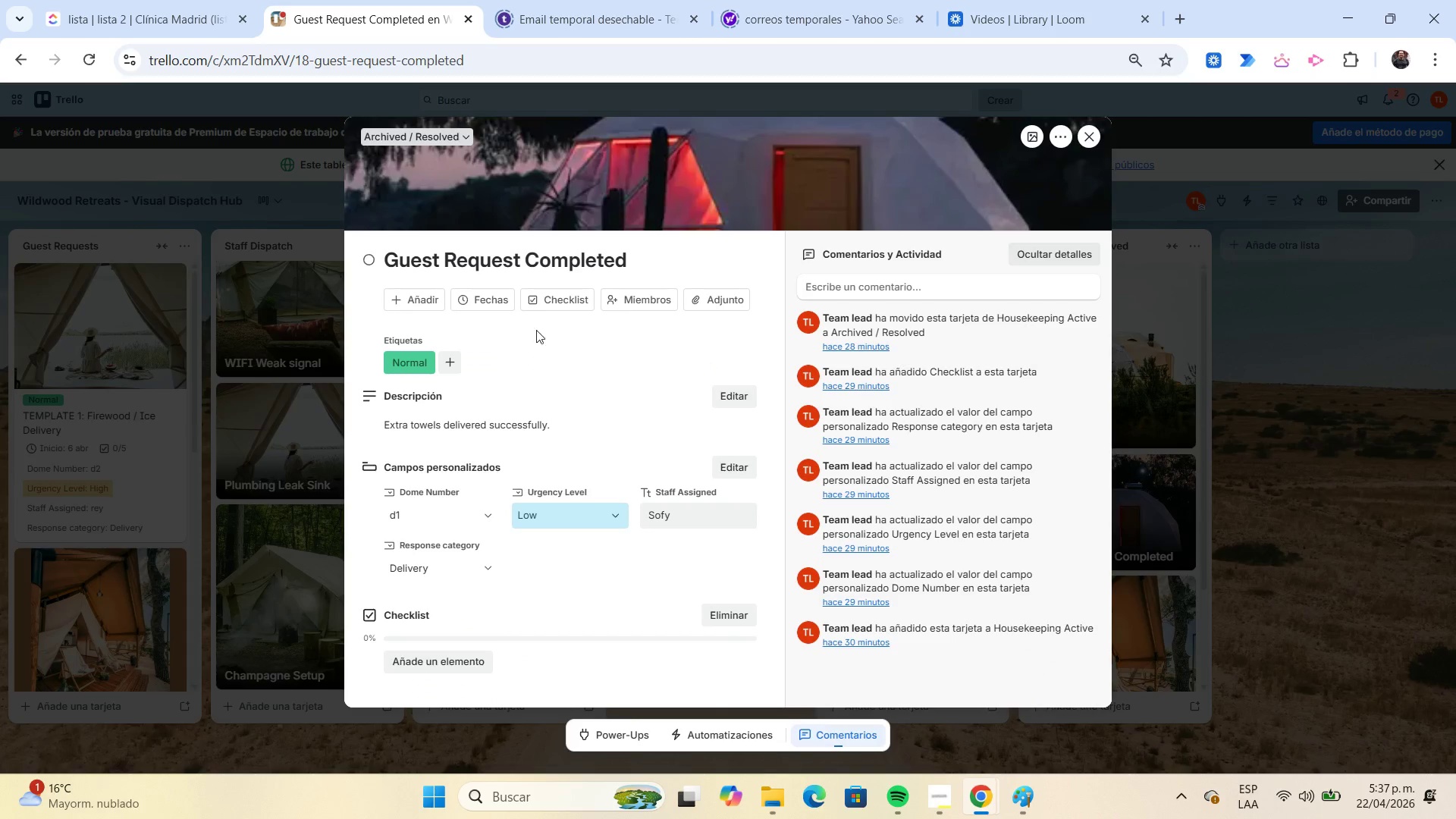 
left_click([501, 300])
 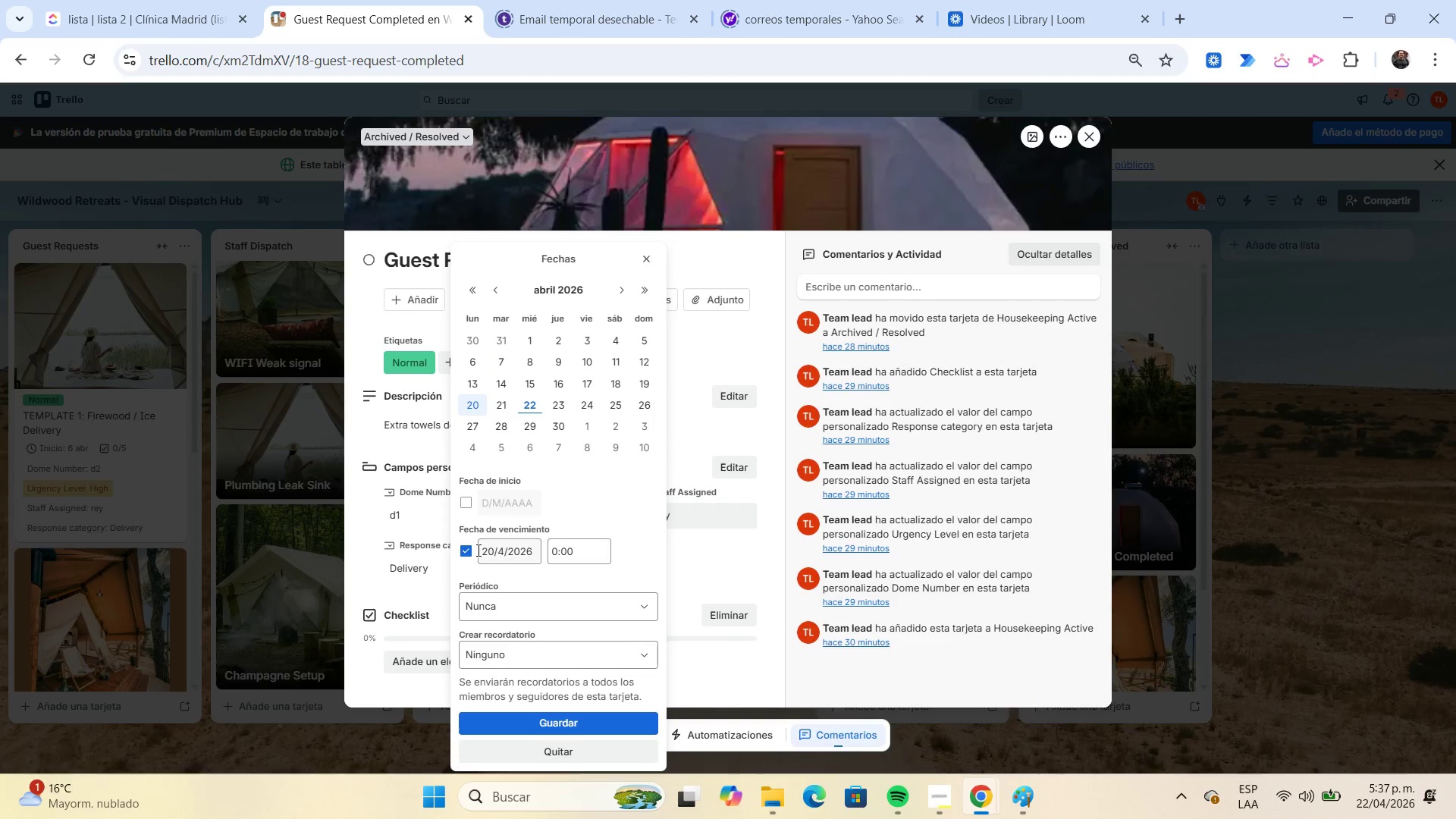 
left_click([469, 548])
 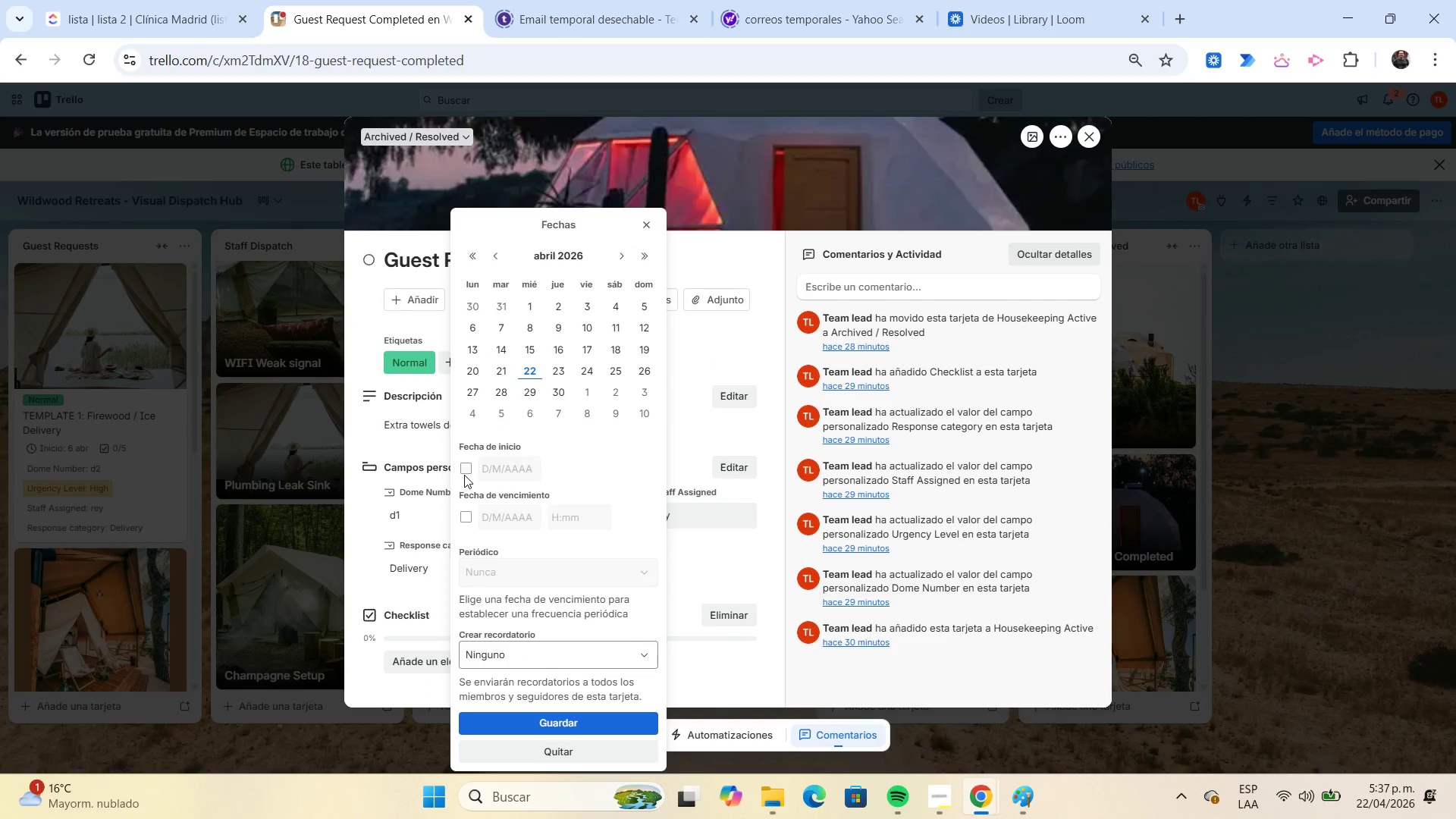 
left_click([463, 469])
 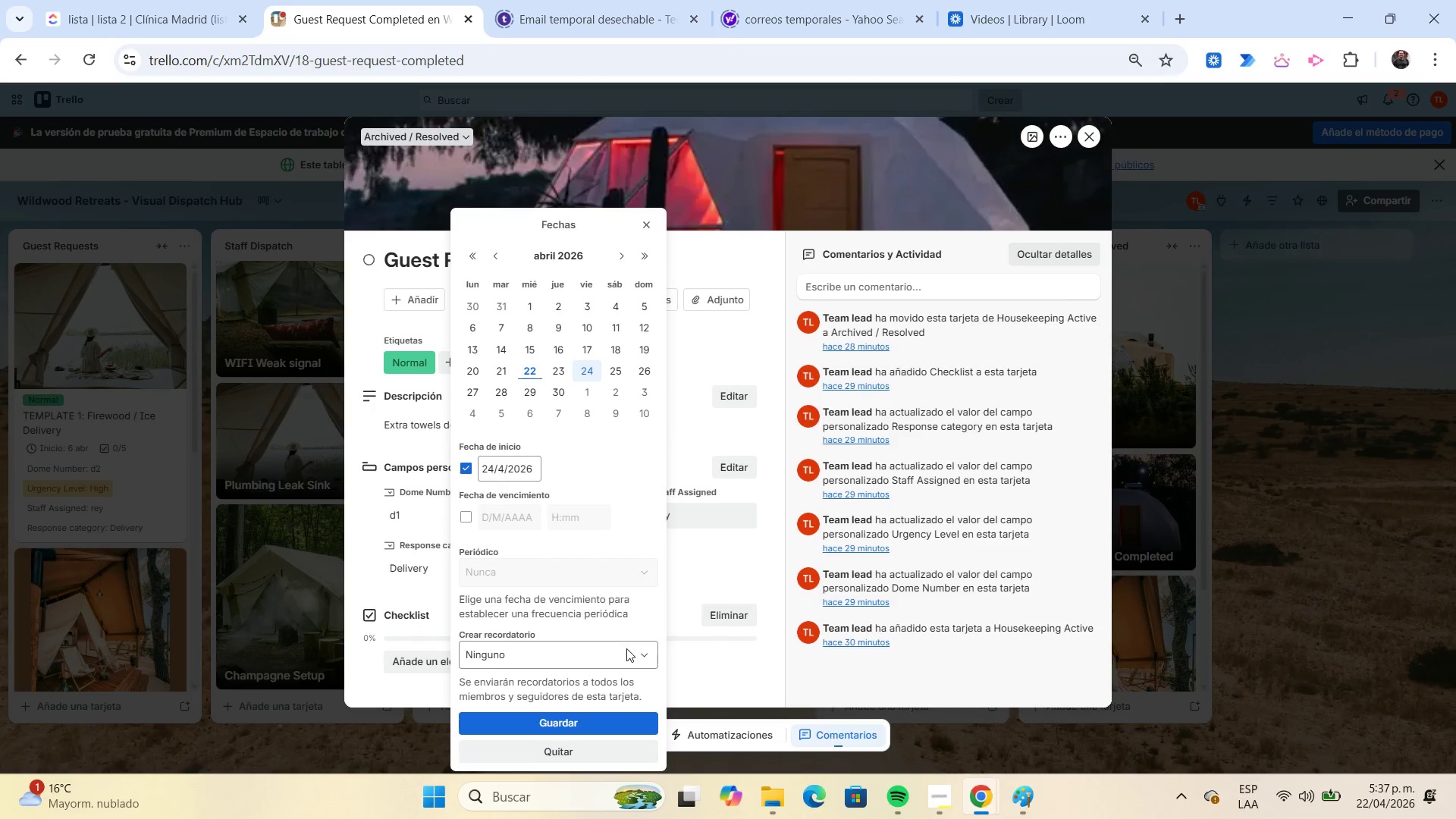 
left_click([612, 721])
 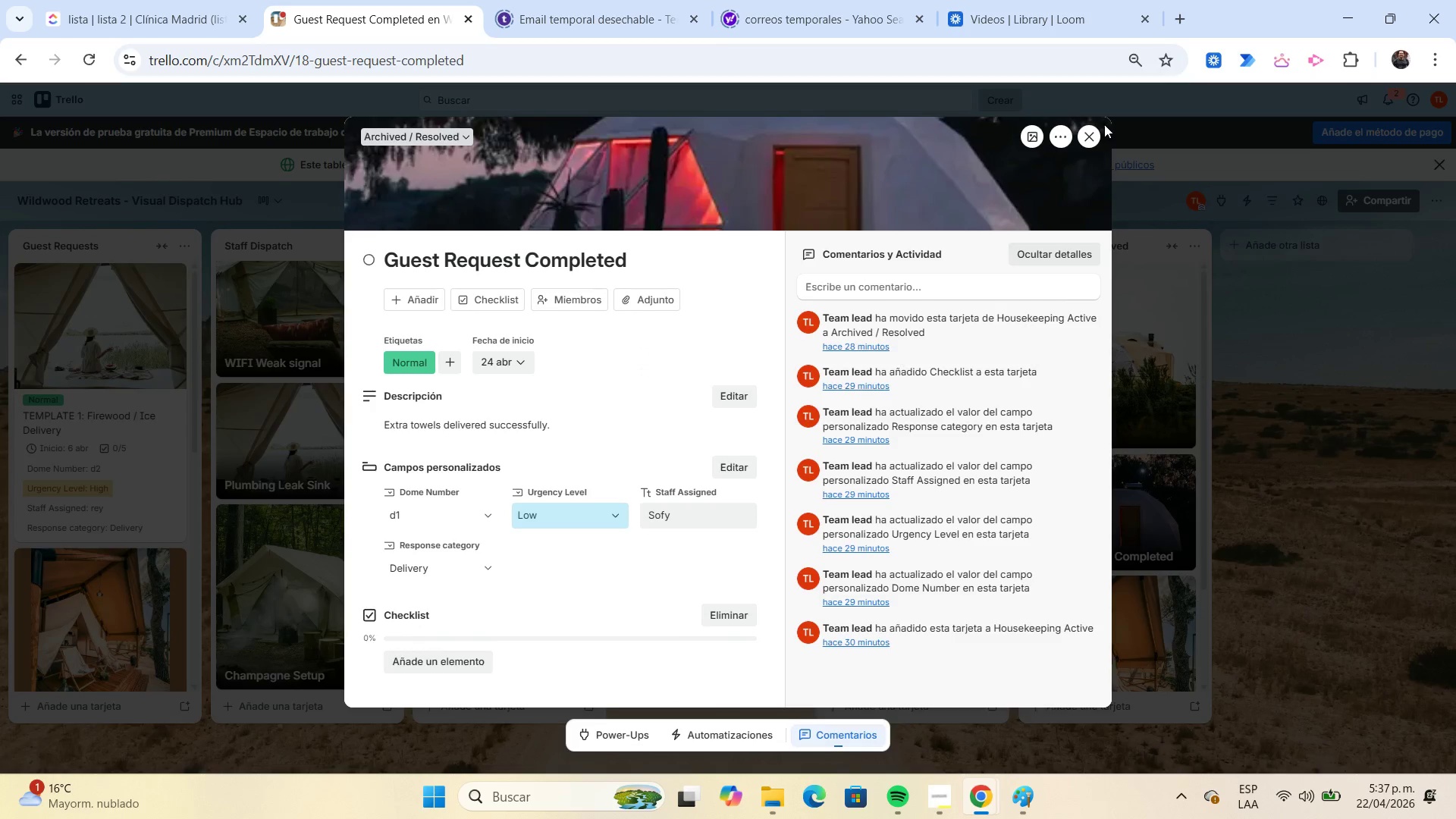 
left_click([1097, 131])
 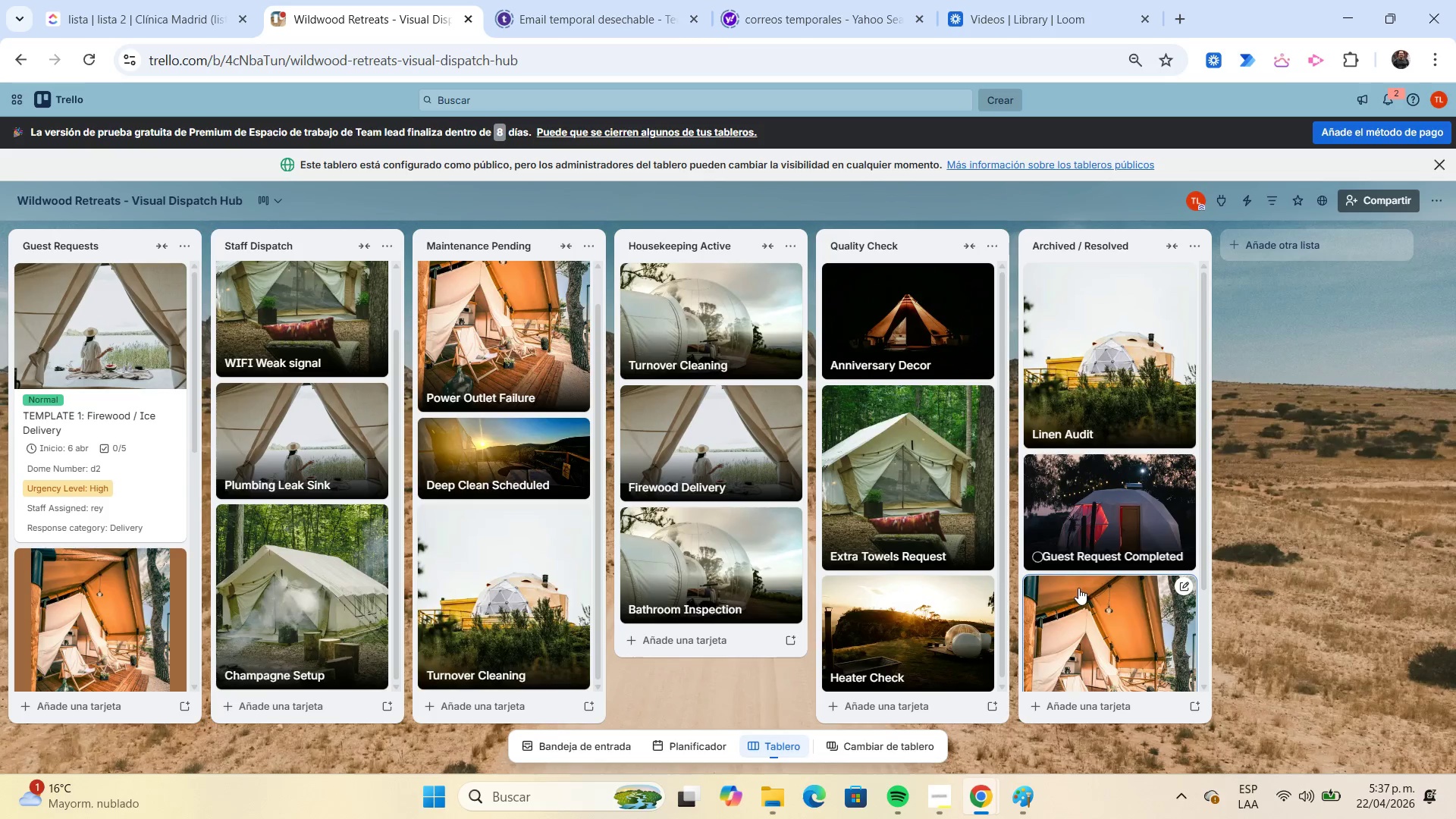 
left_click([1078, 588])
 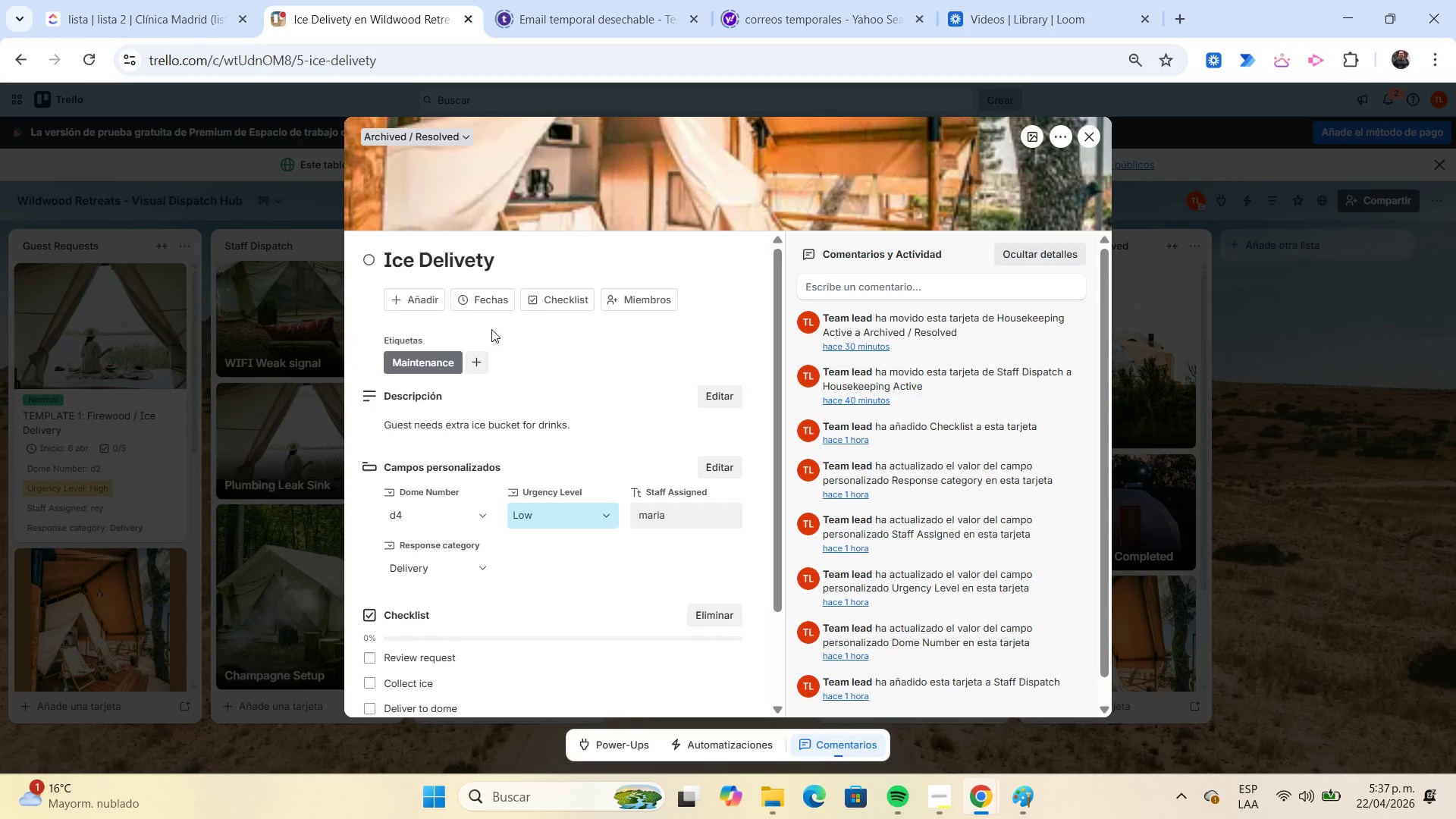 
left_click([486, 302])
 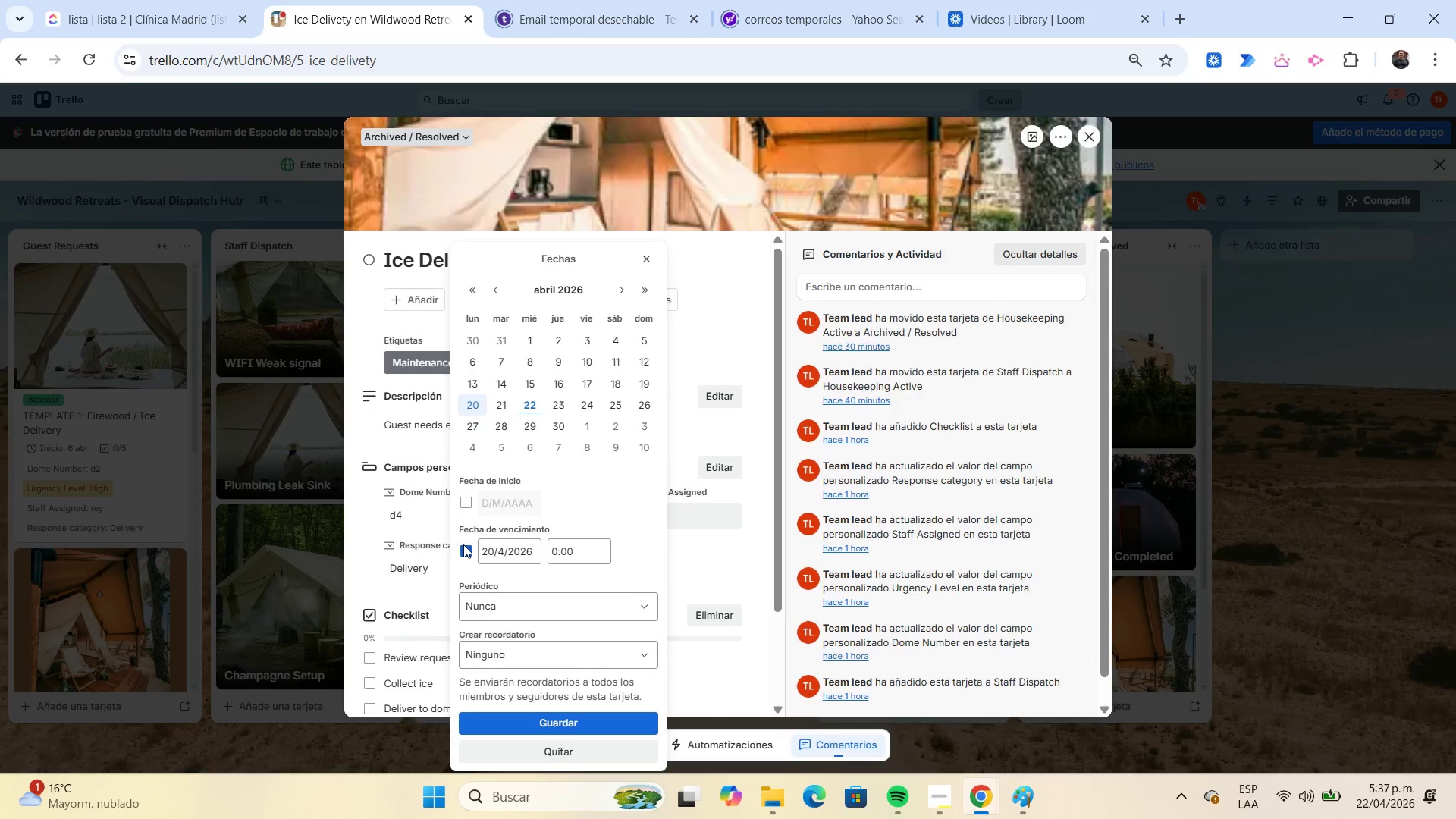 
left_click([465, 546])
 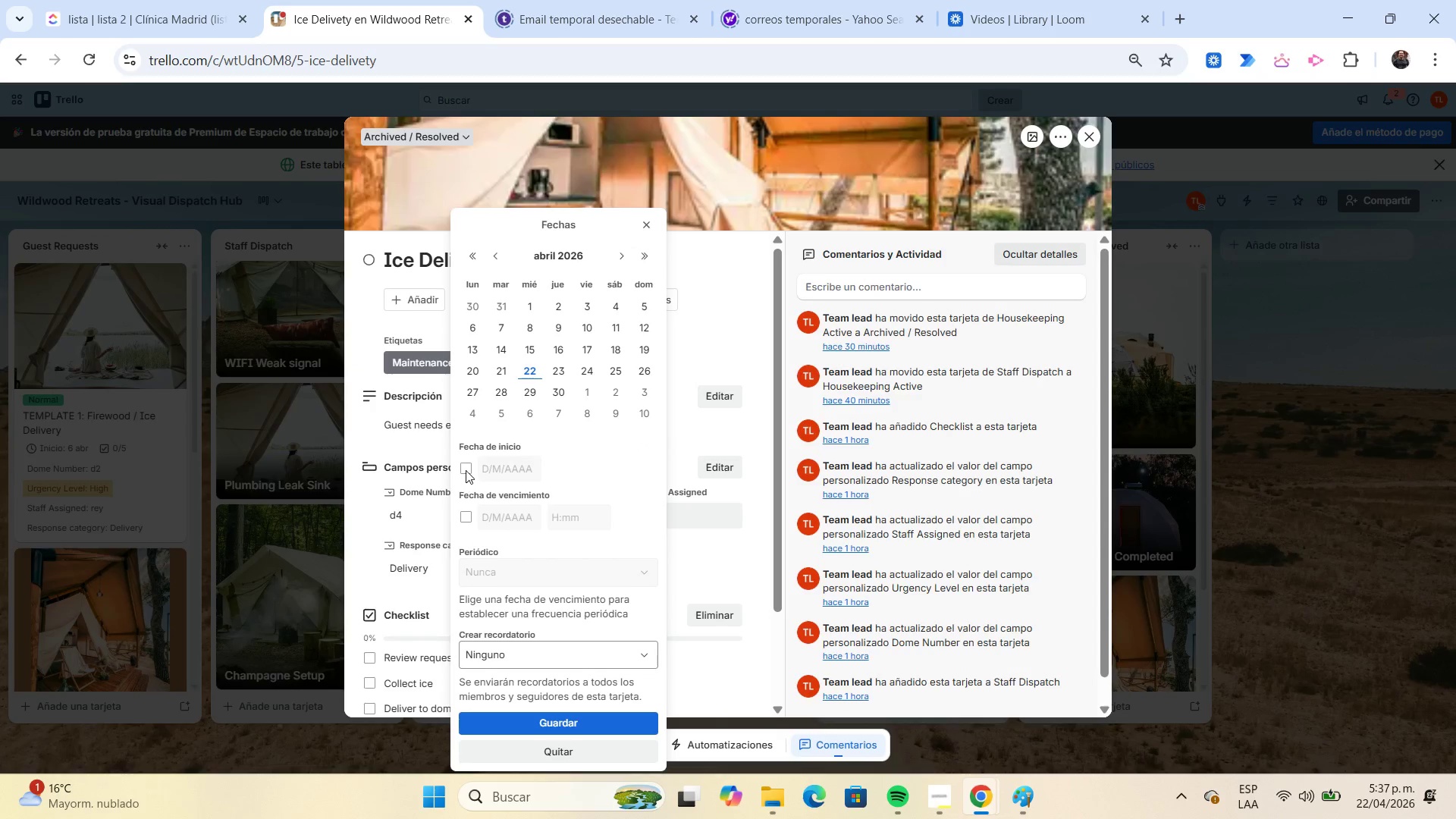 
left_click([466, 470])
 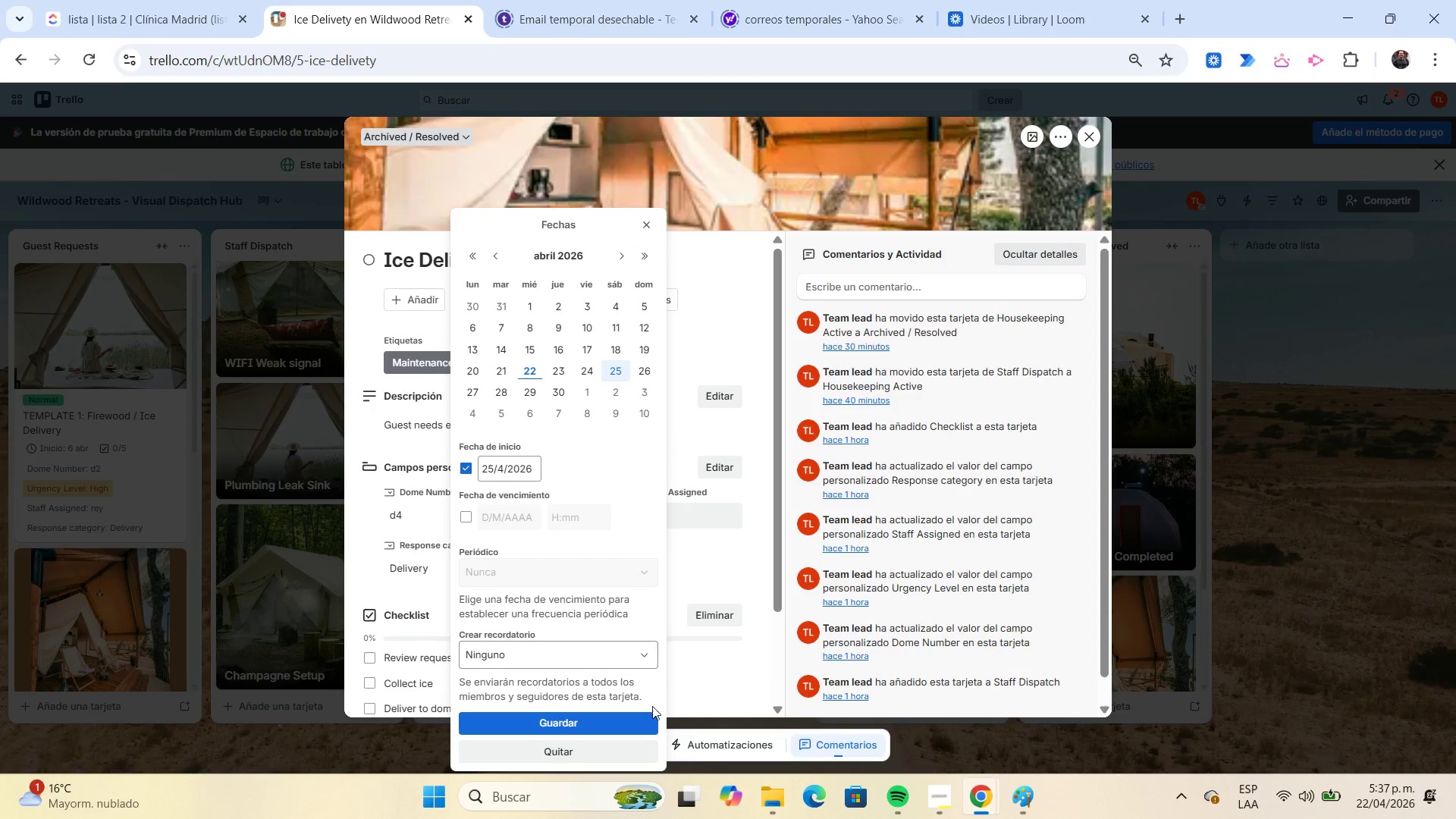 
left_click([643, 717])
 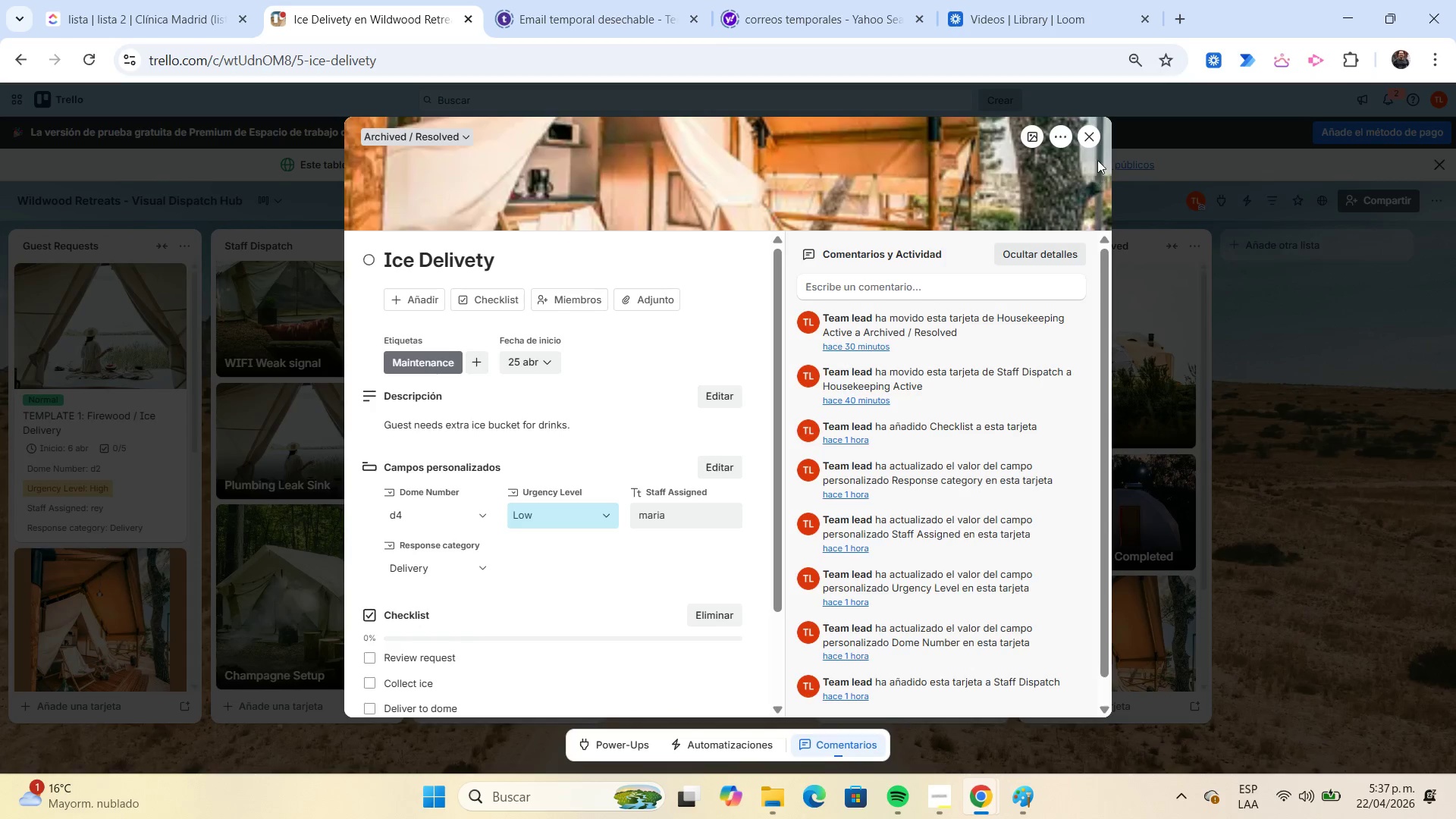 
left_click([1099, 129])
 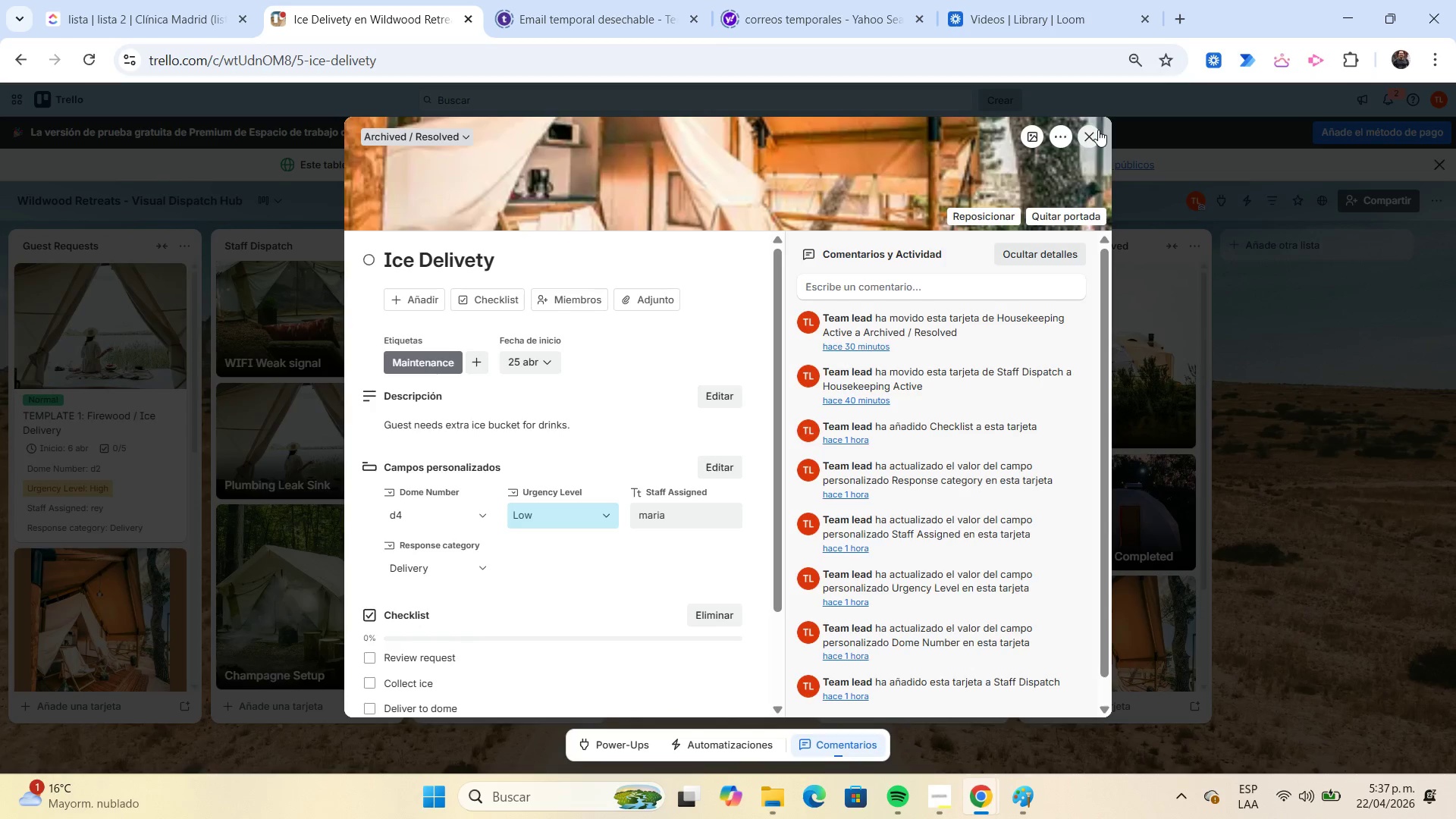 
left_click([1098, 130])
 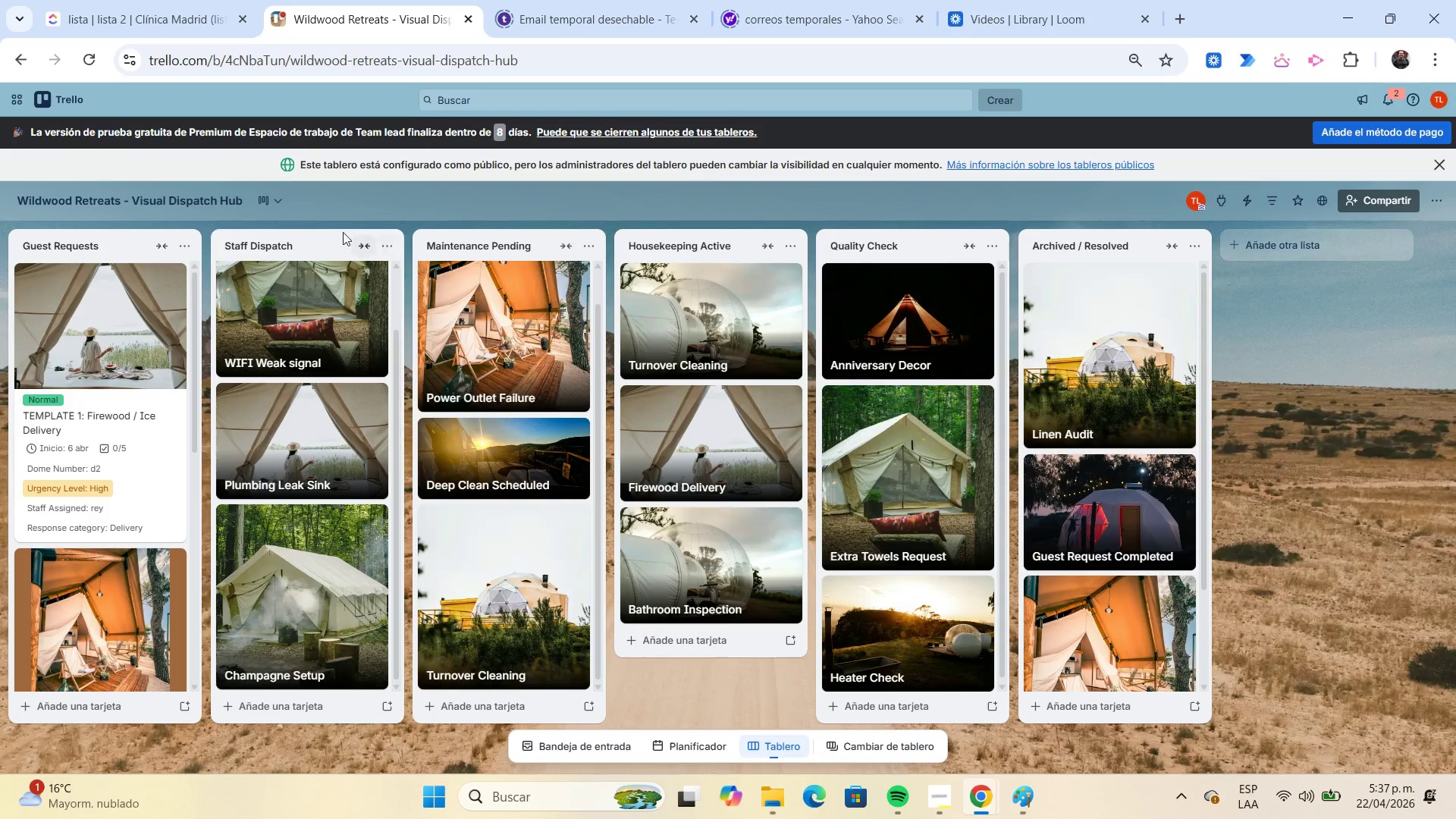 
left_click([283, 193])
 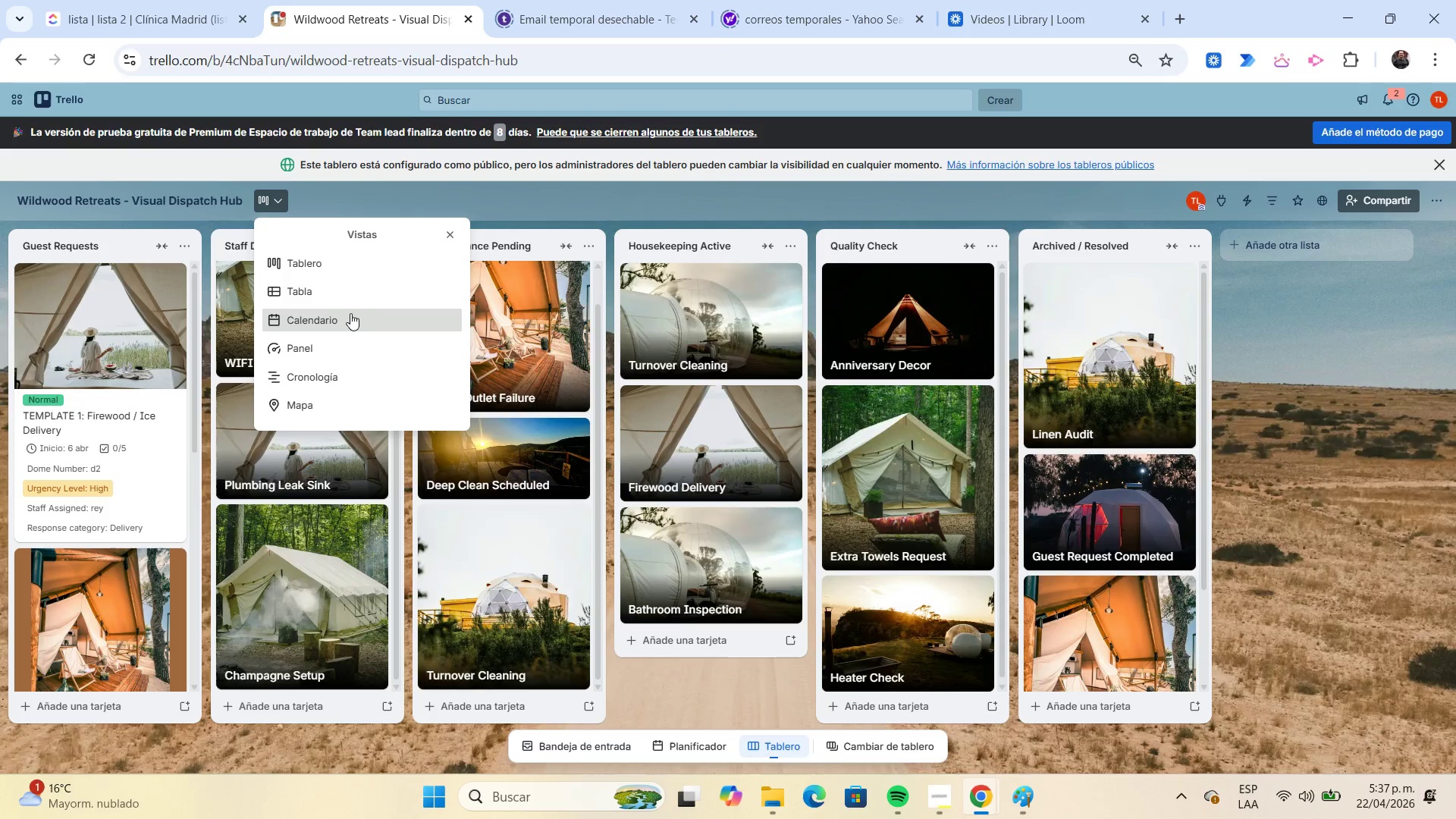 
left_click([350, 318])
 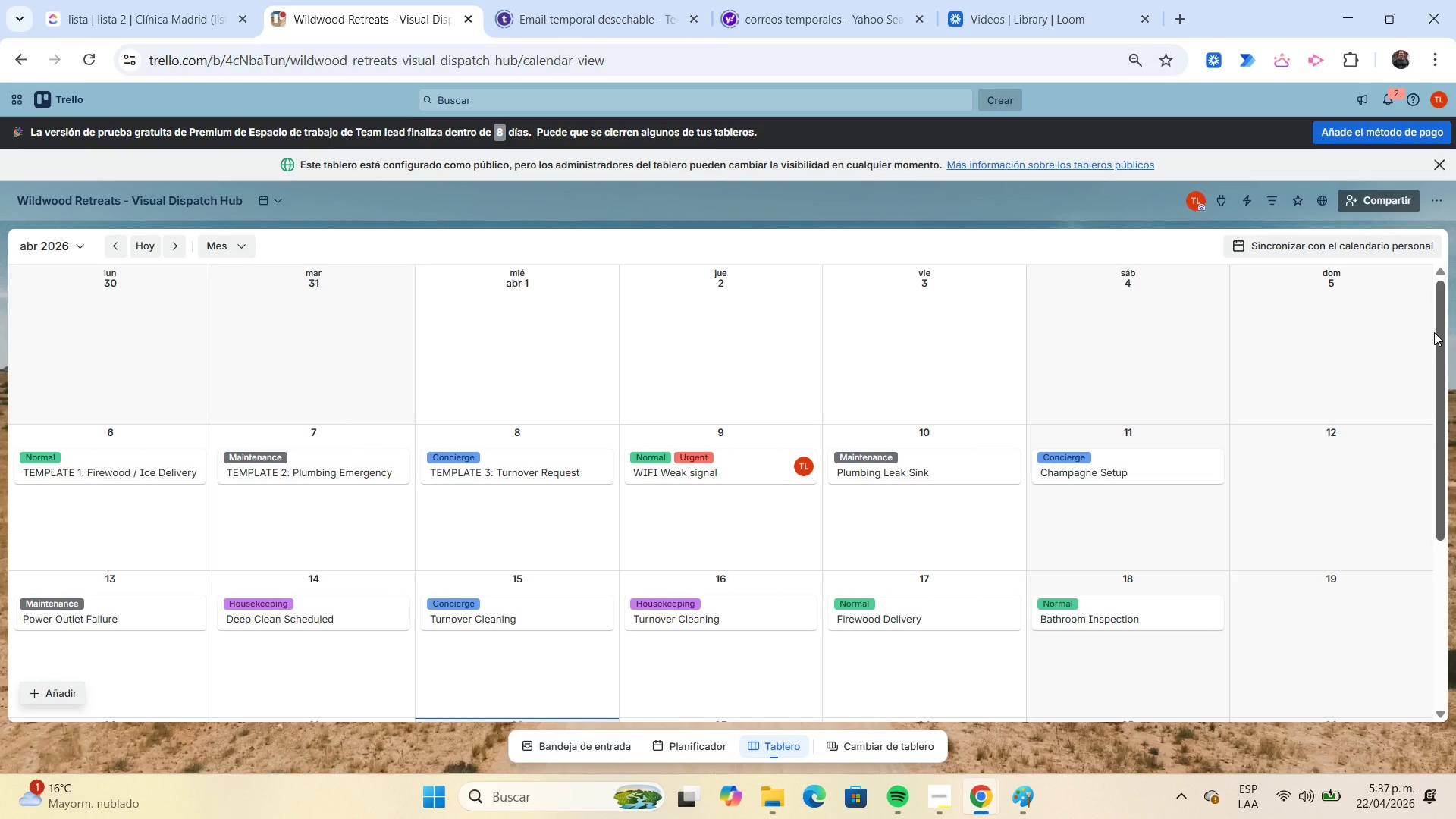 
left_click_drag(start_coordinate=[1437, 318], to_coordinate=[1455, 397])
 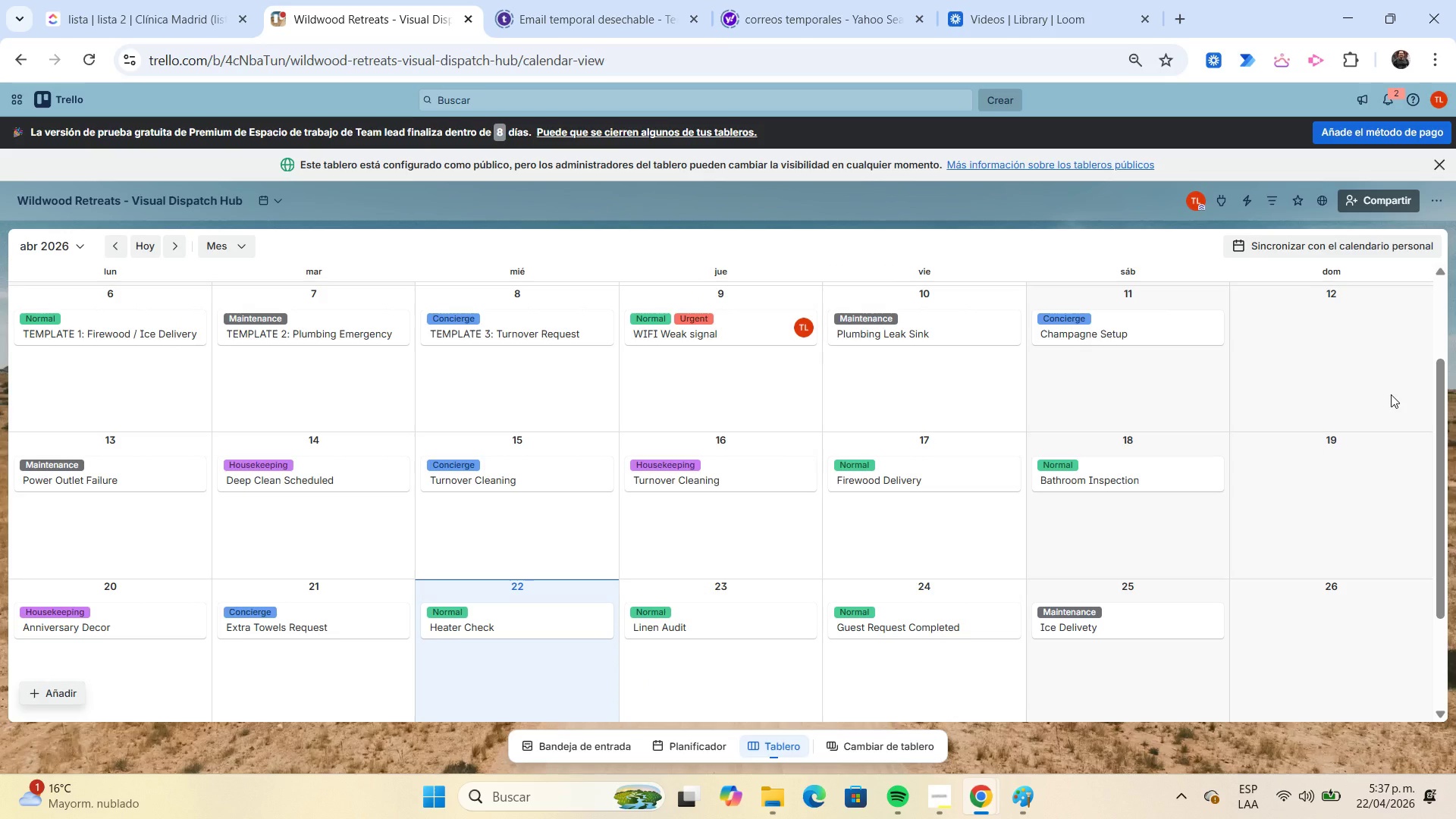 
key(Meta+Shift+S)
 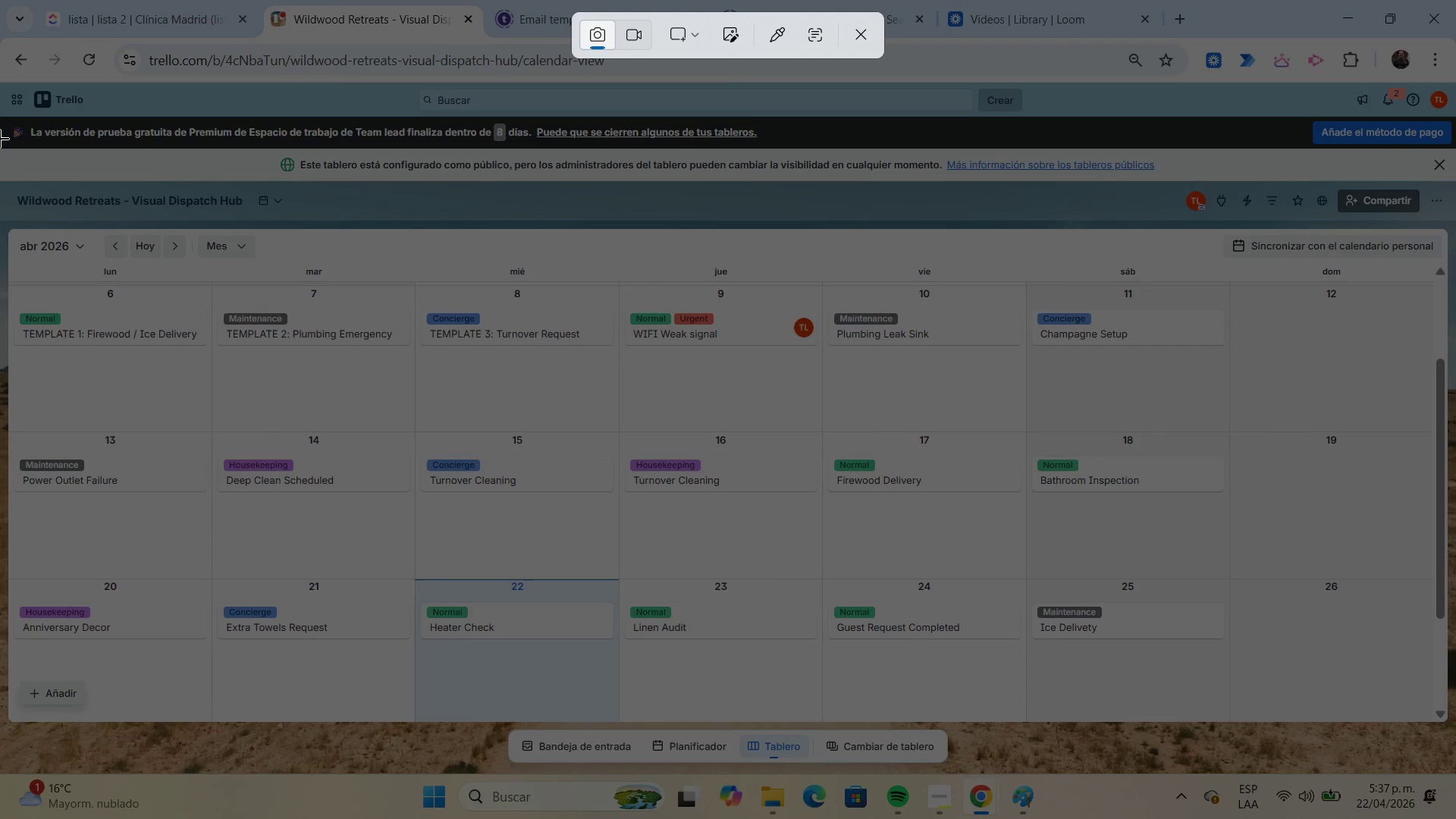 
left_click_drag(start_coordinate=[2, 145], to_coordinate=[1447, 771])
 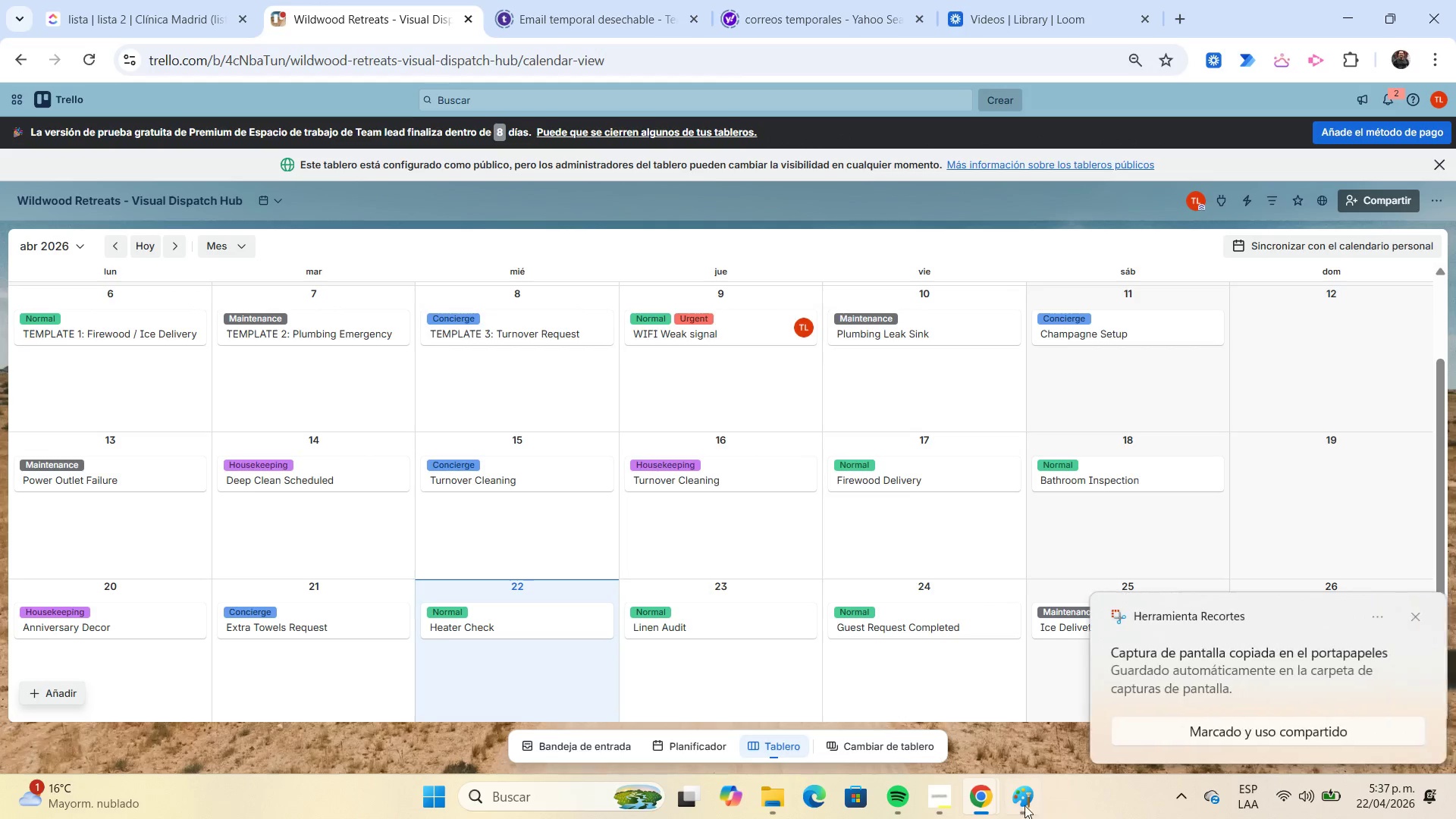 
left_click([1018, 806])
 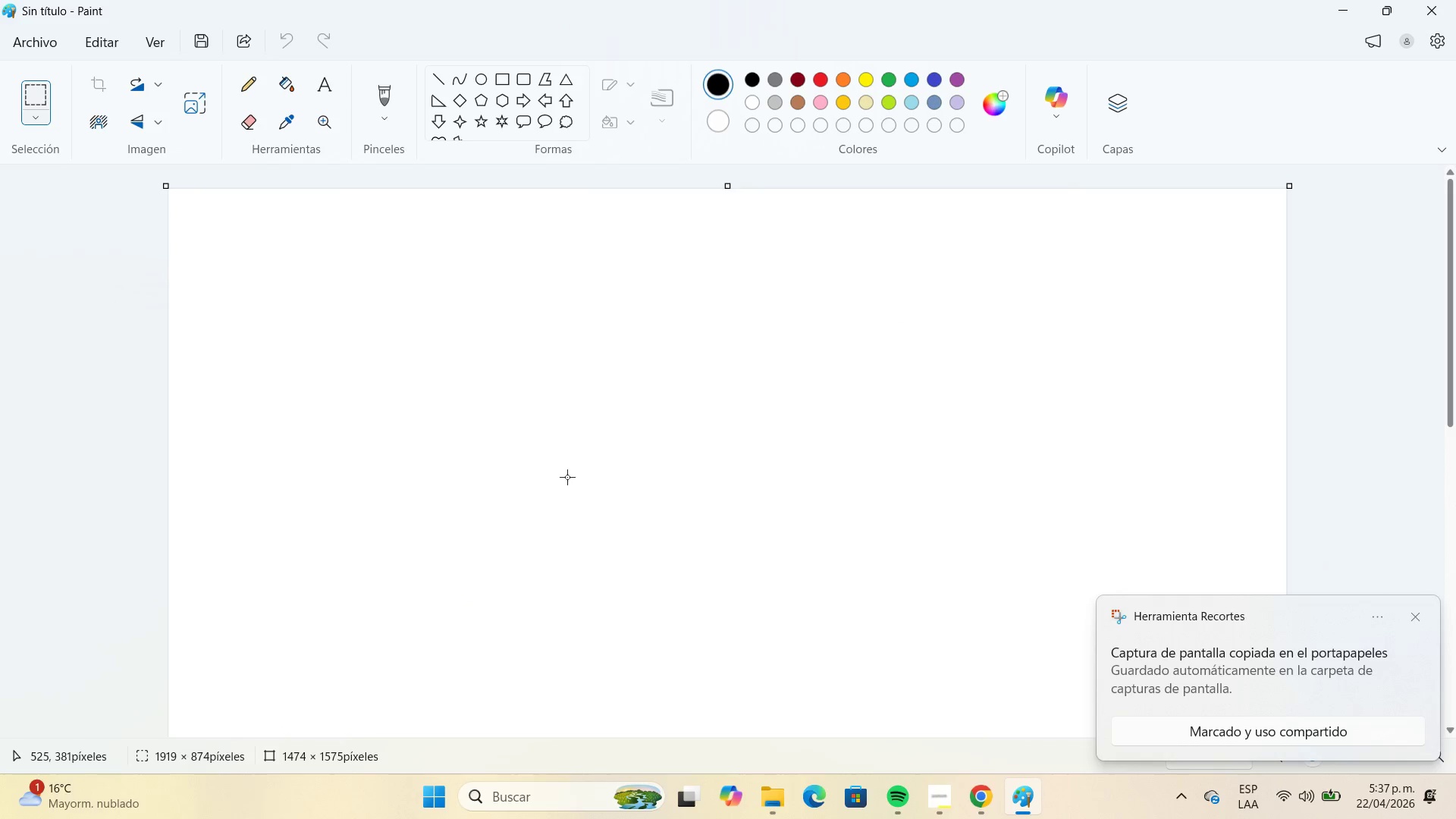 
key(Control+V)
 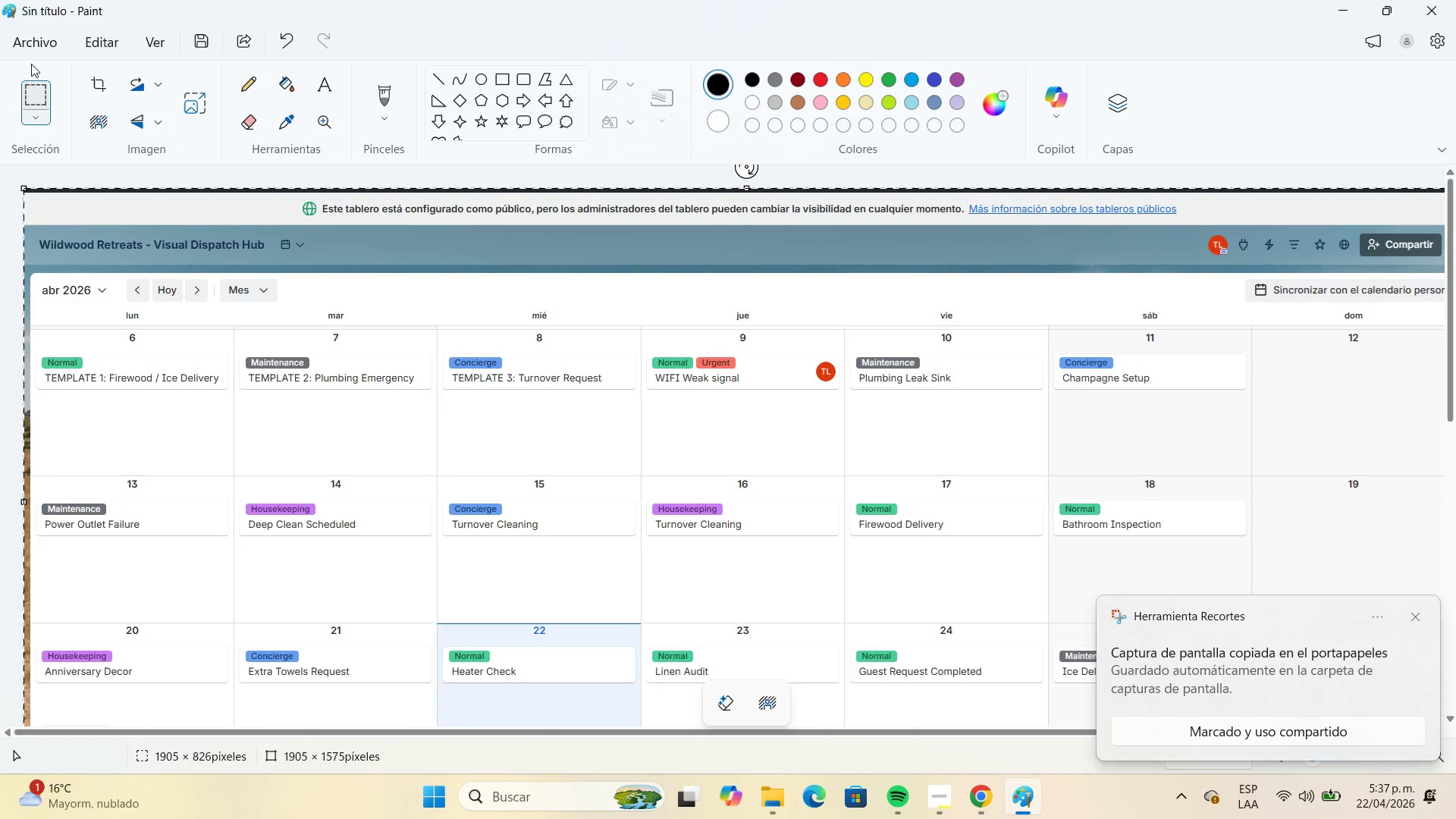 
left_click([31, 55])
 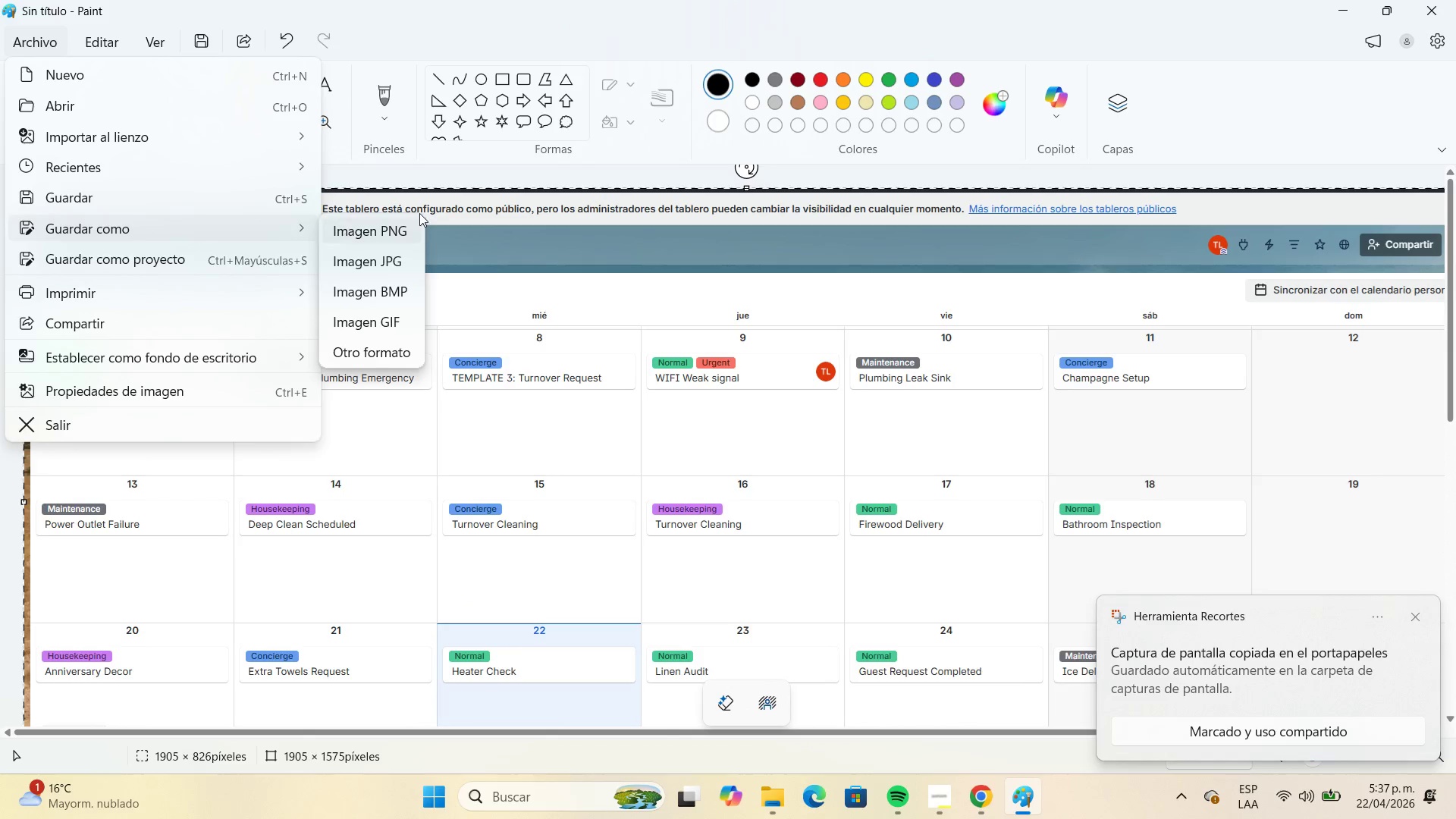 
left_click([391, 260])
 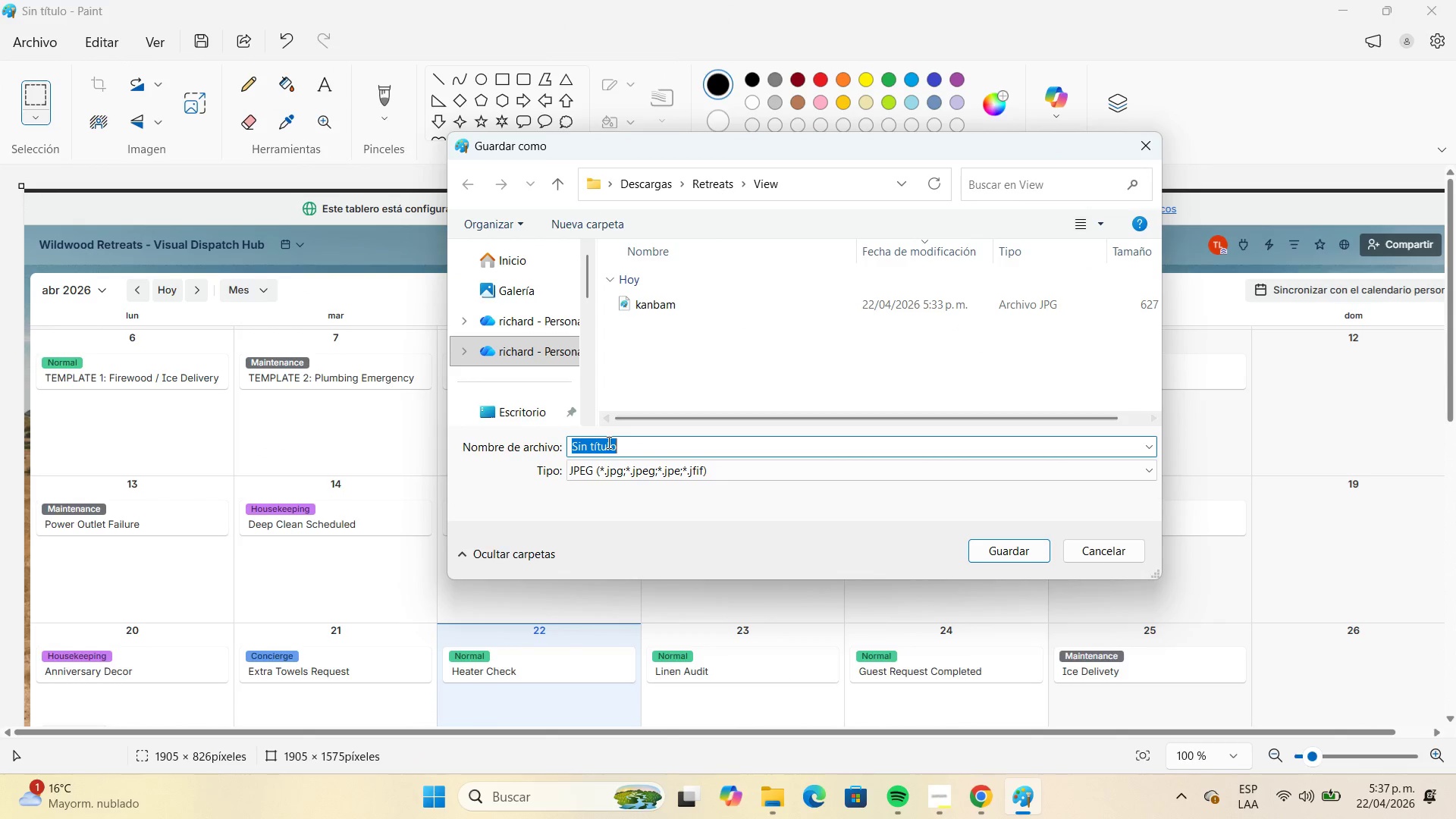 
type(calendar)
 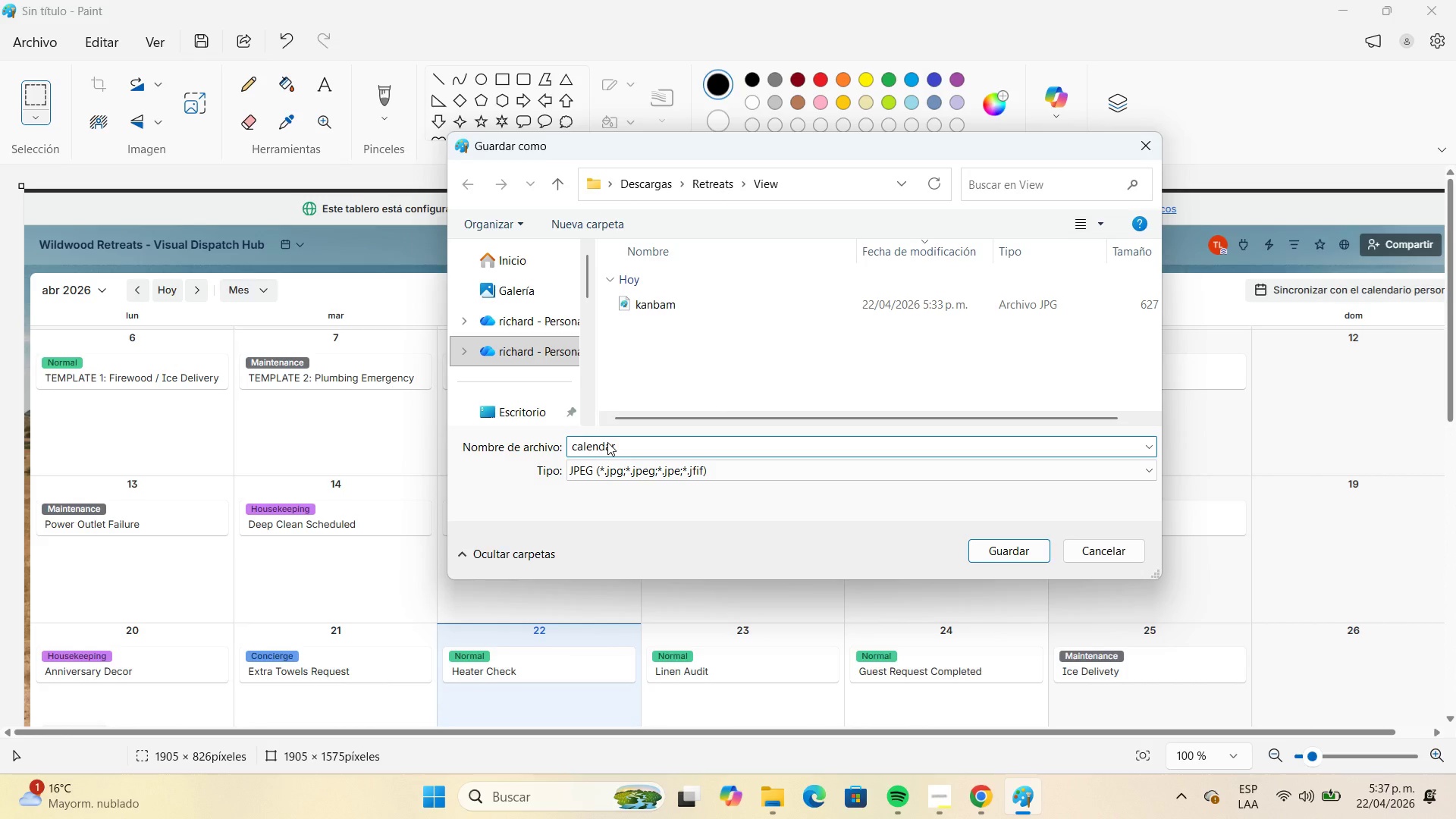 
key(Enter)
 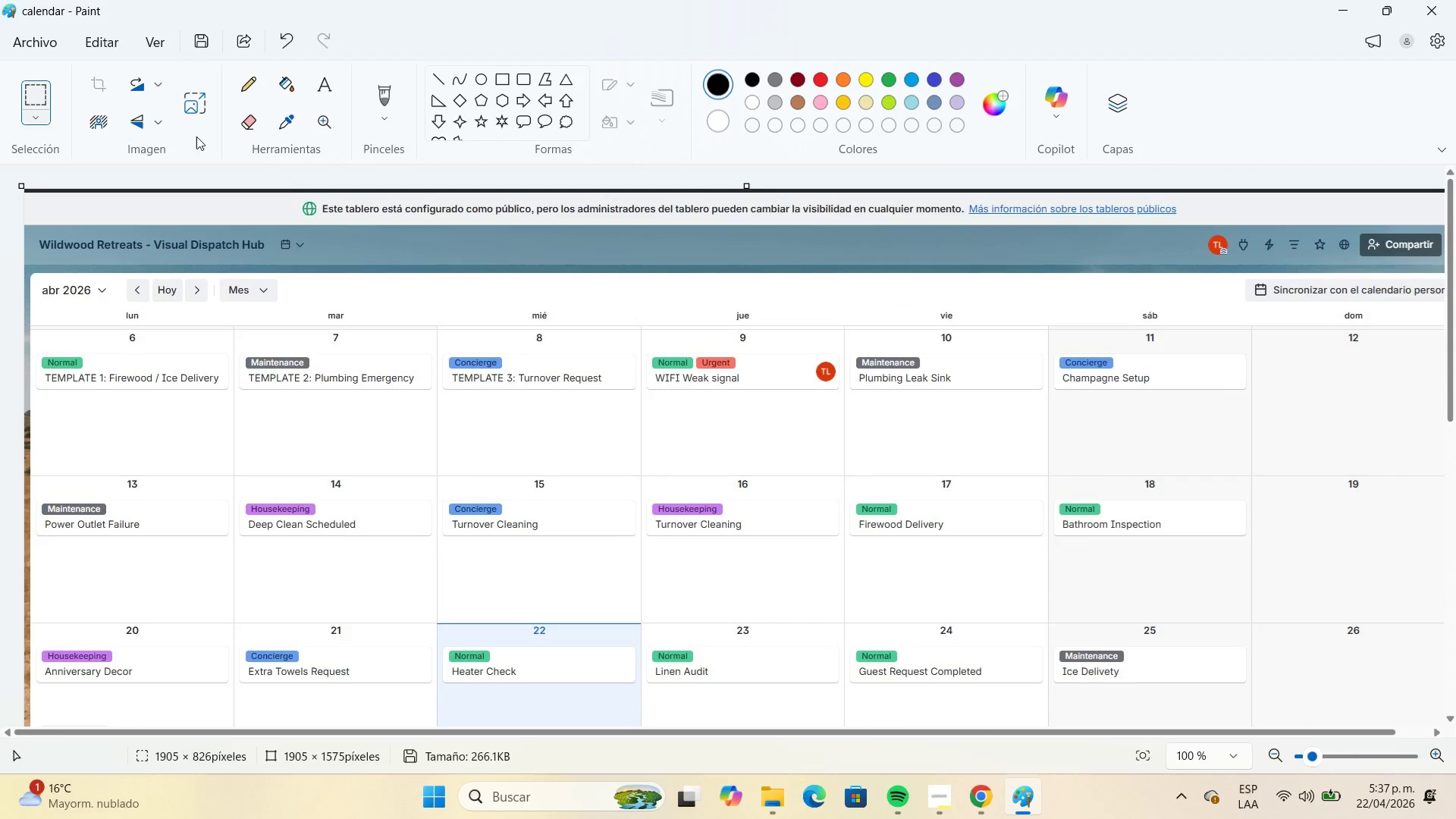 
left_click([43, 48])
 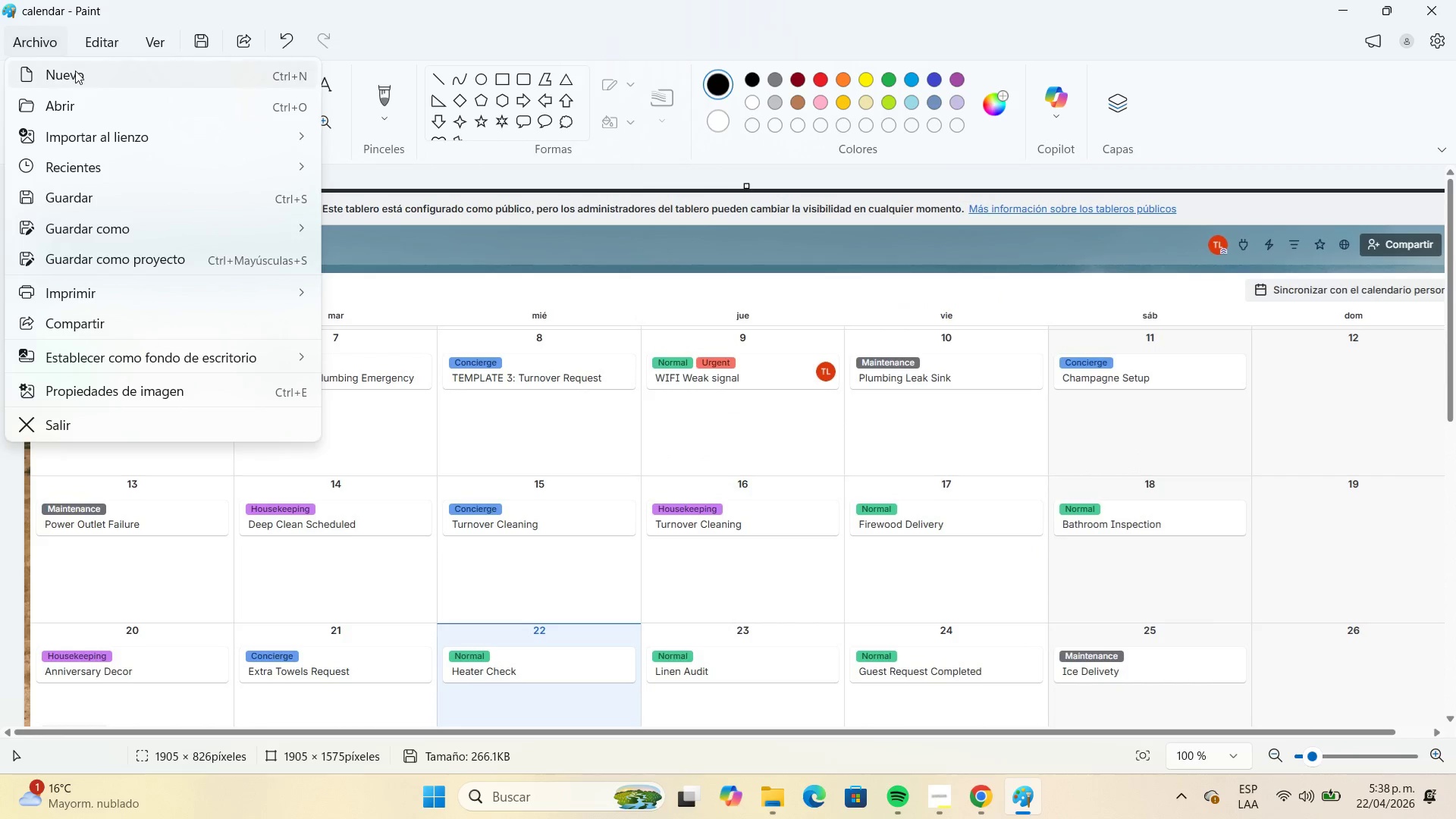 
left_click([75, 71])
 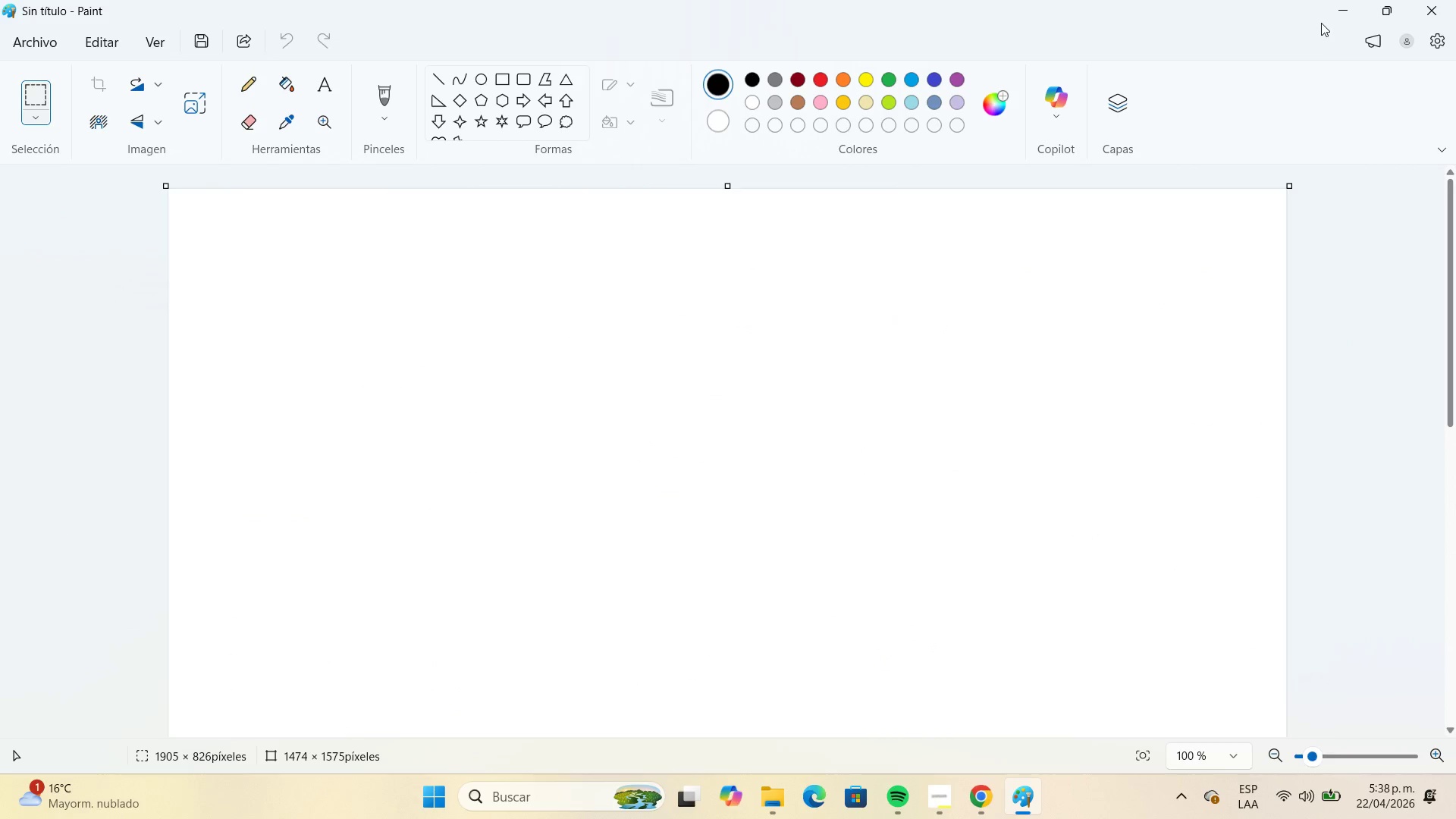 
left_click([1351, 9])
 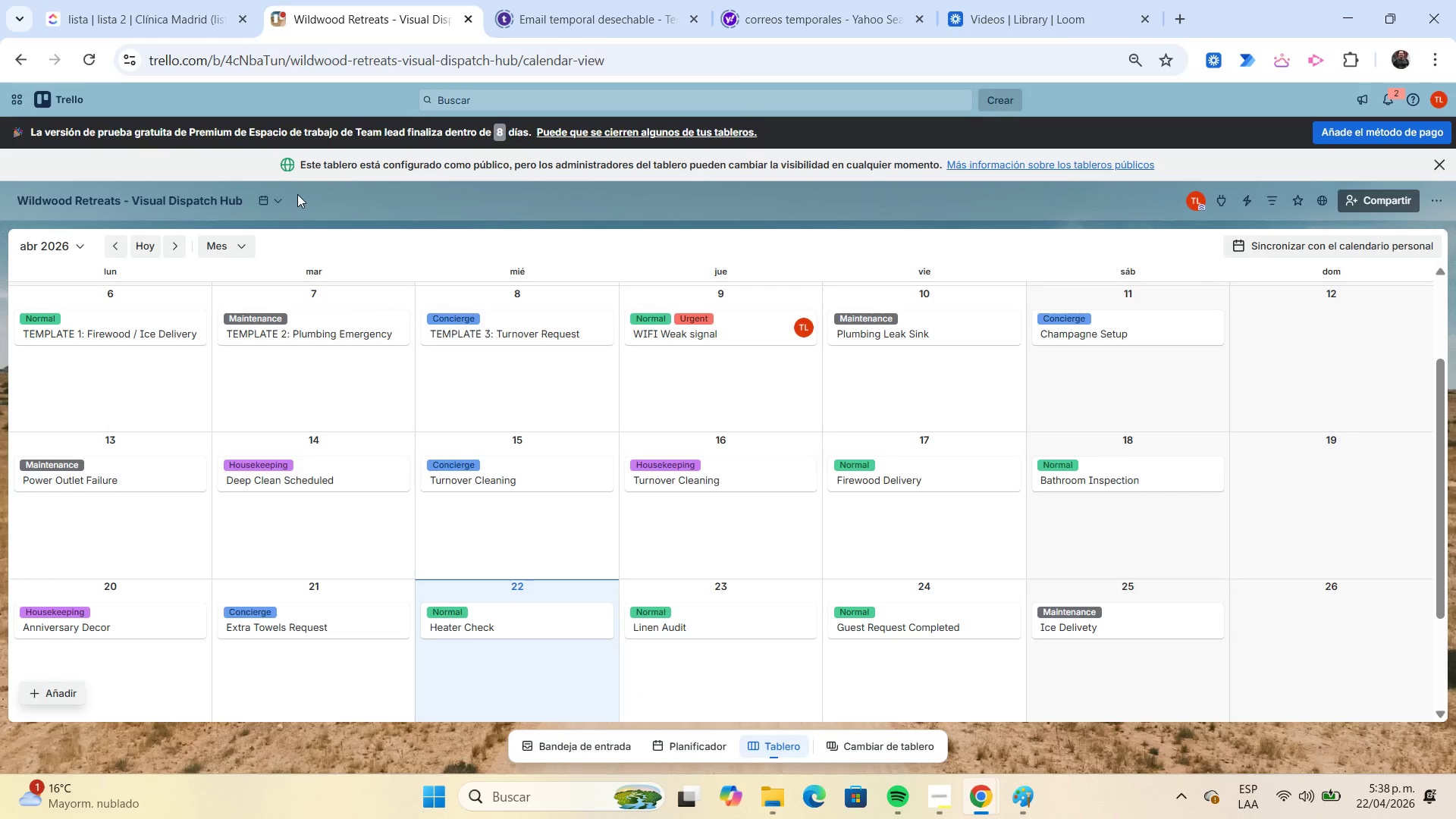 
left_click([282, 194])
 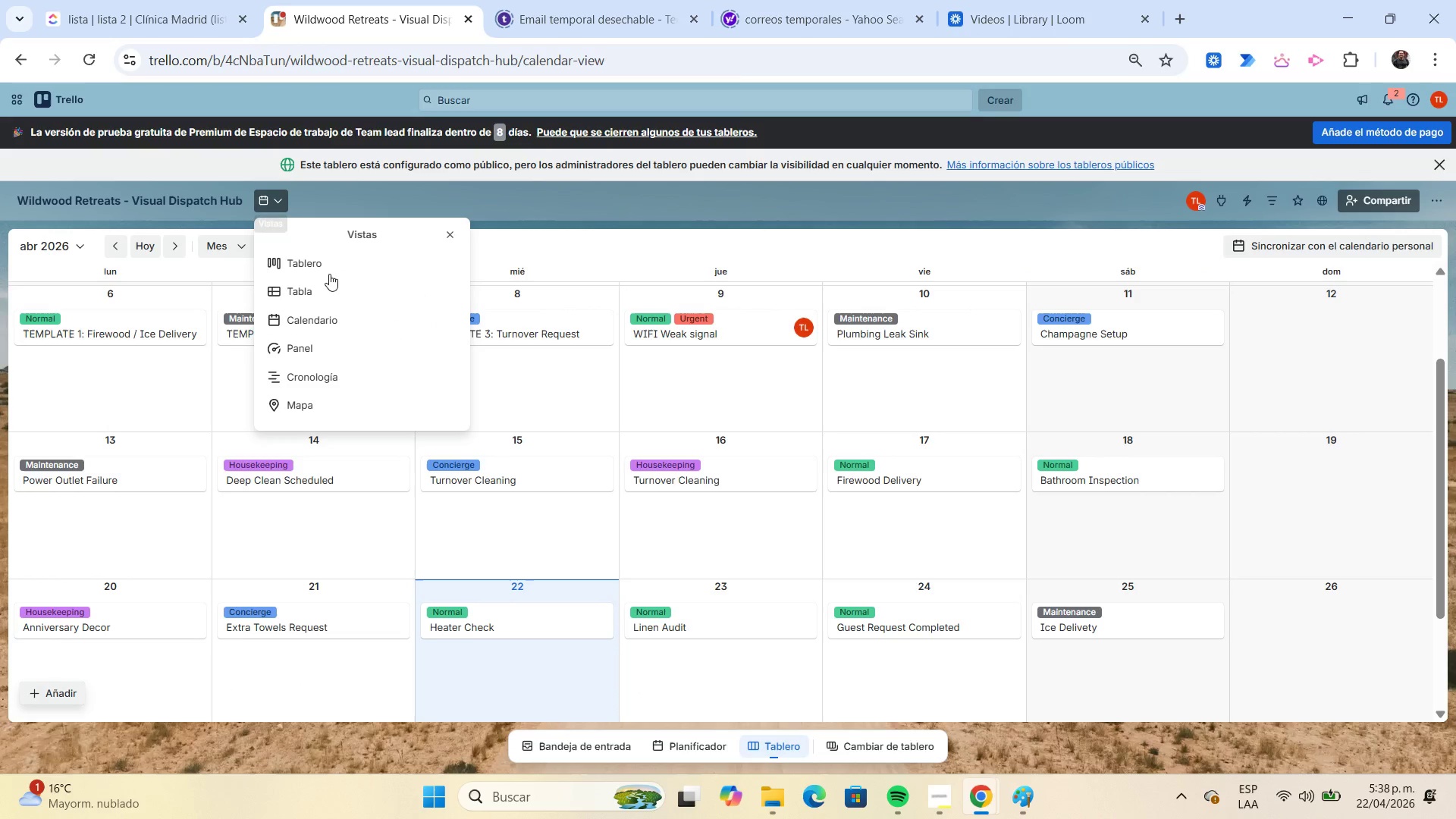 
left_click([329, 267])
 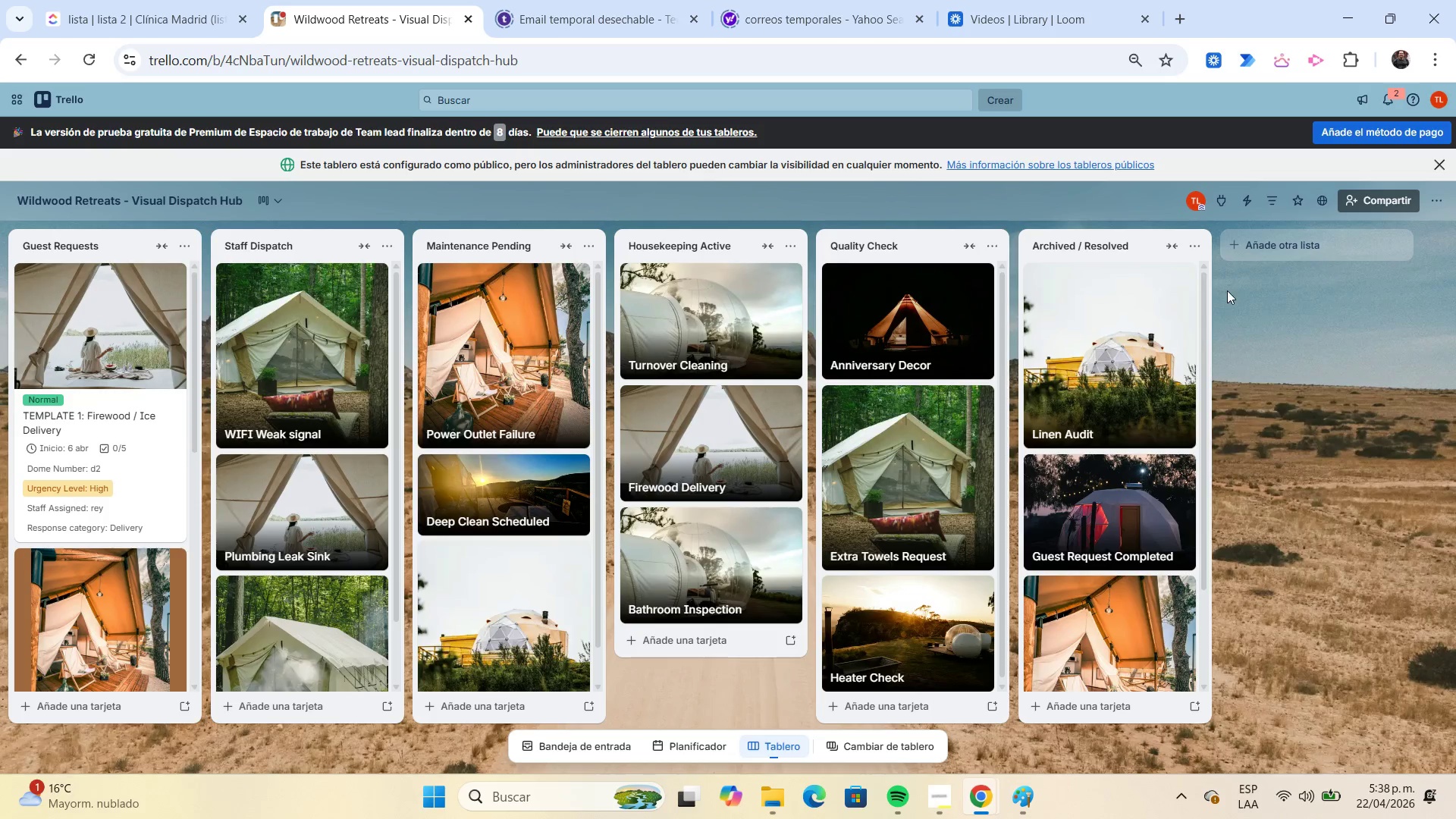 
left_click([1244, 210])
 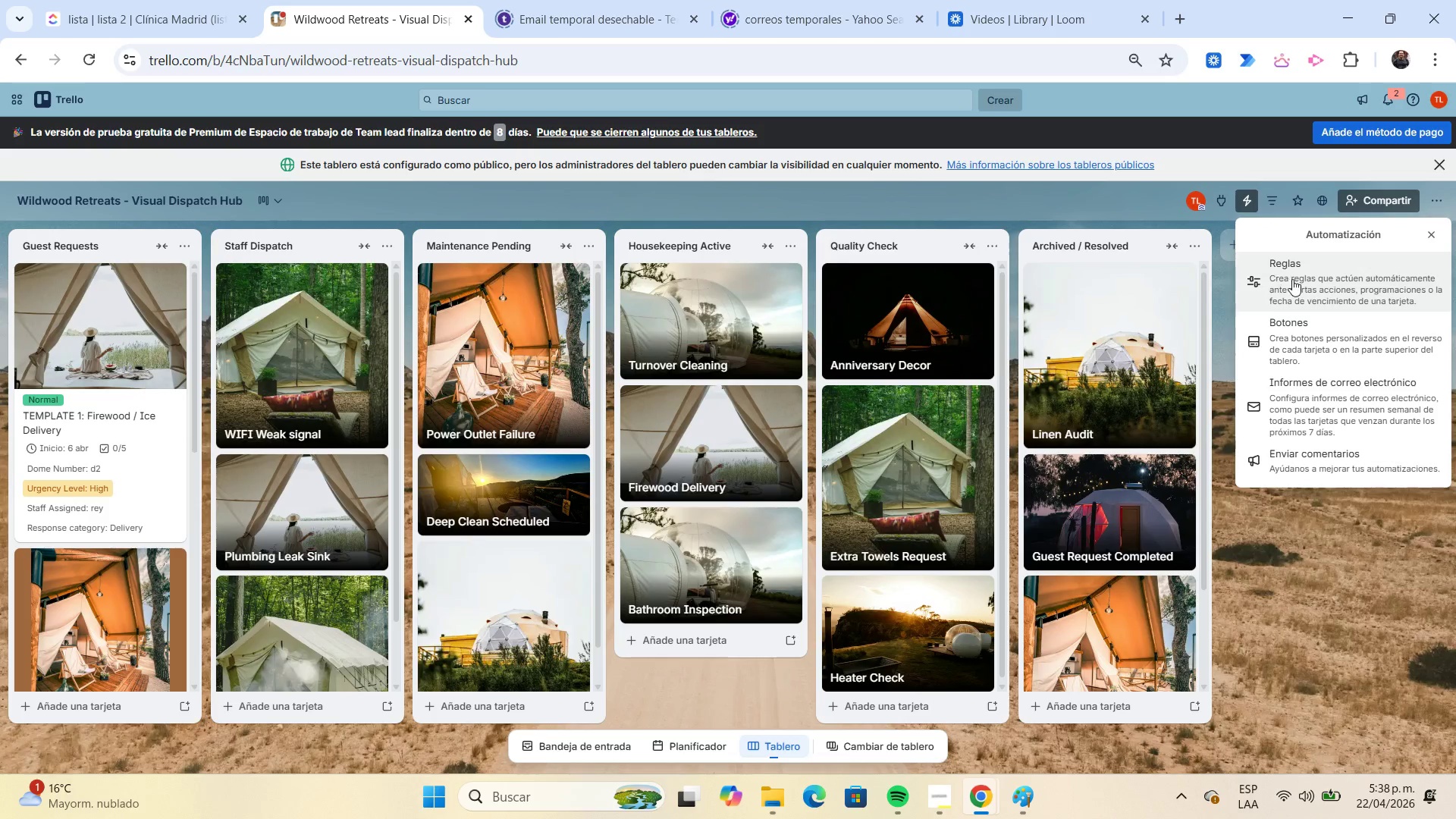 
left_click([1292, 279])
 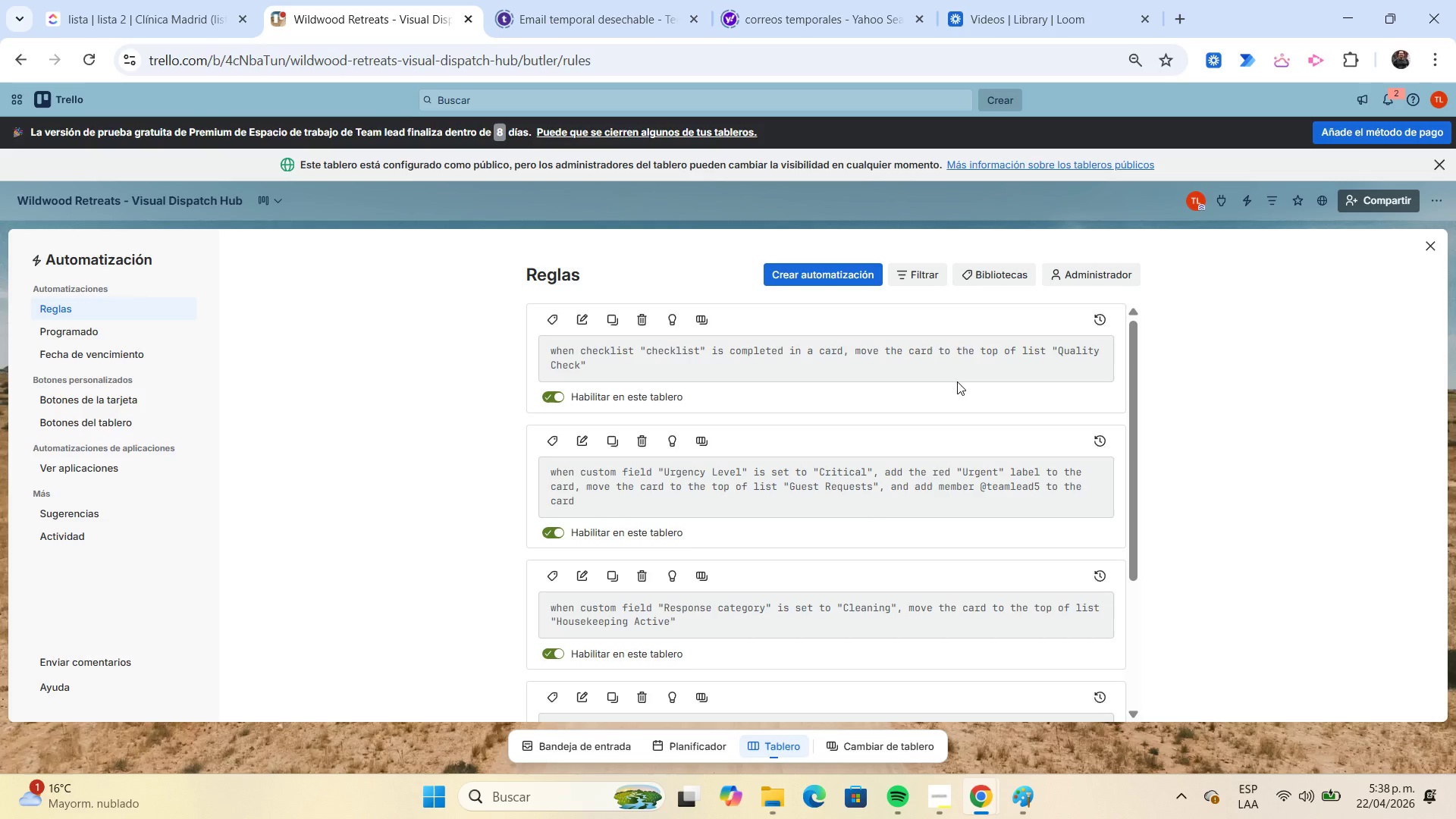 
wait(19.91)
 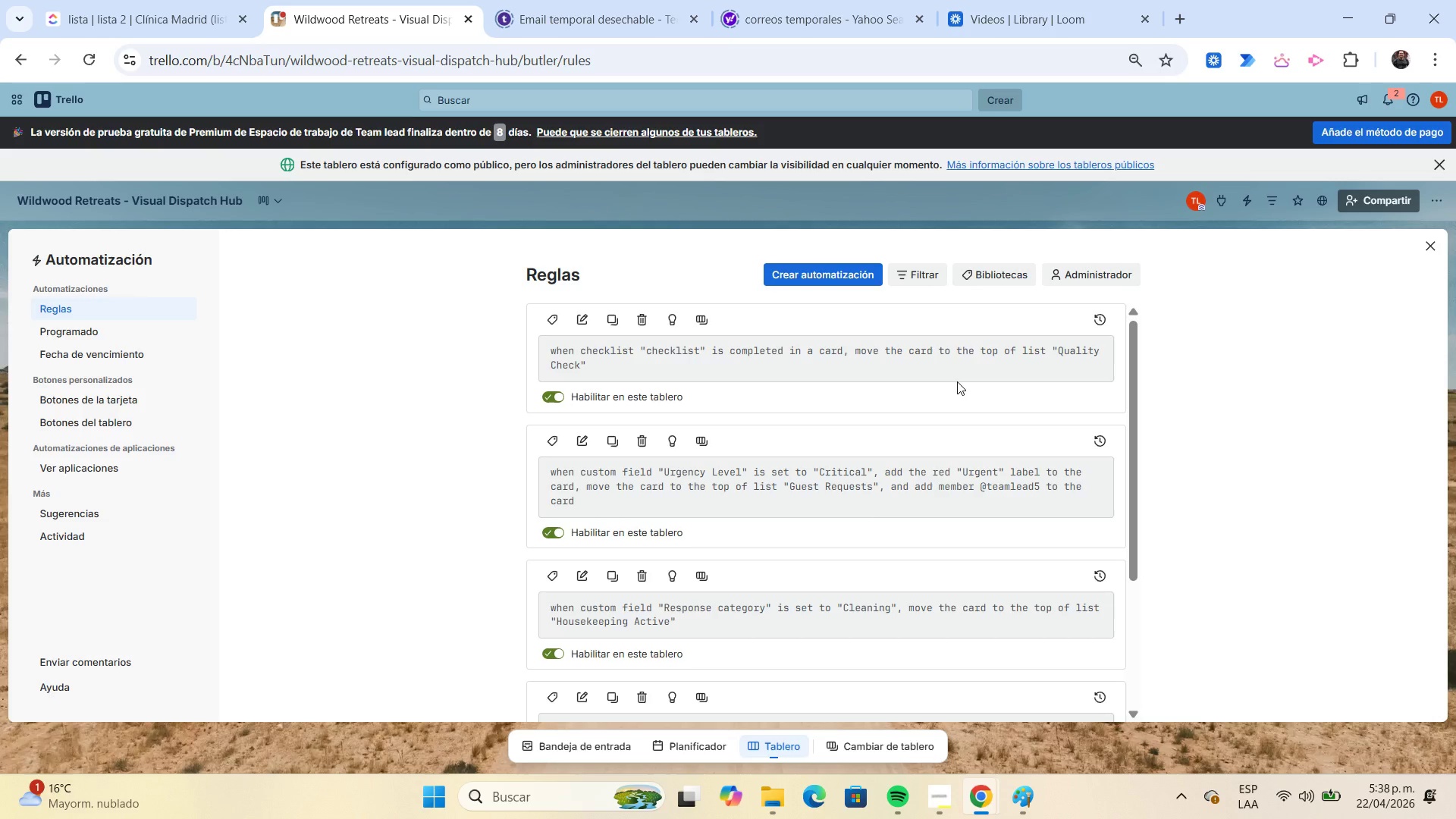 
left_click([768, 795])
 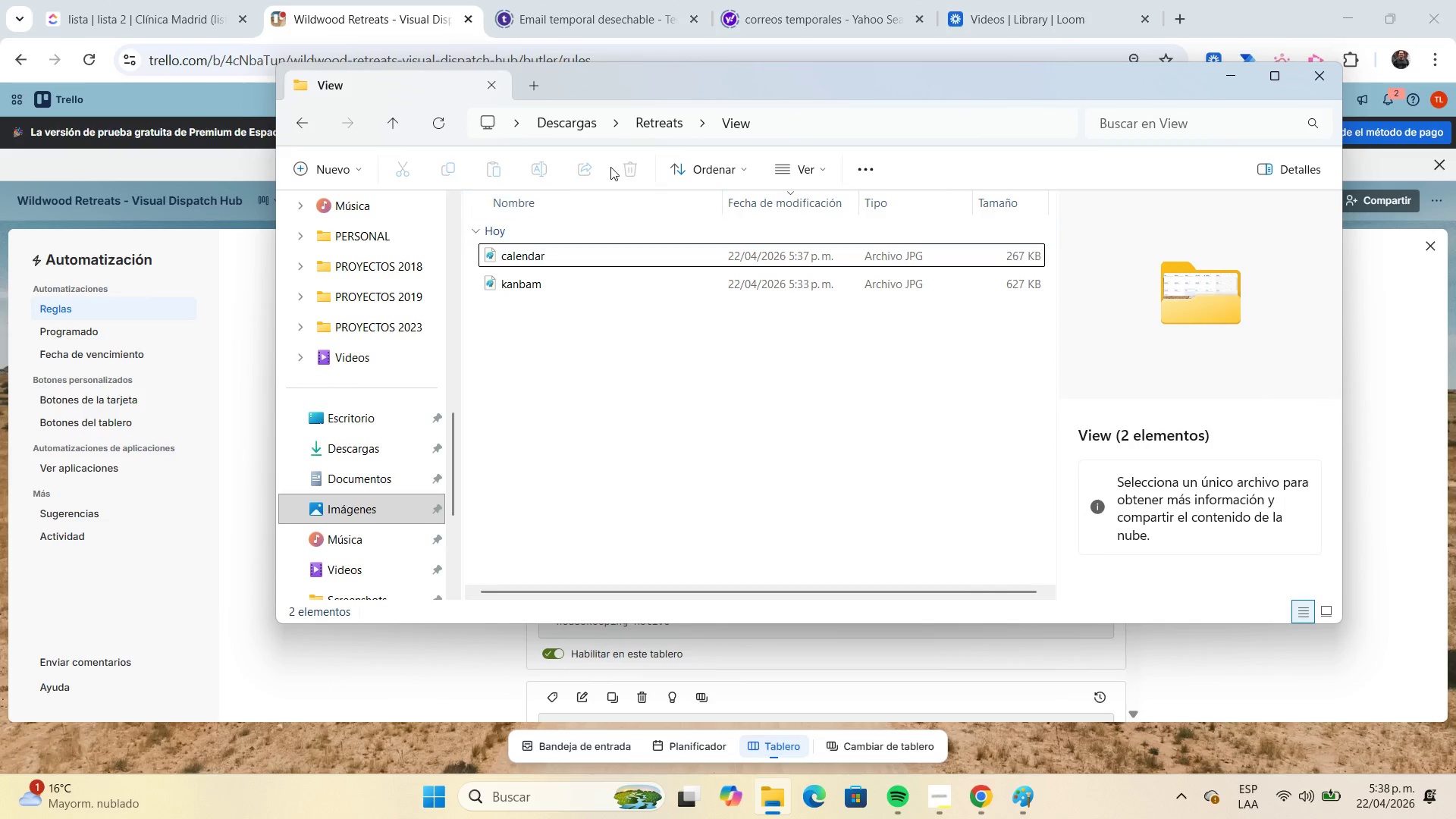 
left_click([656, 118])
 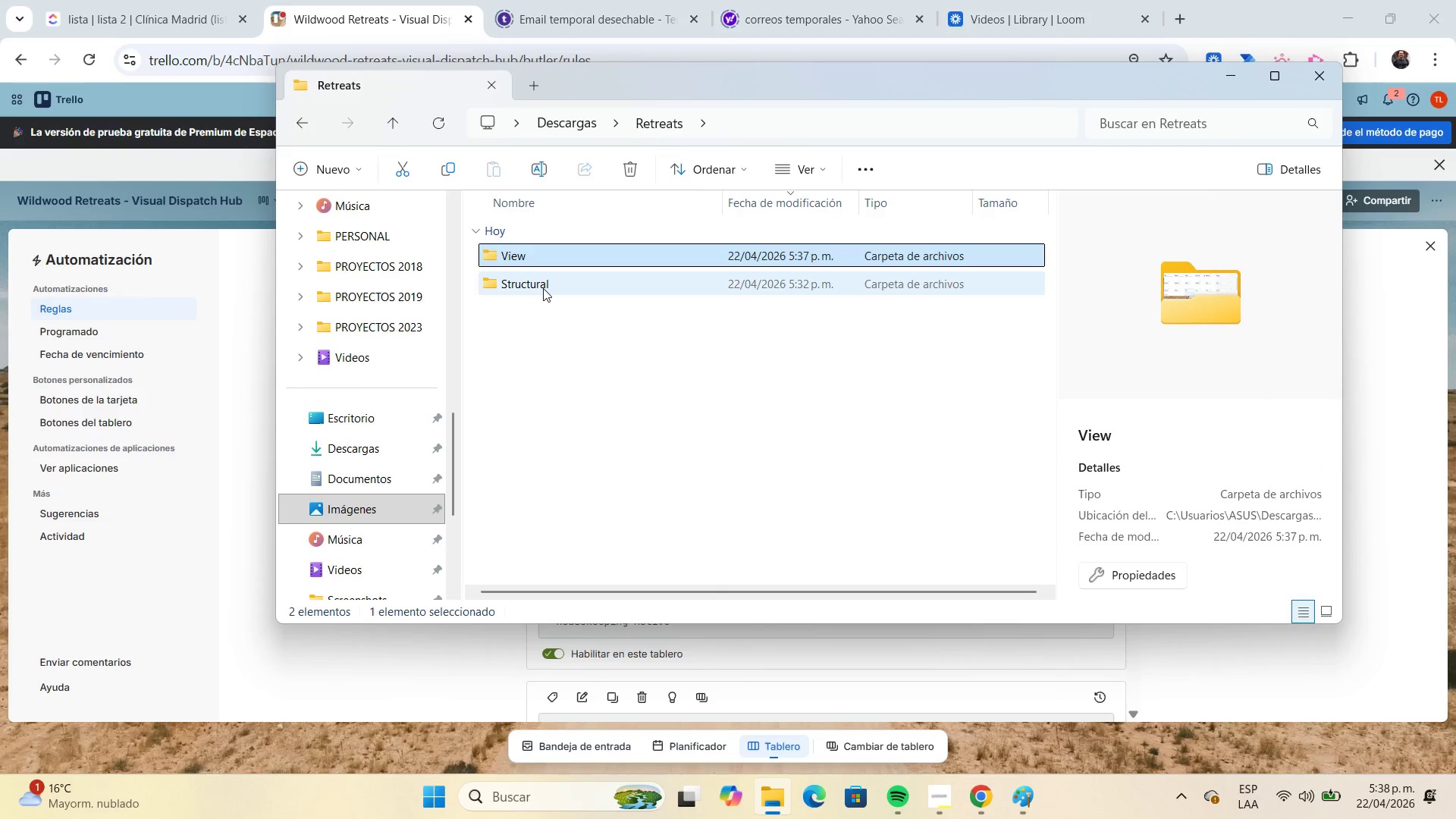 
double_click([543, 288])
 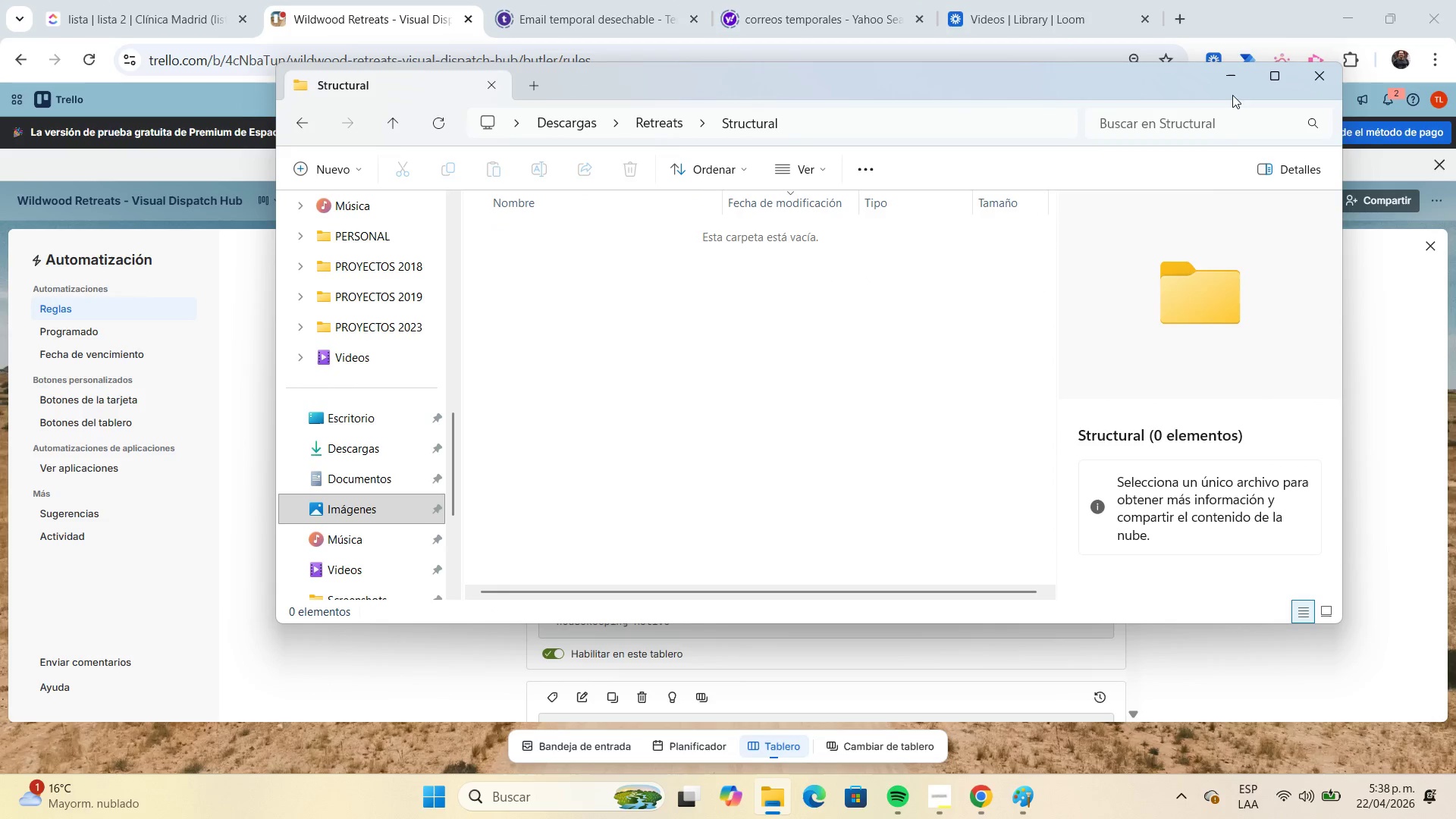 
left_click([1232, 86])
 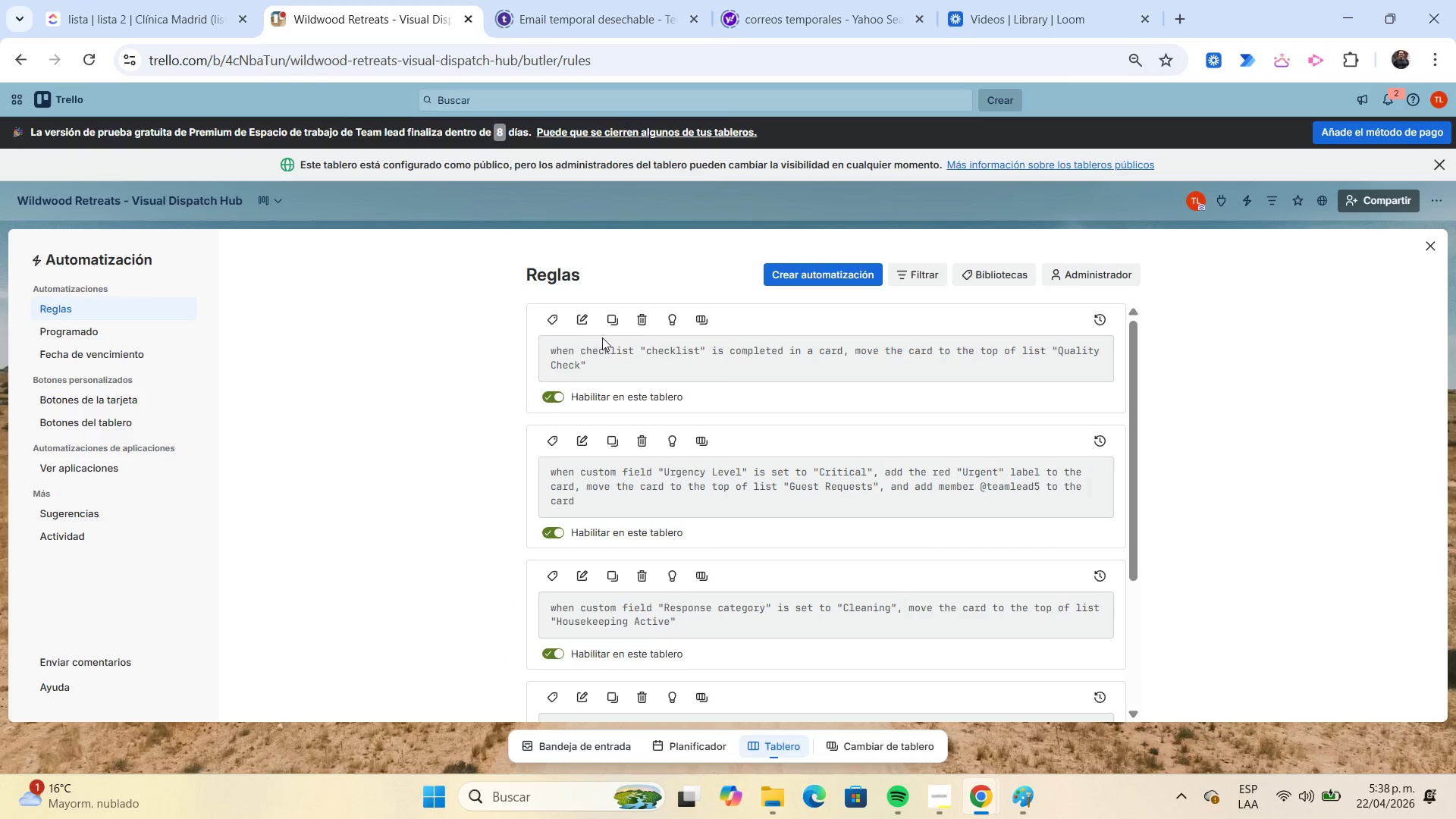 
left_click([587, 326])
 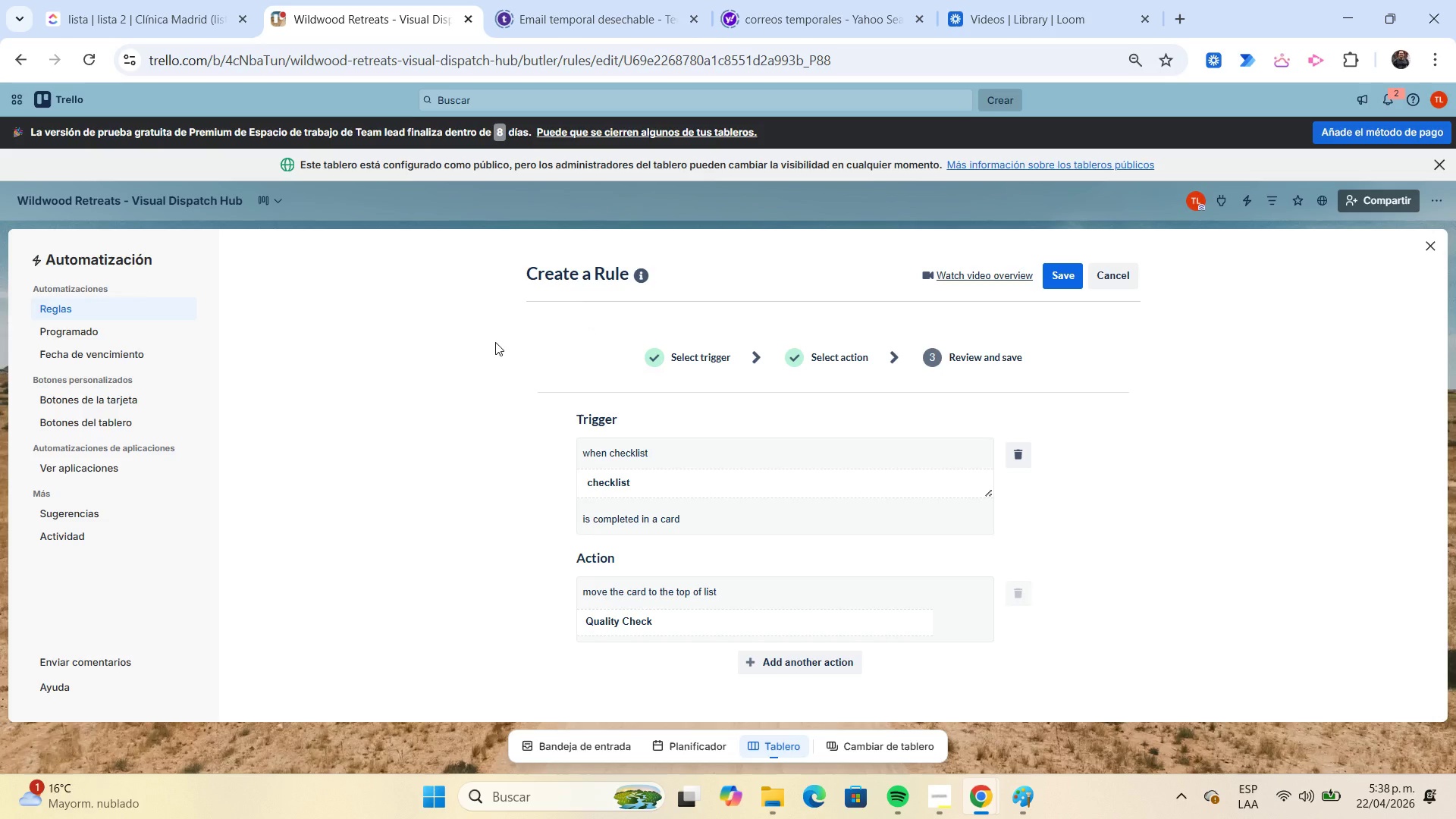 
key(Meta+Shift+S)
 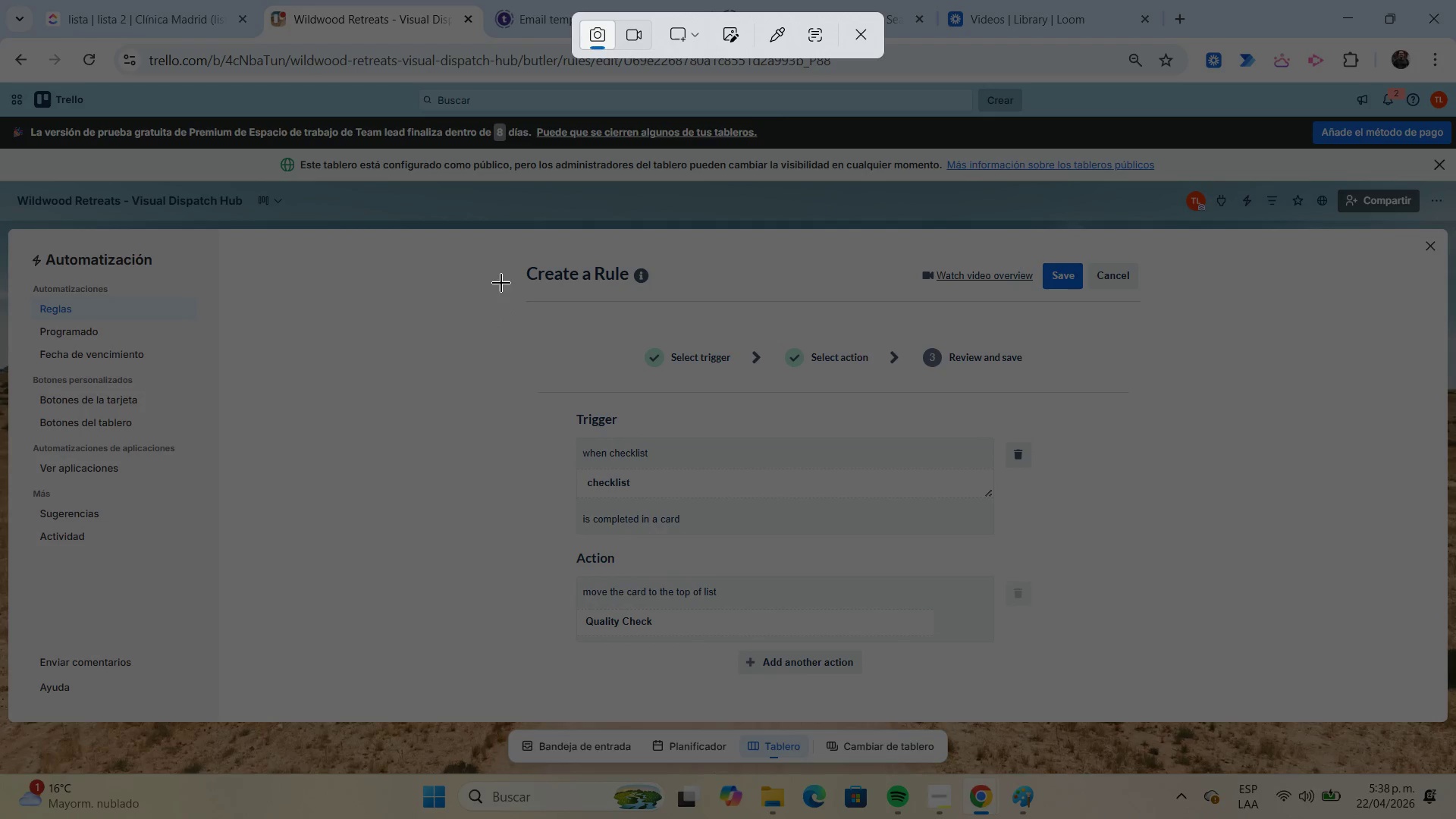 
left_click_drag(start_coordinate=[491, 246], to_coordinate=[1155, 667])
 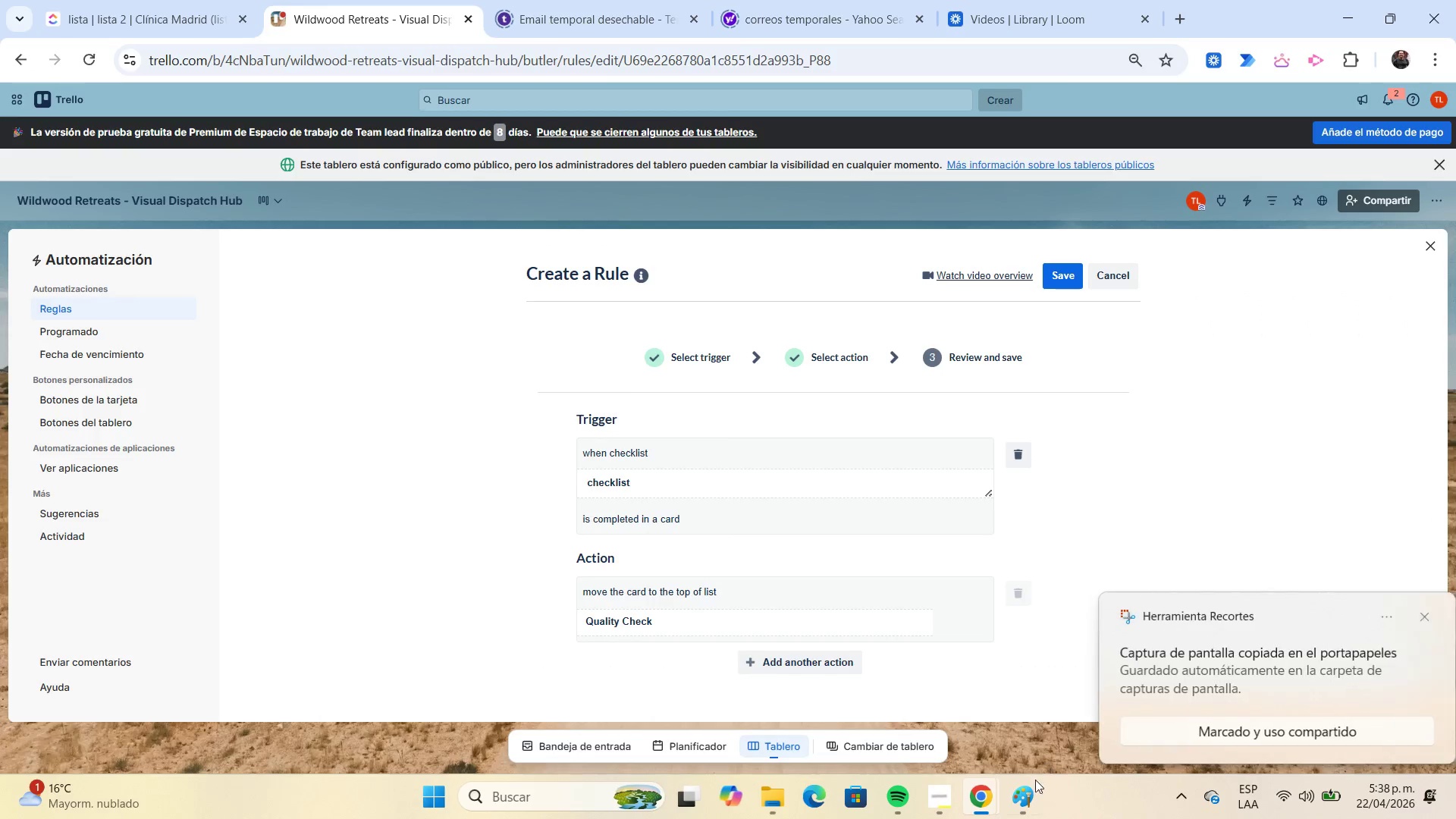 
left_click([1028, 792])
 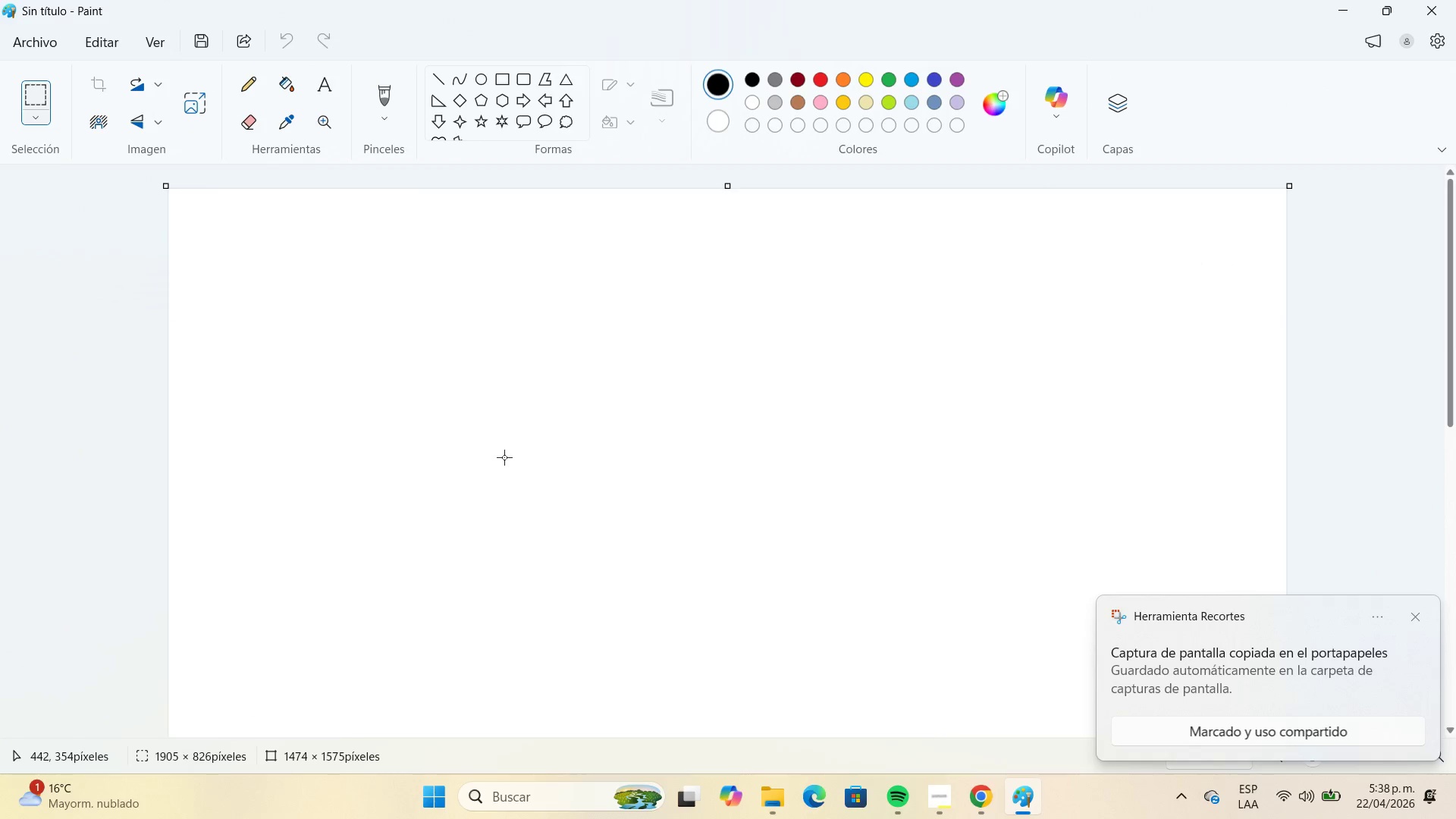 
key(Control+V)
 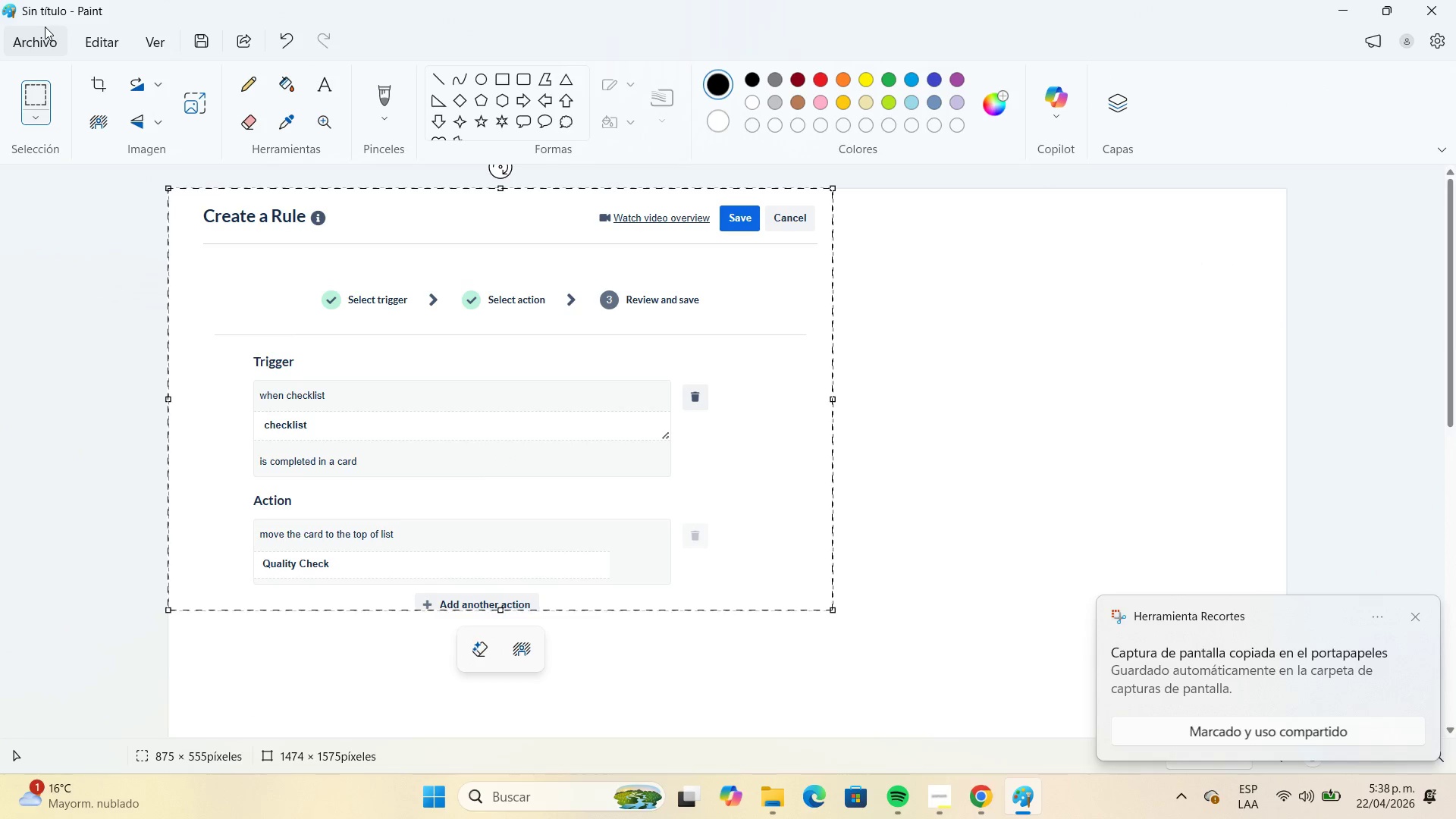 
left_click([49, 35])
 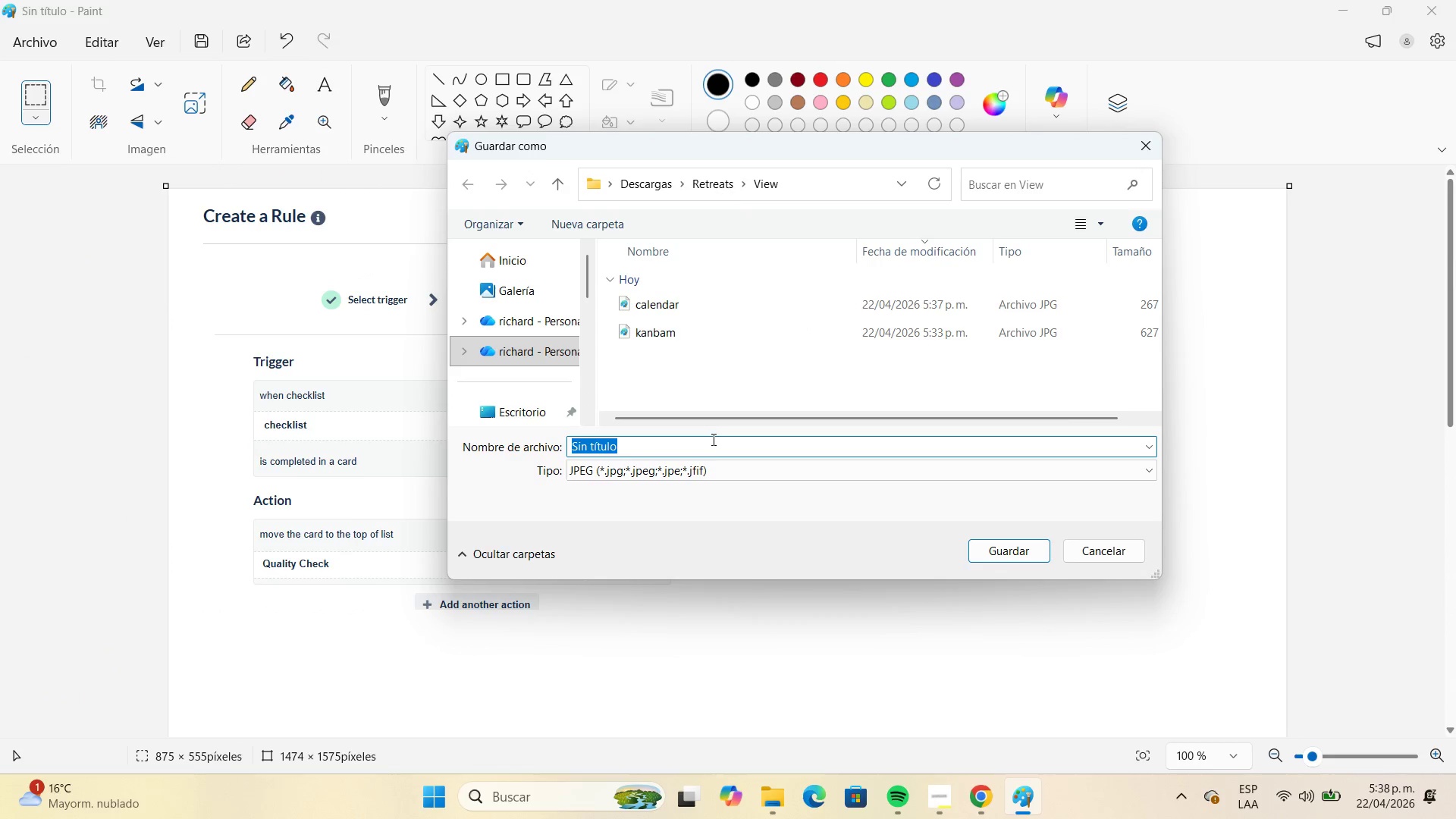 
left_click([703, 193])
 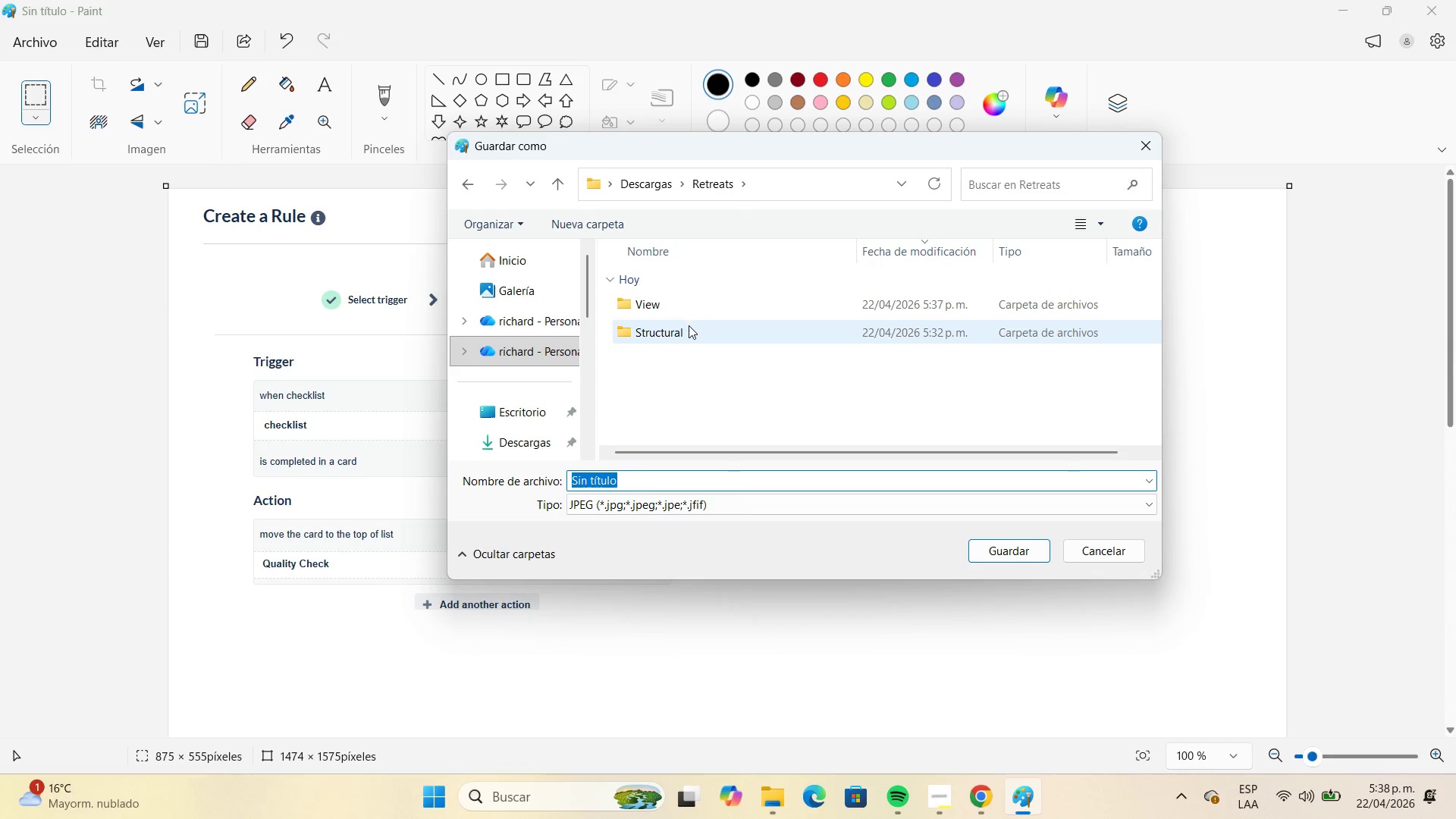 
double_click([687, 325])
 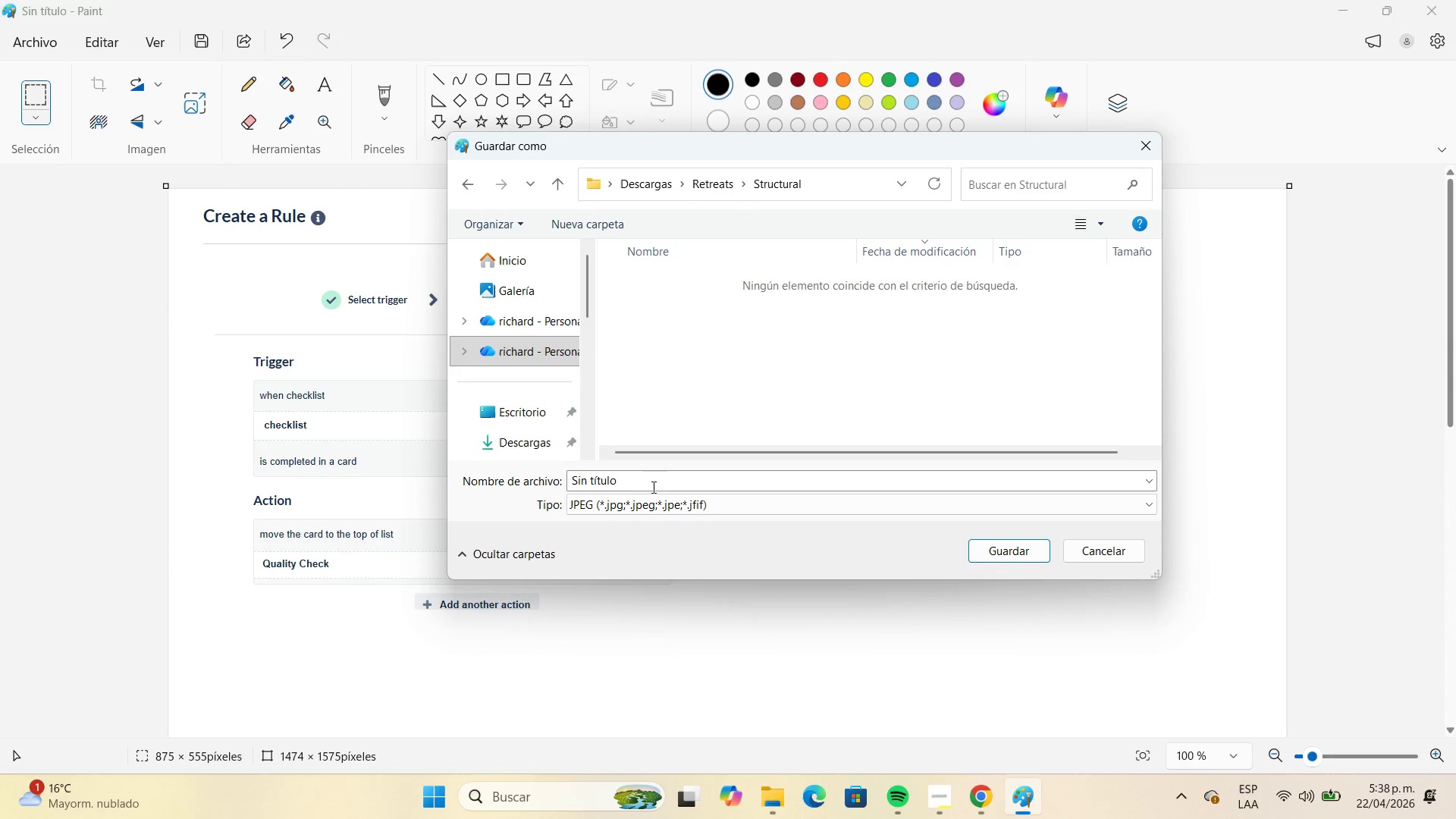 
left_click([642, 481])
 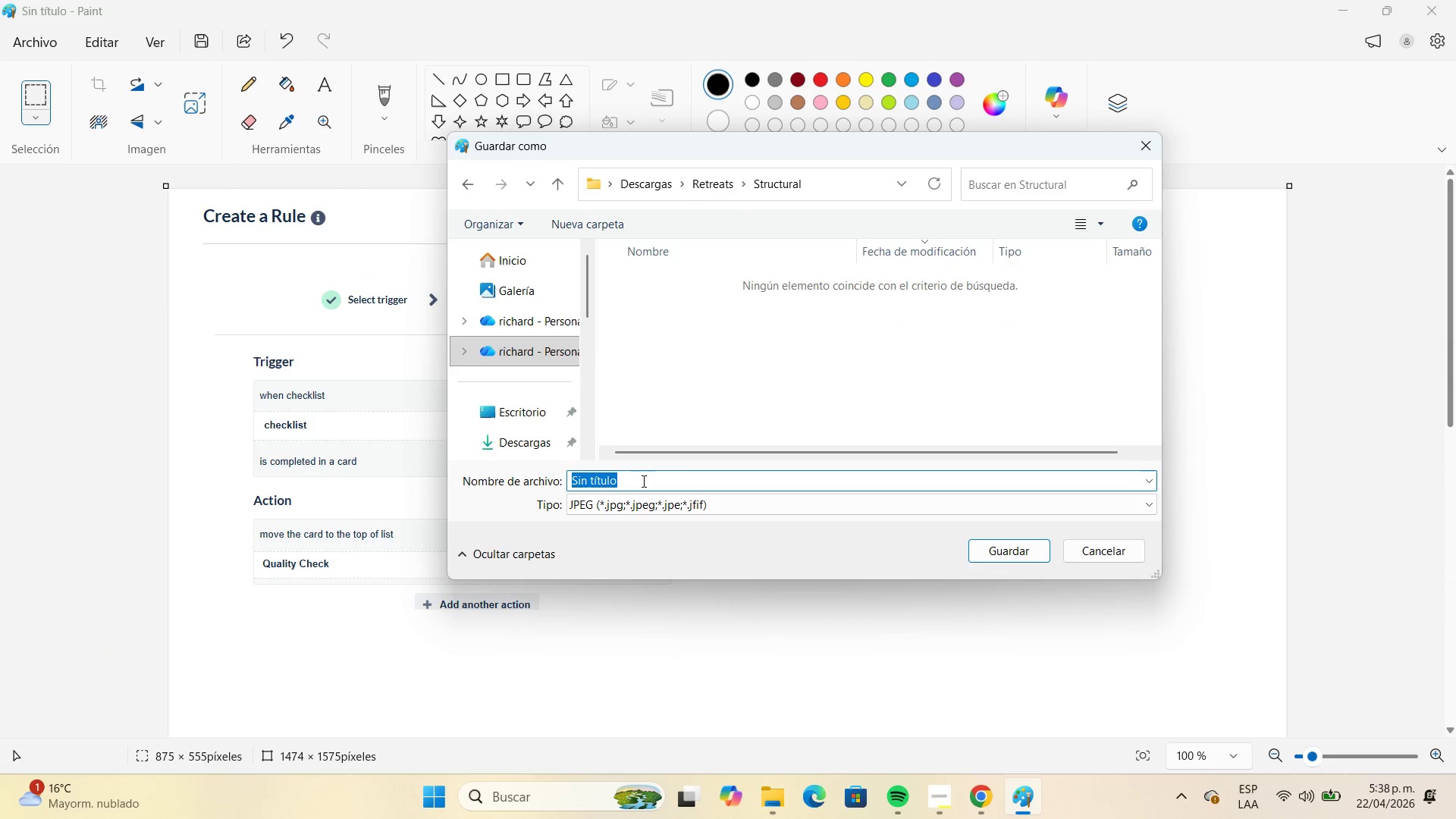 
type(rule 1)
 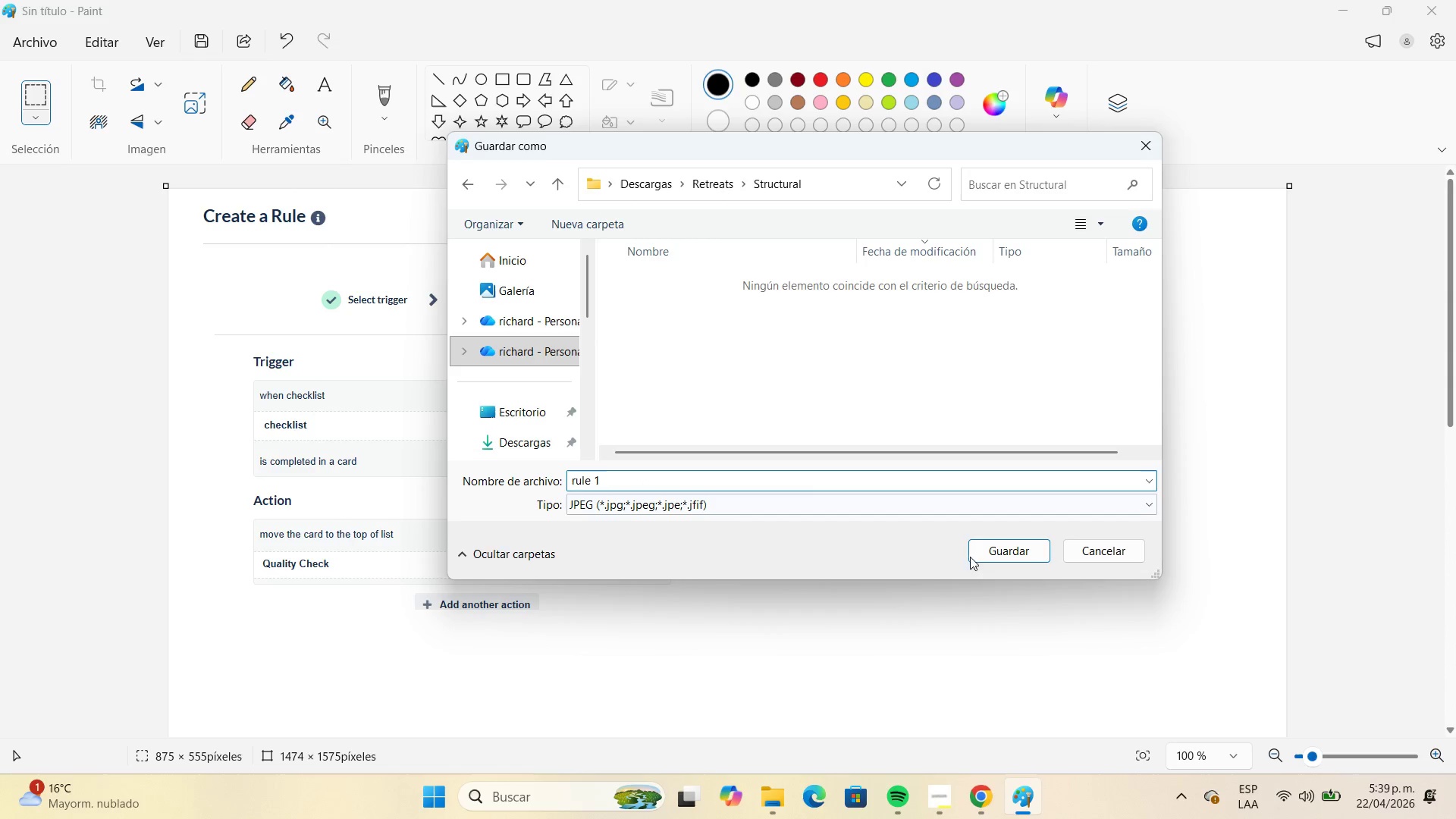 
left_click([980, 548])
 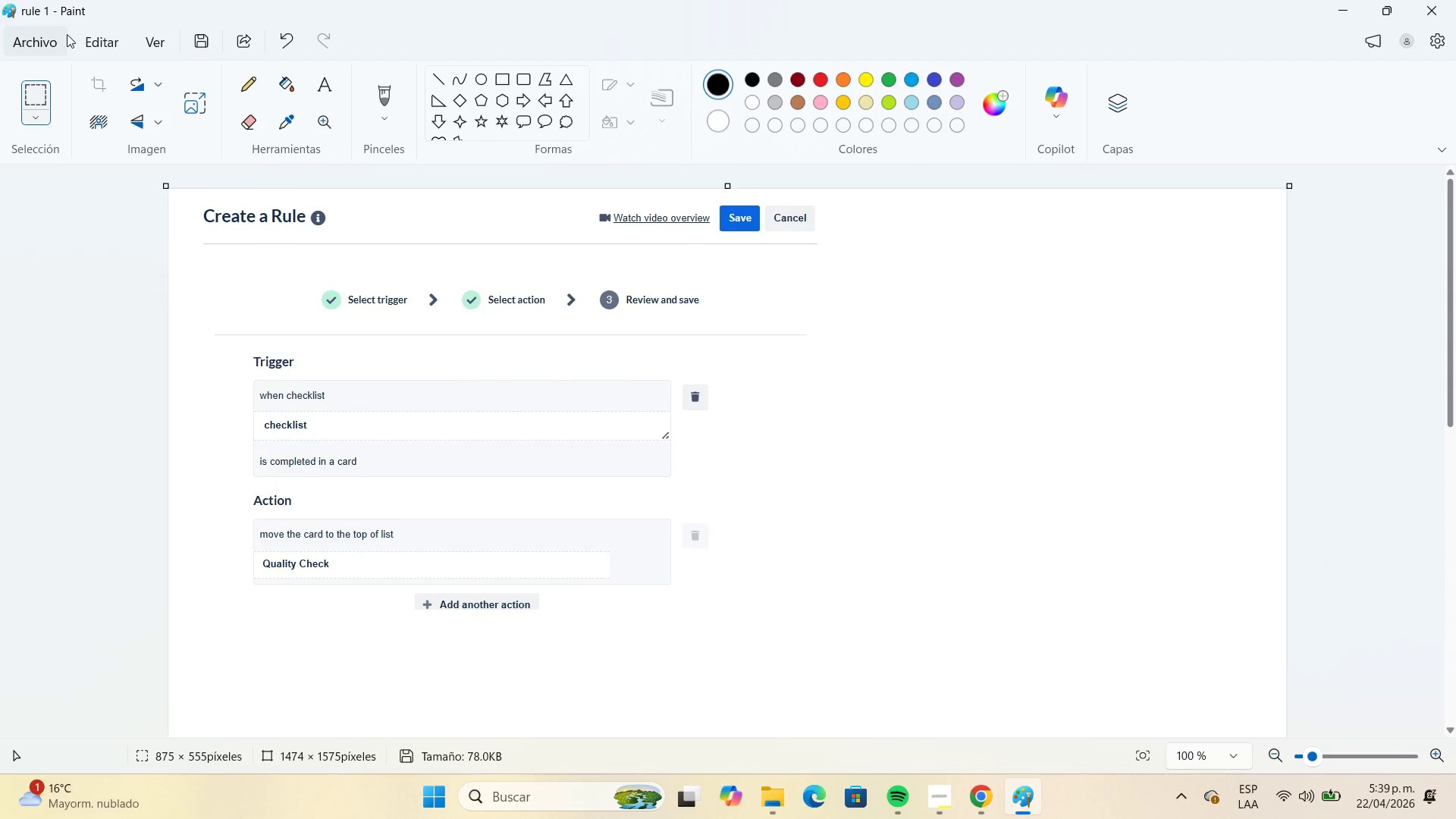 
left_click([45, 46])
 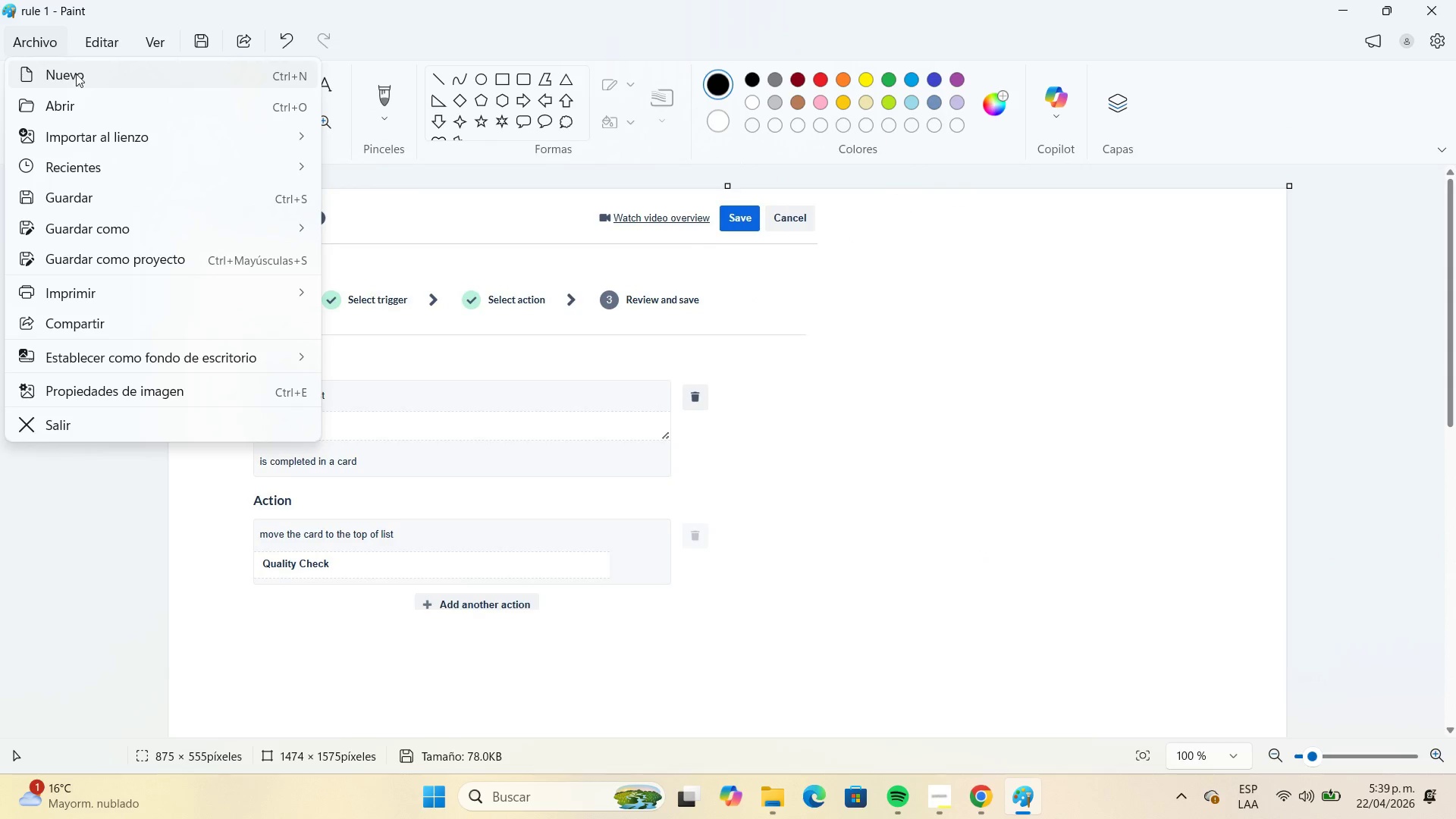 
left_click([76, 74])
 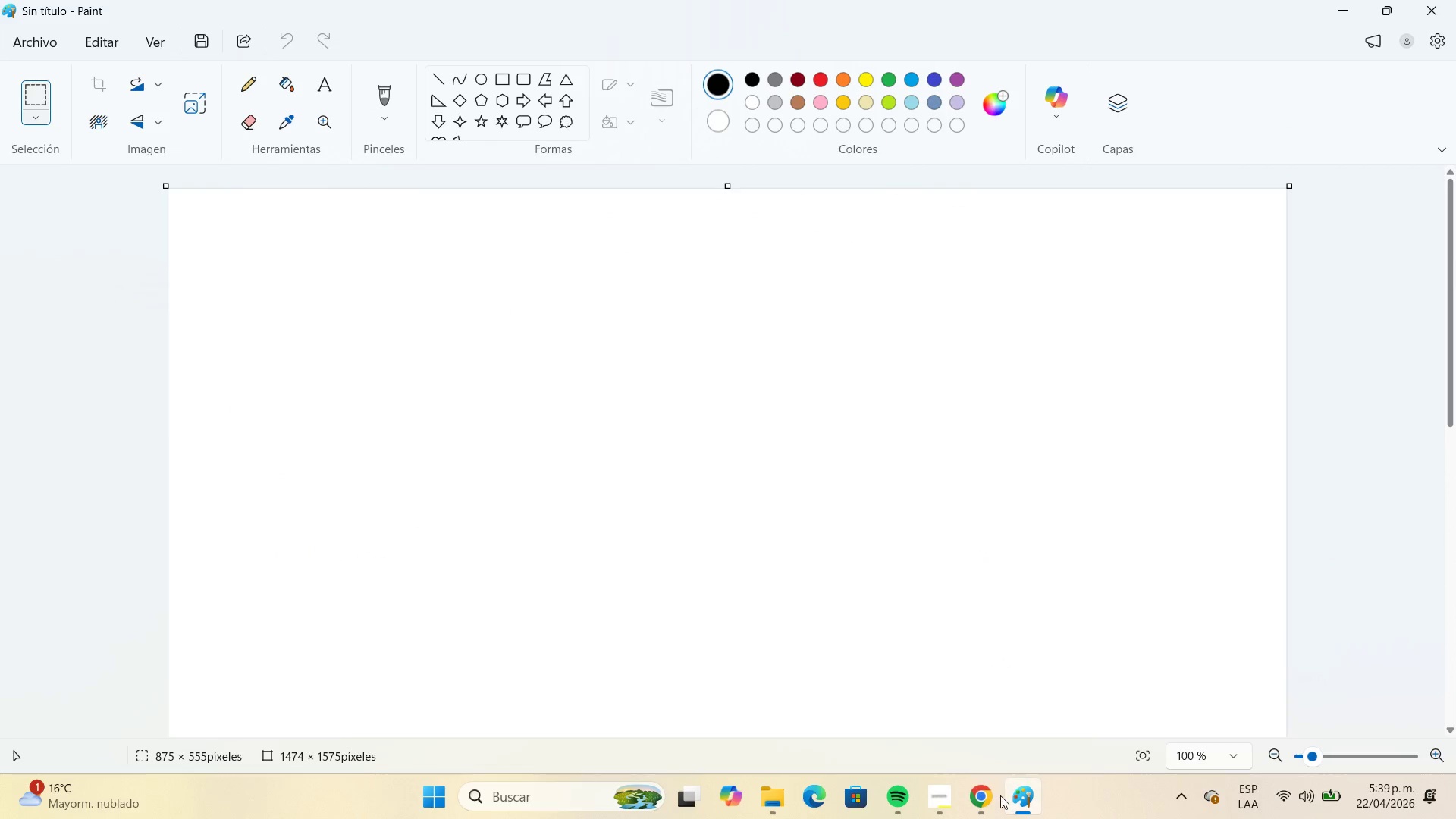 
left_click([990, 794])
 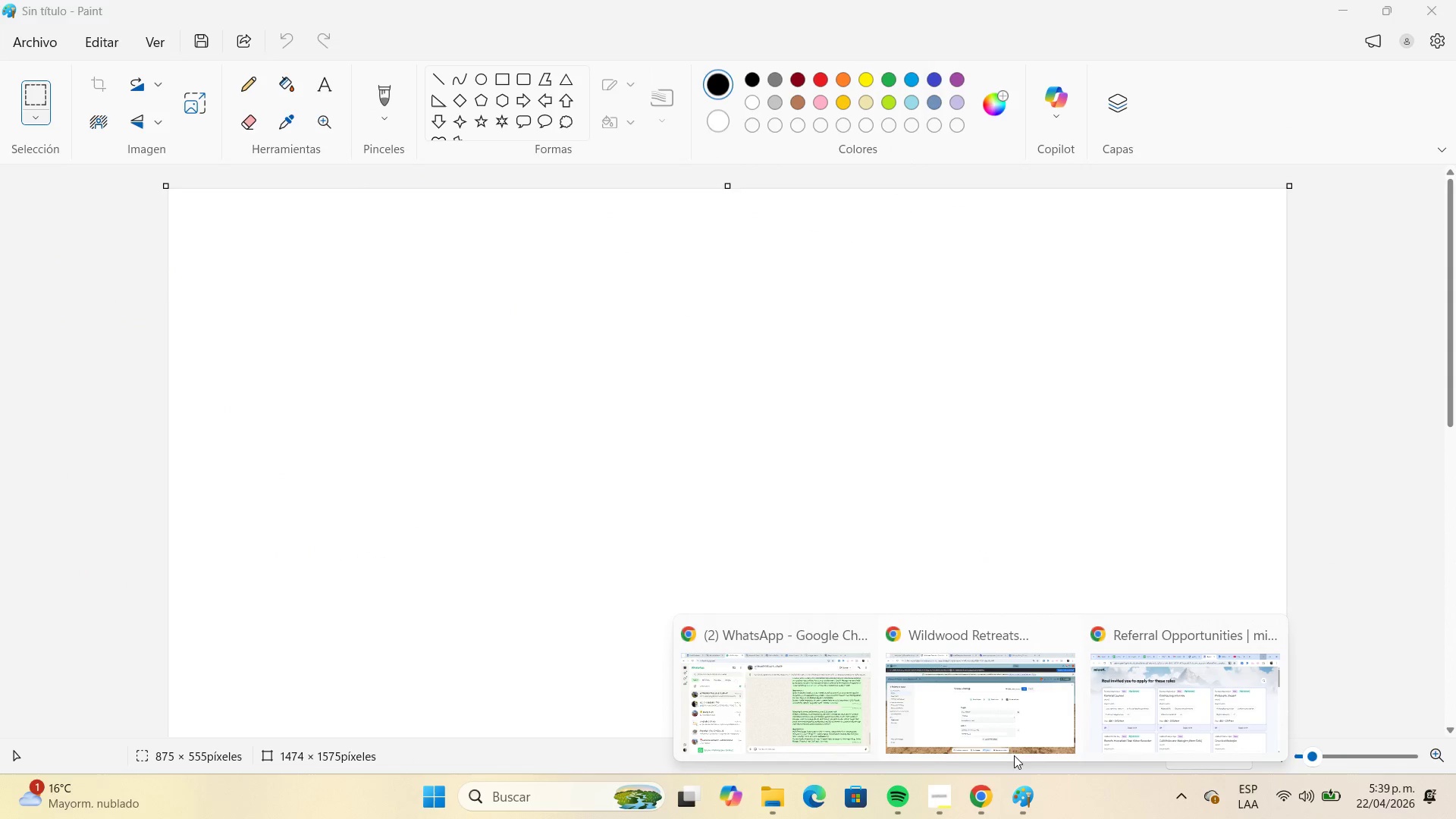 
left_click([1028, 734])
 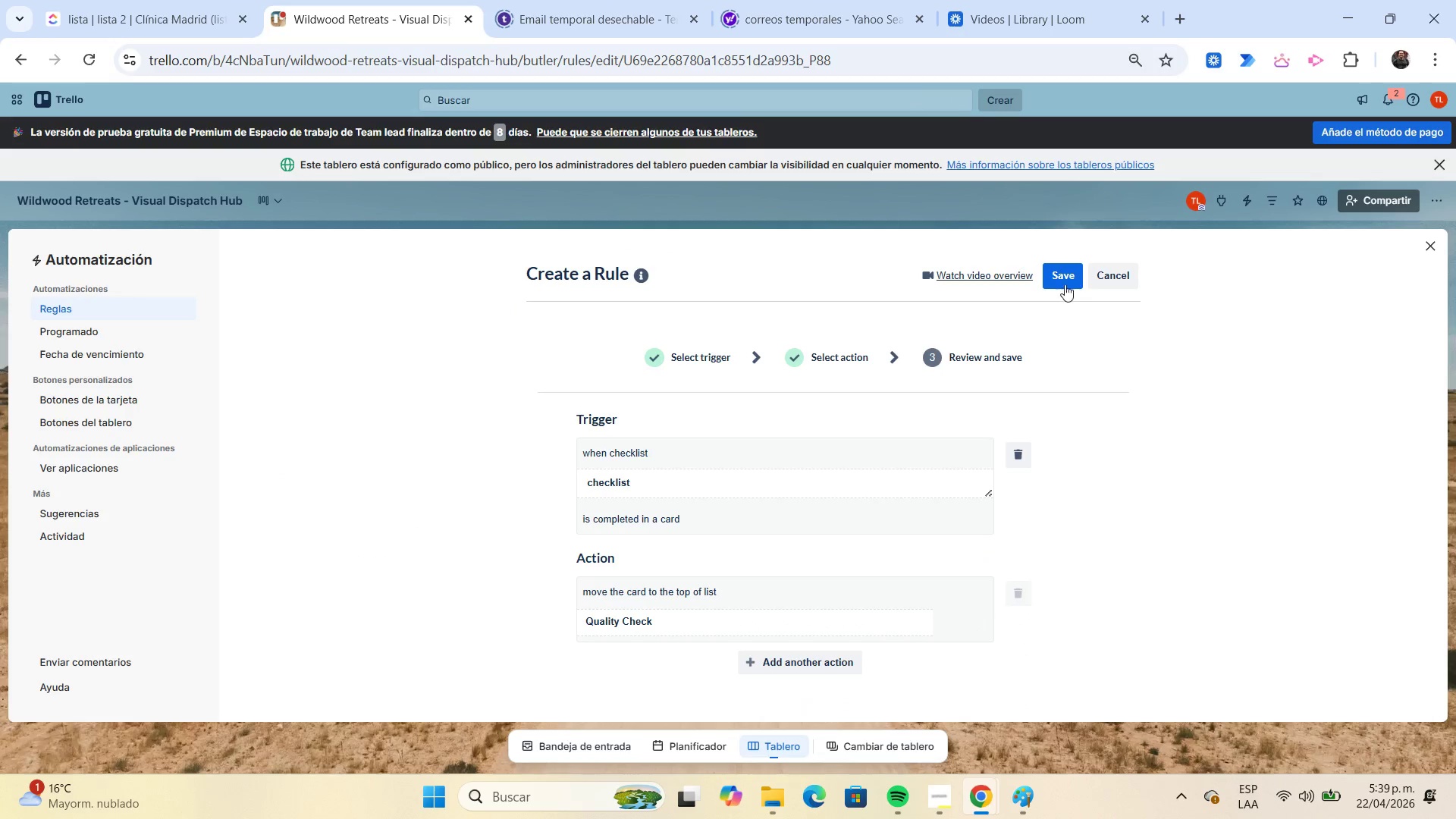 
left_click([1065, 284])
 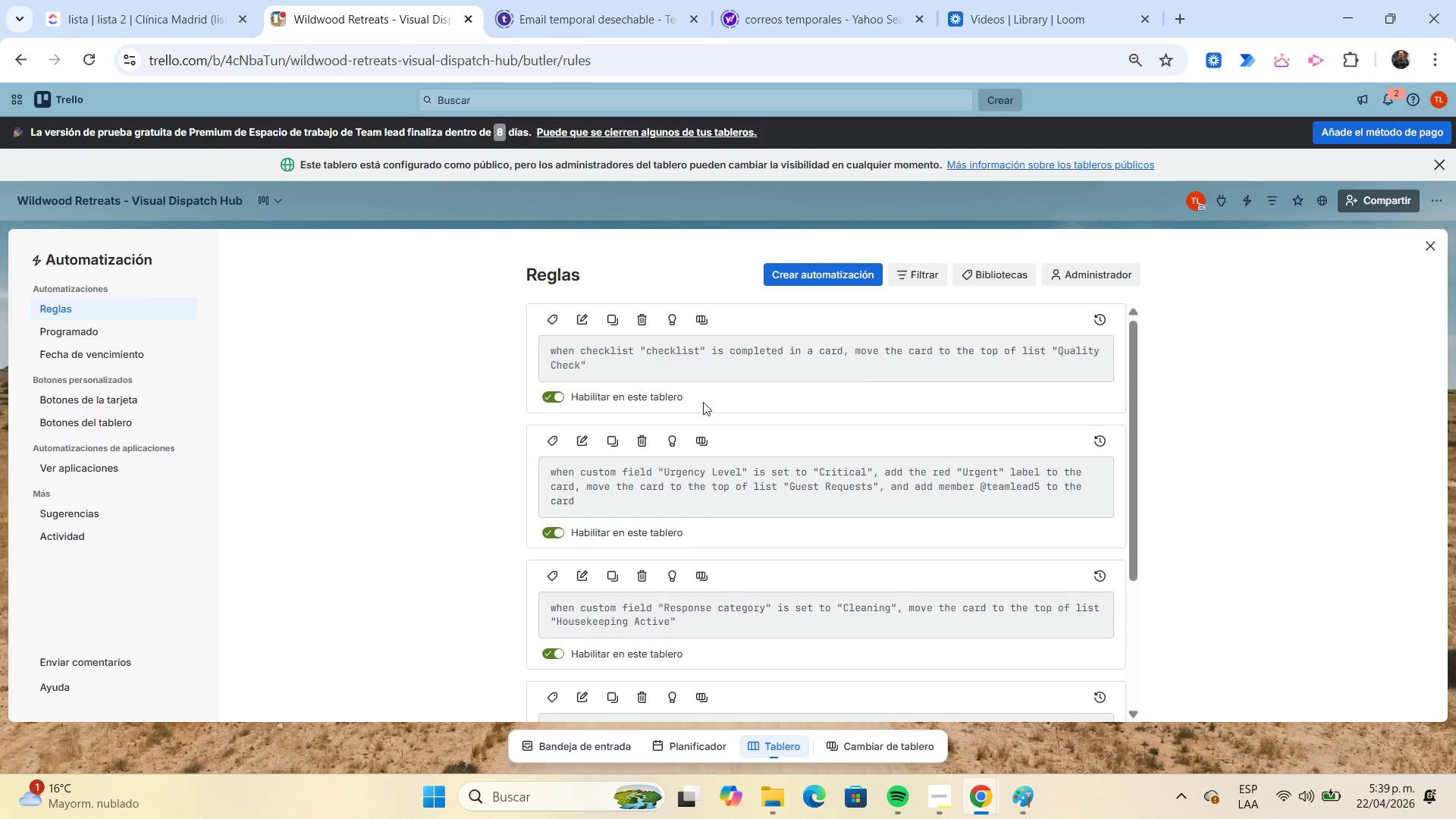 
left_click([588, 439])
 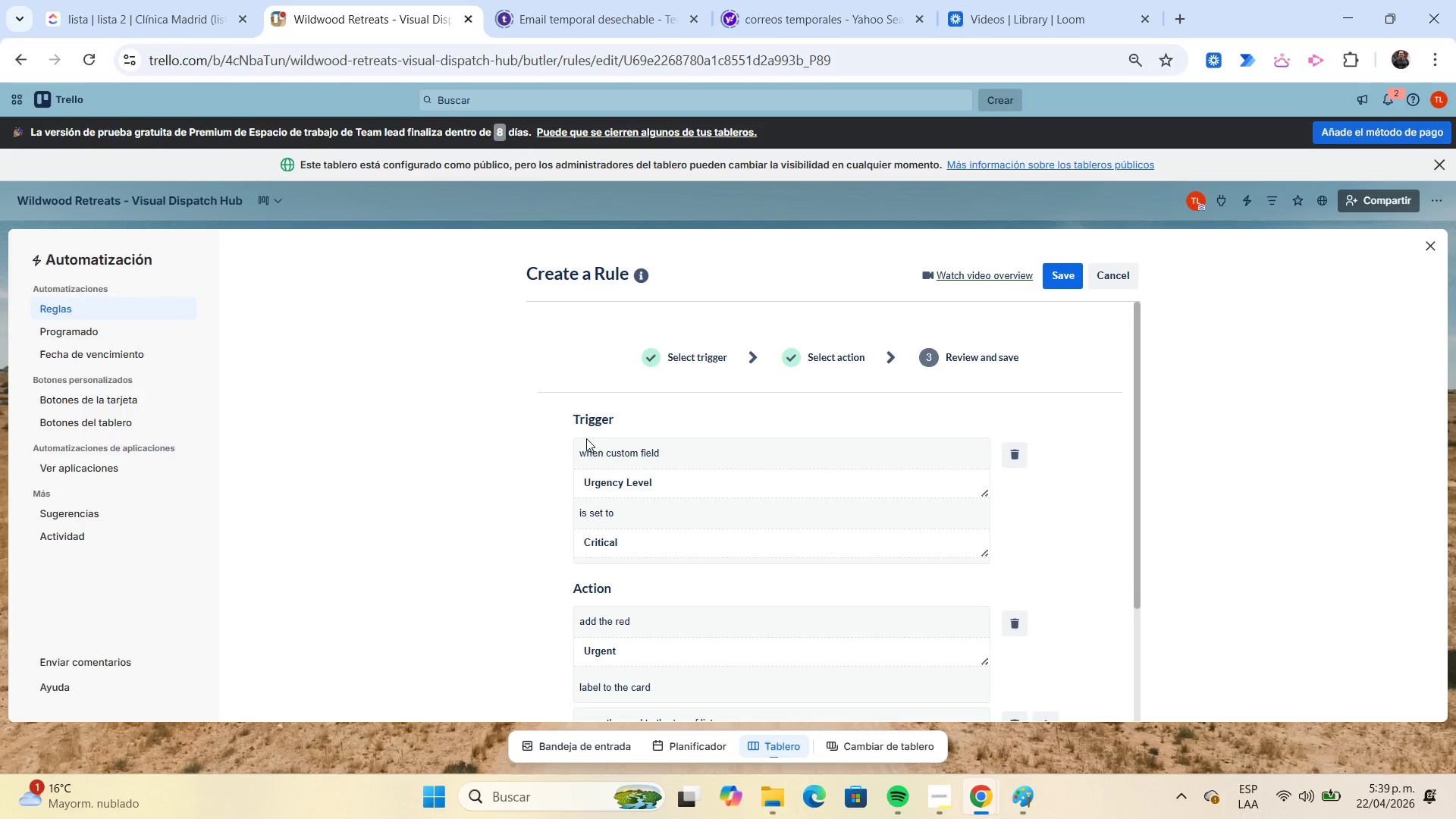 
scroll: coordinate [460, 431], scroll_direction: down, amount: 1.0
 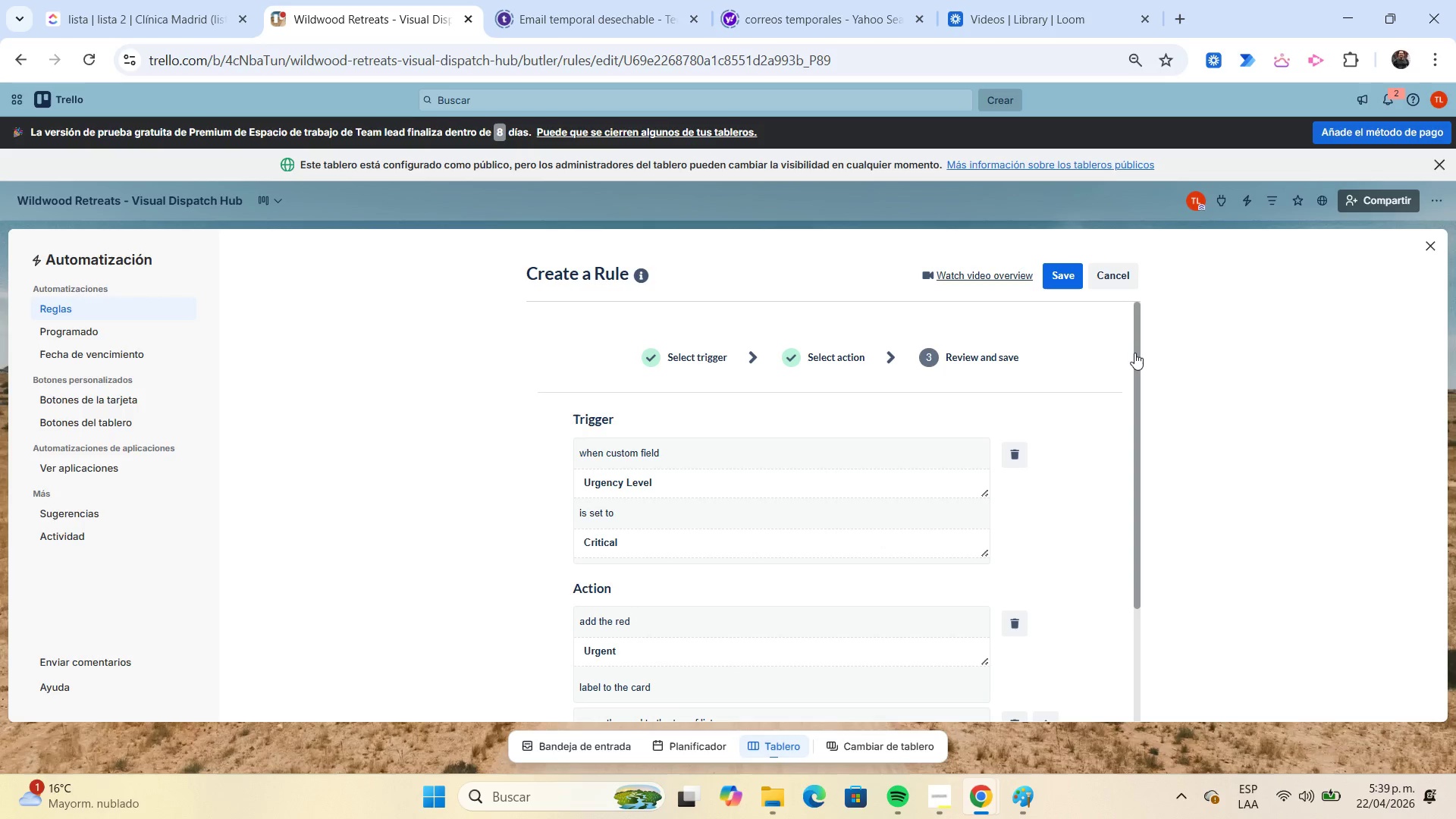 
left_click_drag(start_coordinate=[1139, 354], to_coordinate=[1148, 428])
 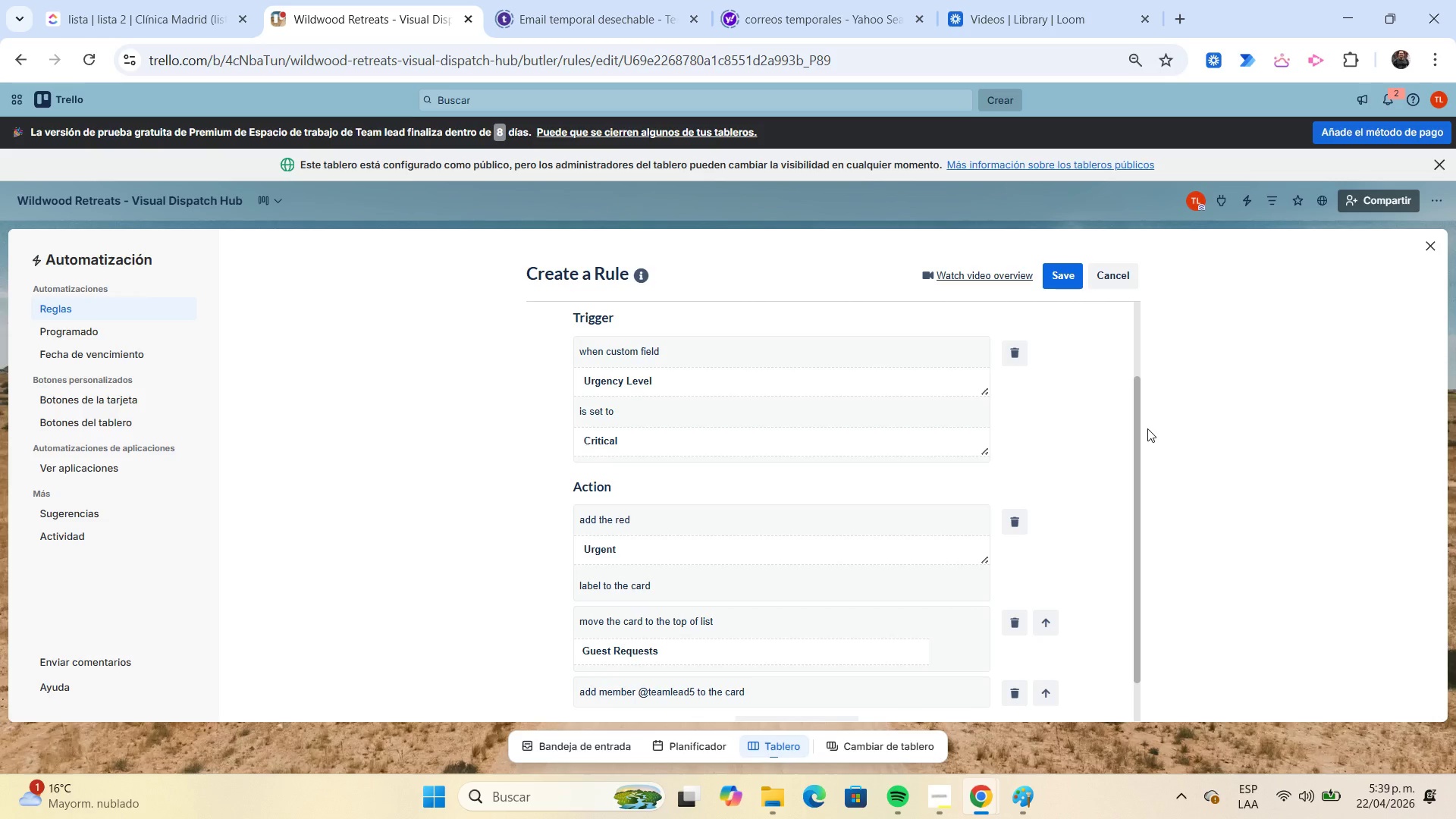 
key(Meta+Shift+S)
 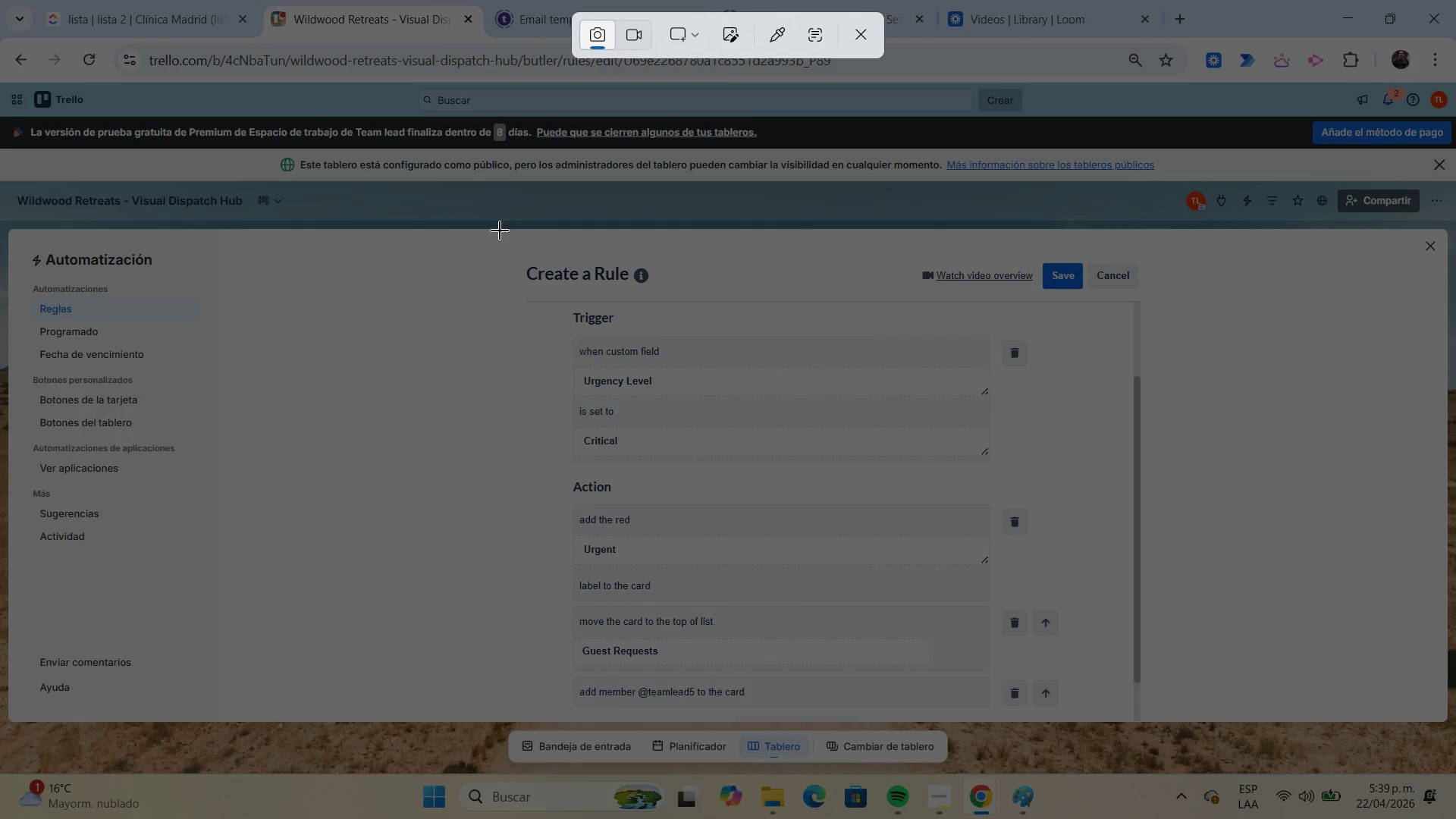 
left_click_drag(start_coordinate=[491, 228], to_coordinate=[1179, 717])
 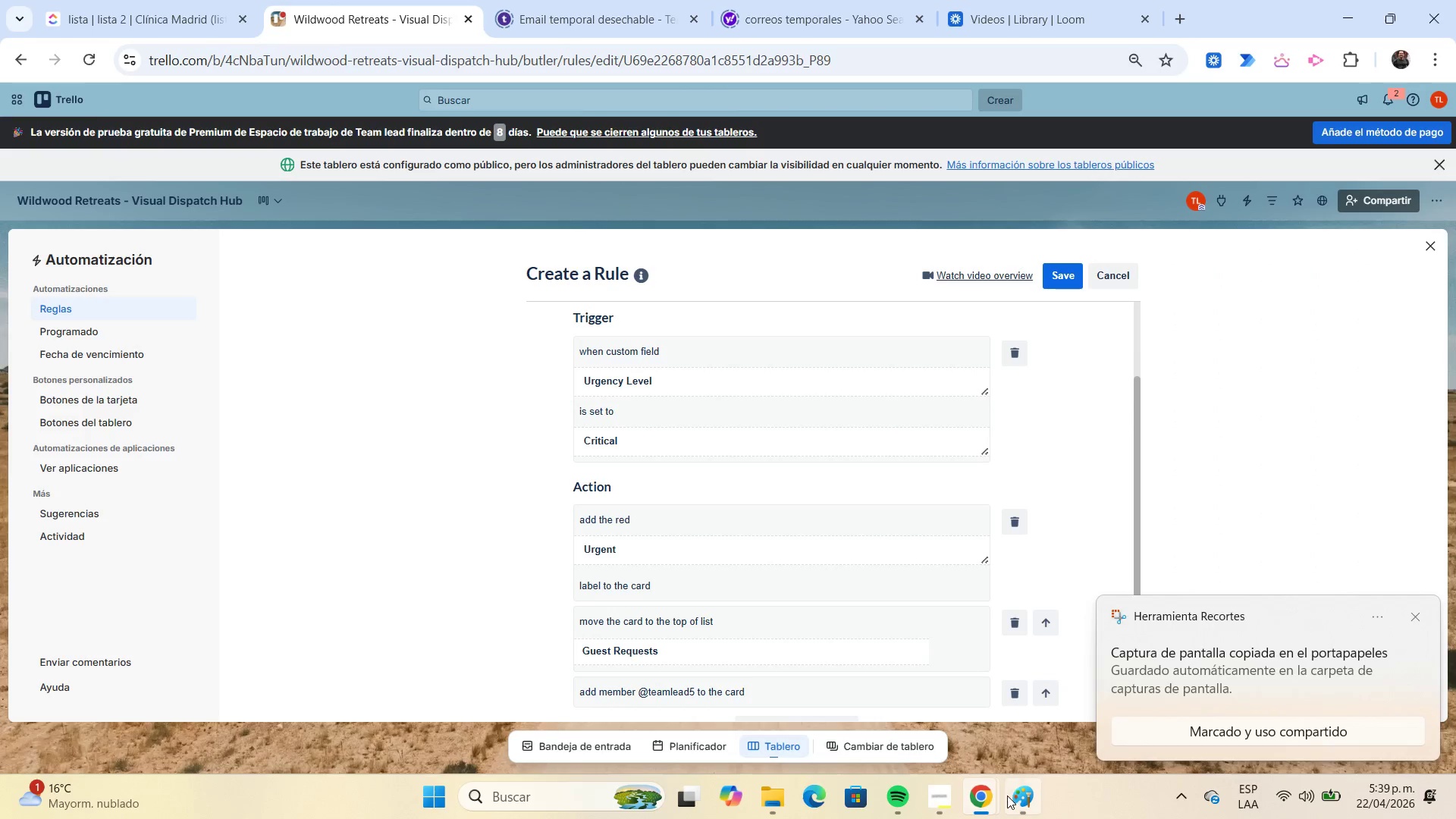 
left_click([1013, 797])
 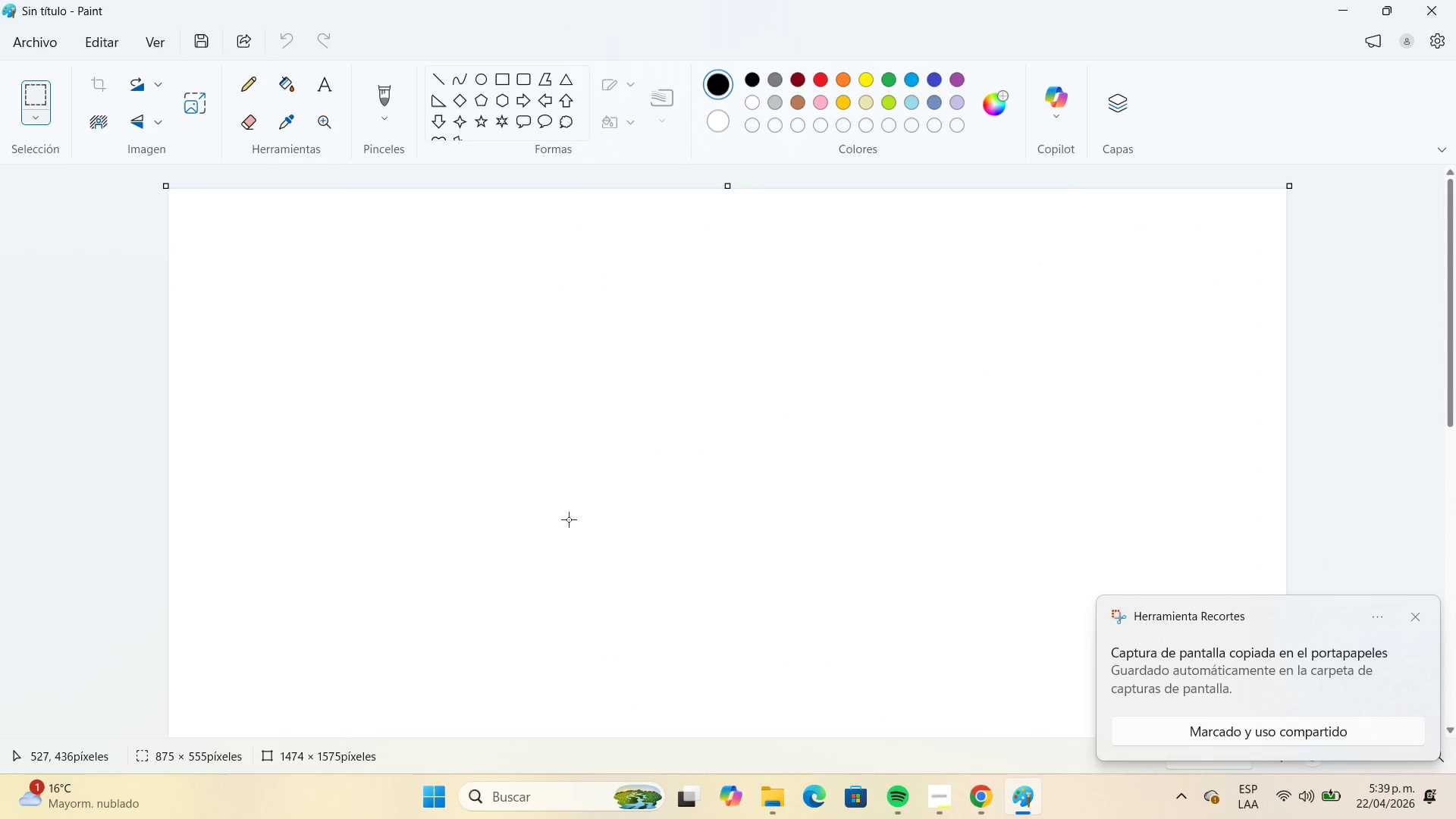 
key(Control+V)
 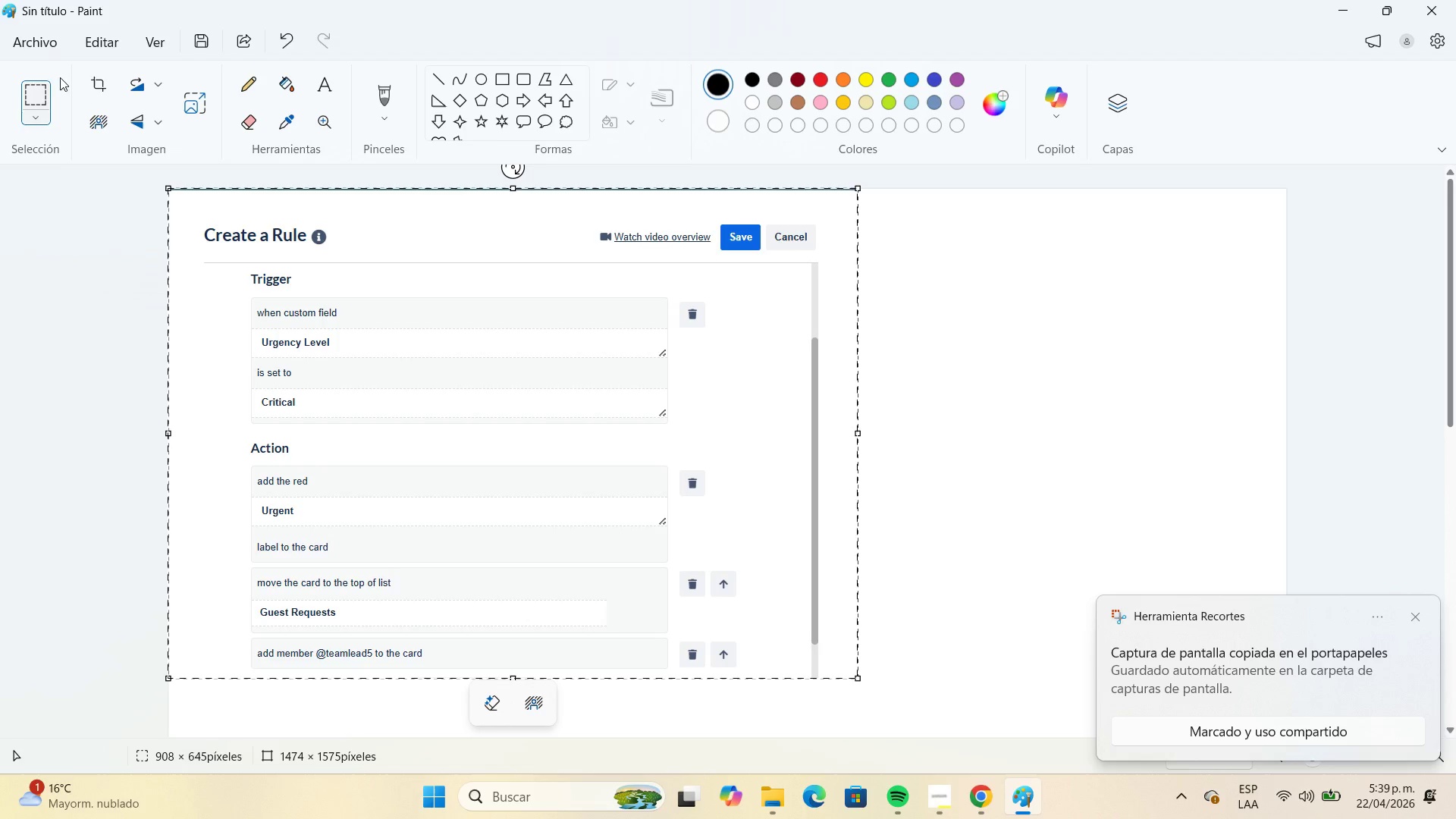 
left_click([48, 49])
 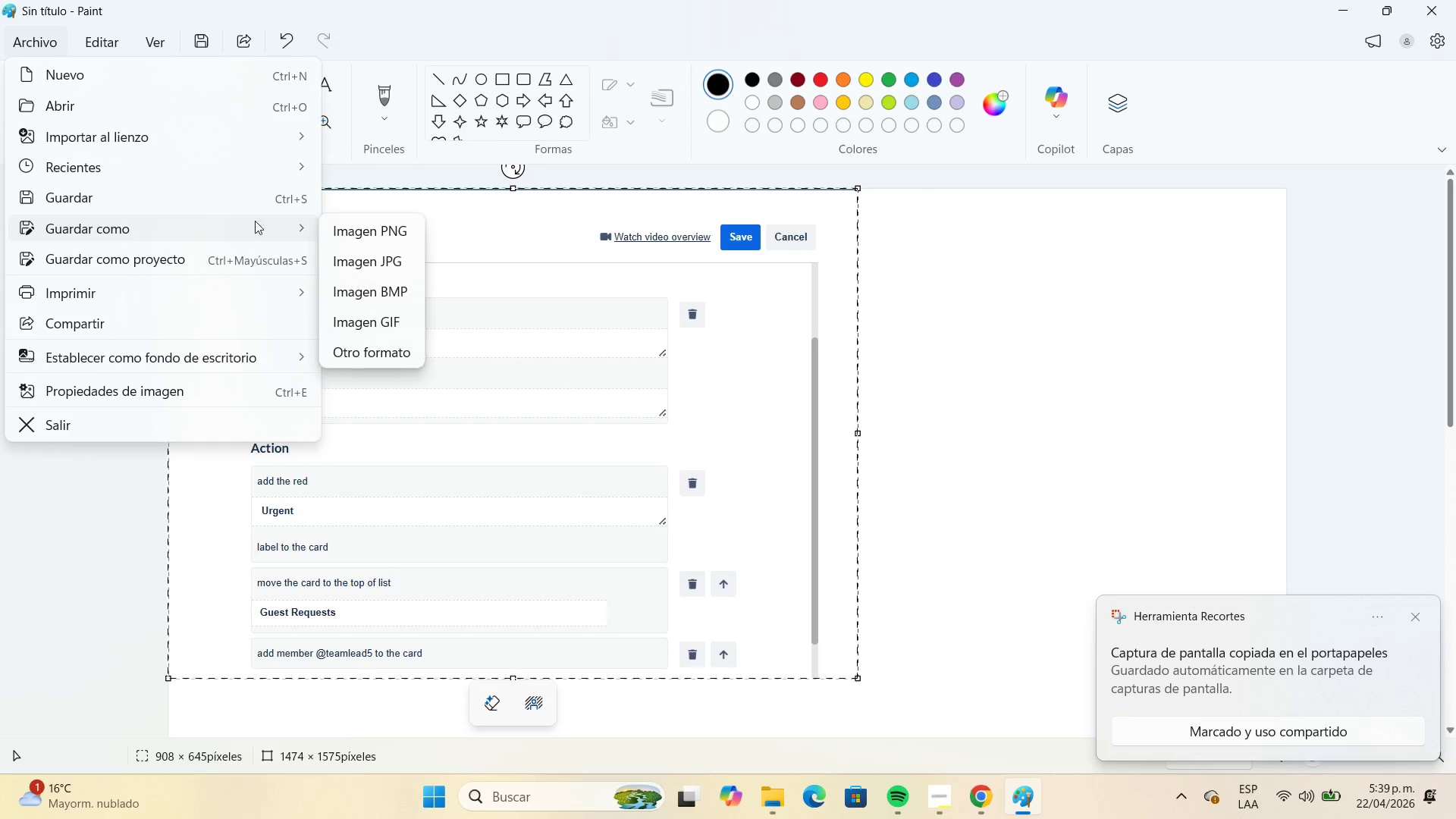 
left_click([391, 258])
 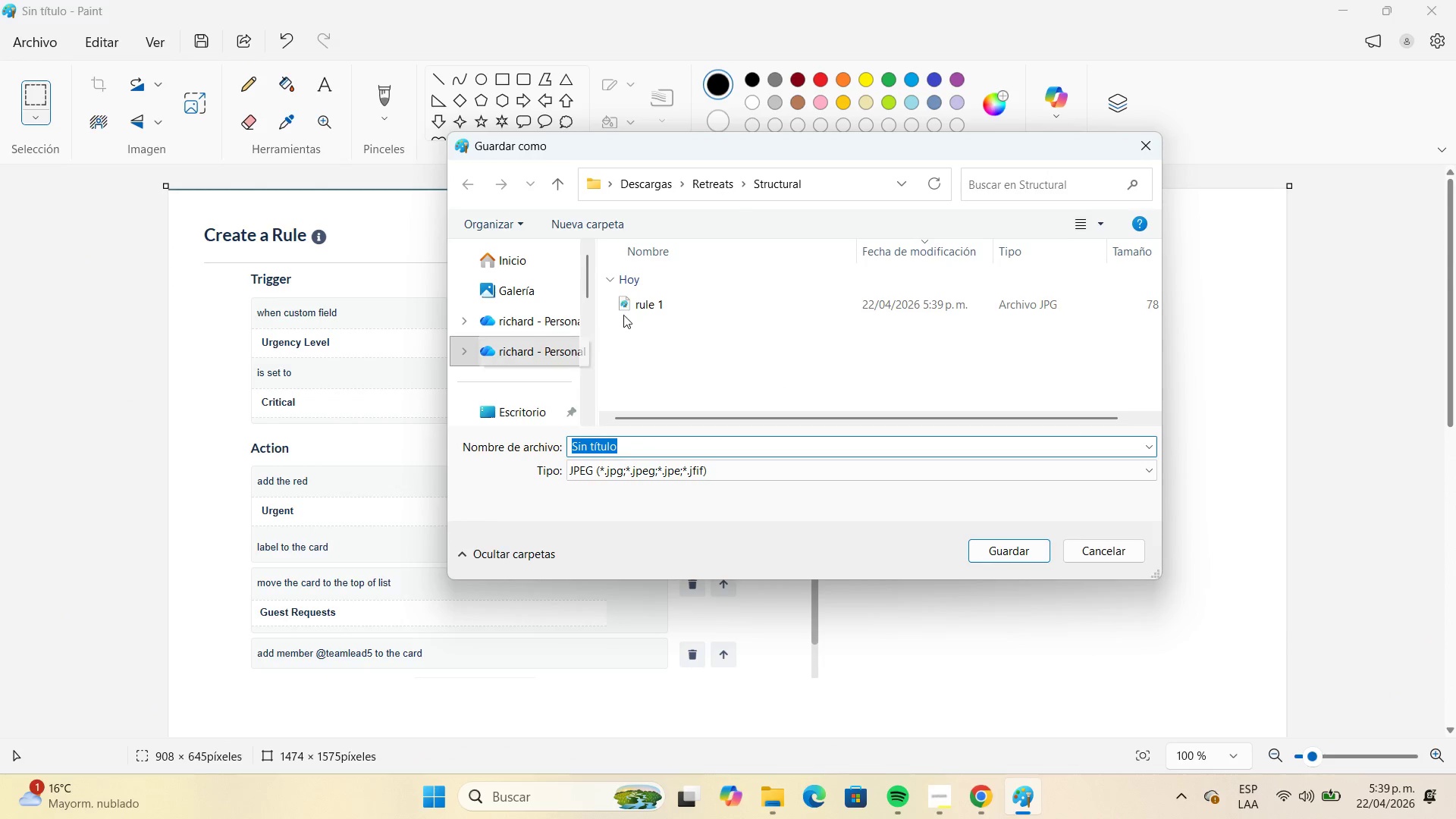 
left_click([626, 313])
 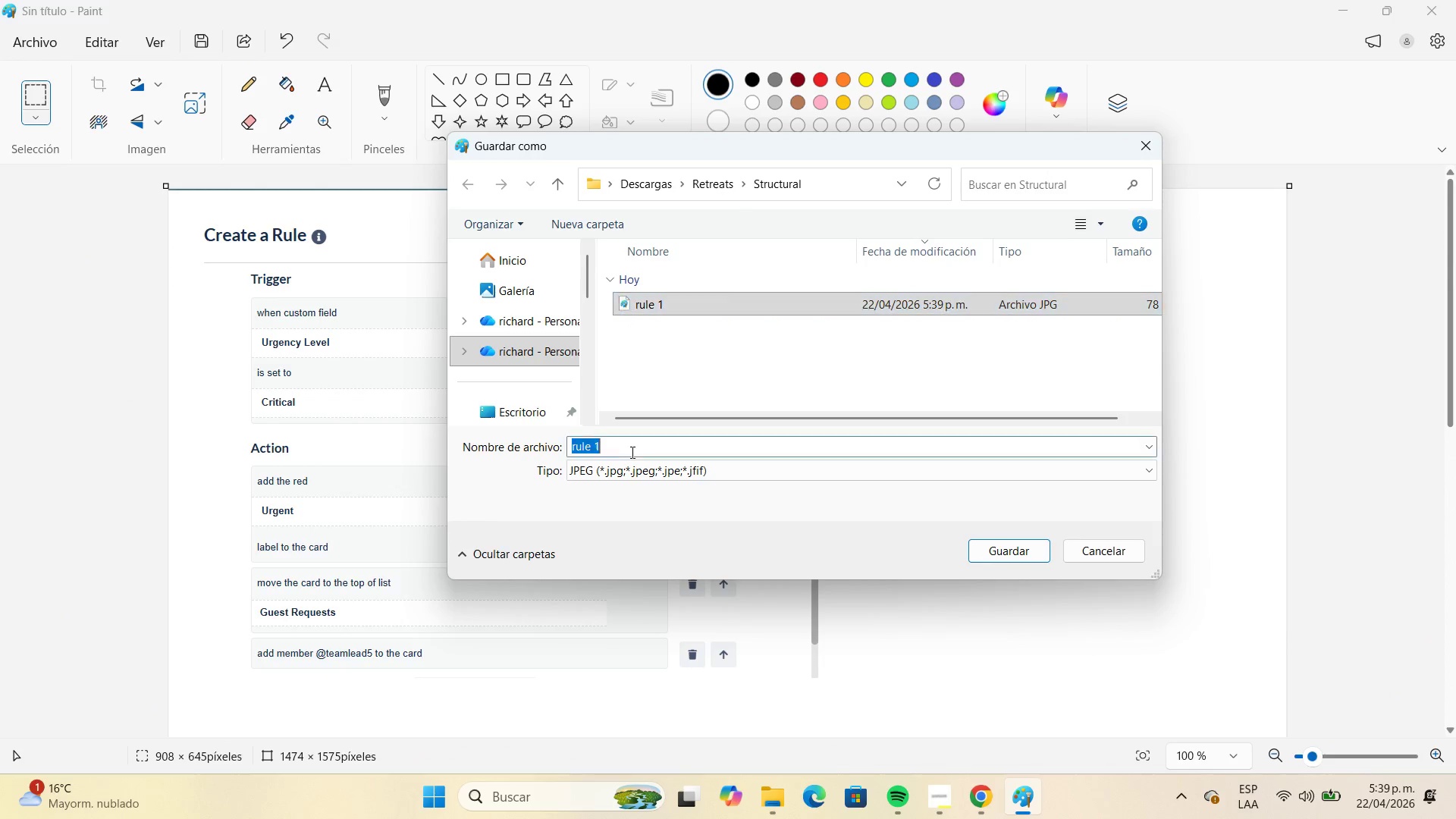 
double_click([629, 452])
 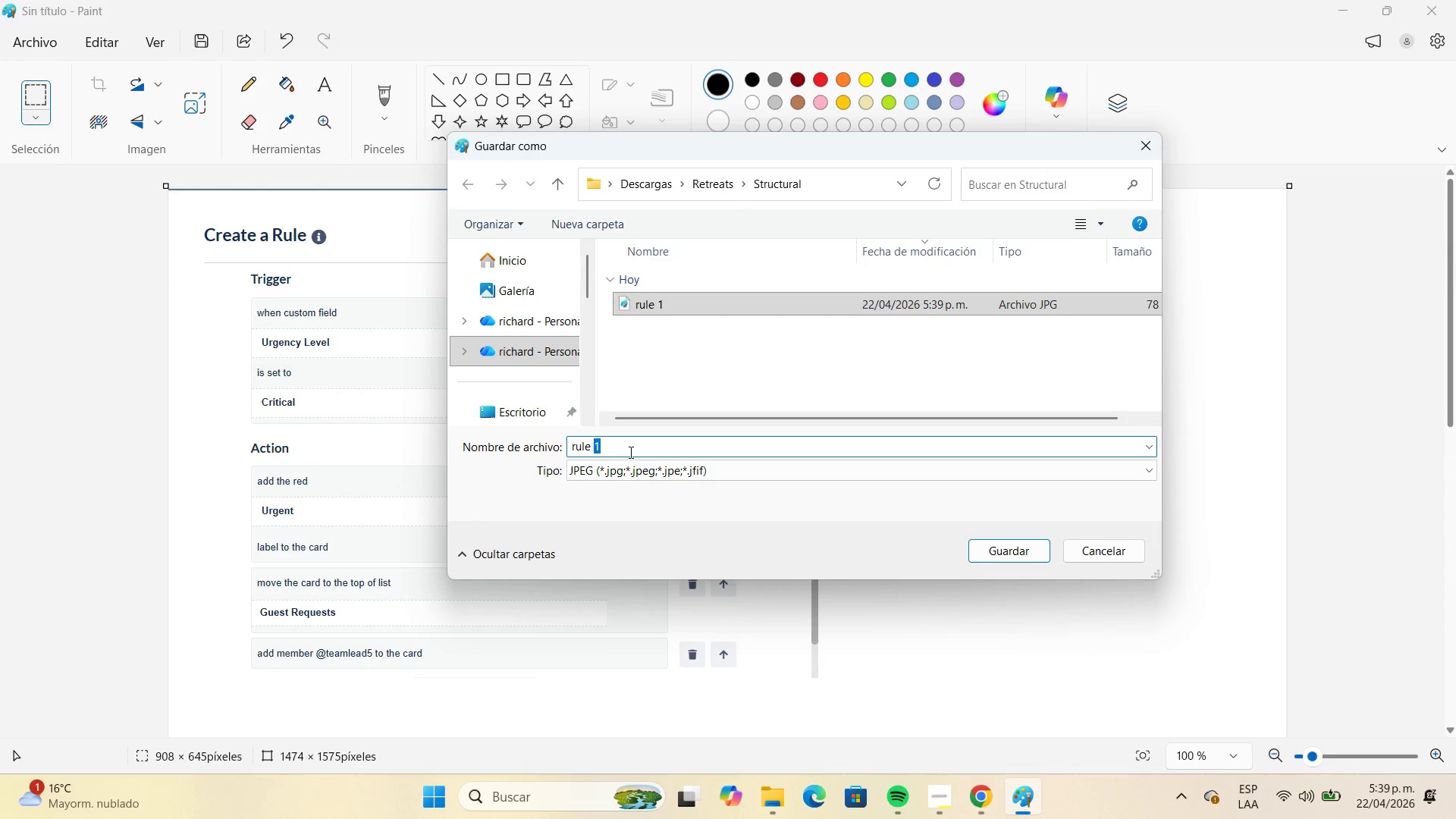 
key(Numpad2)
 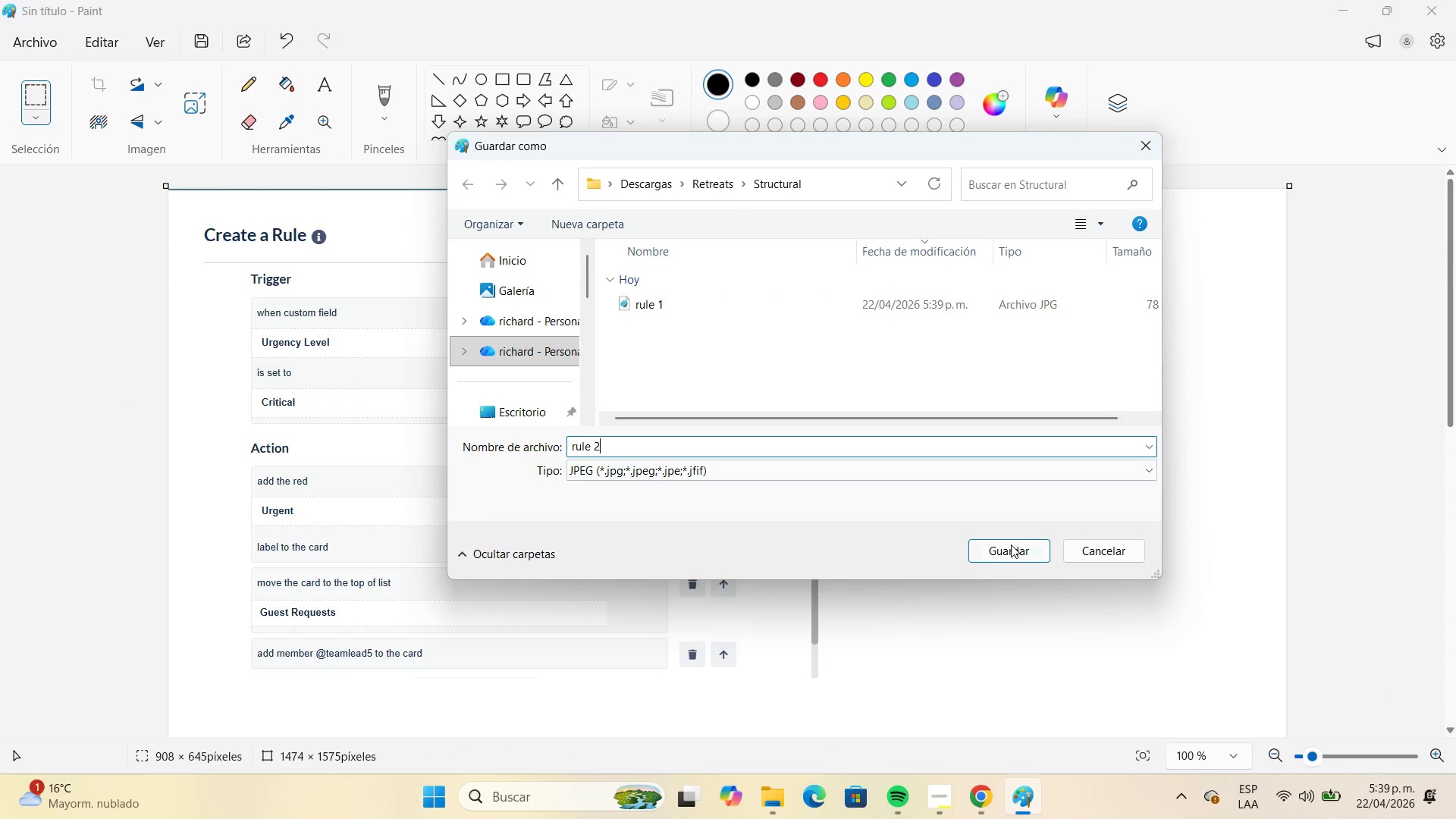 
left_click([1011, 544])
 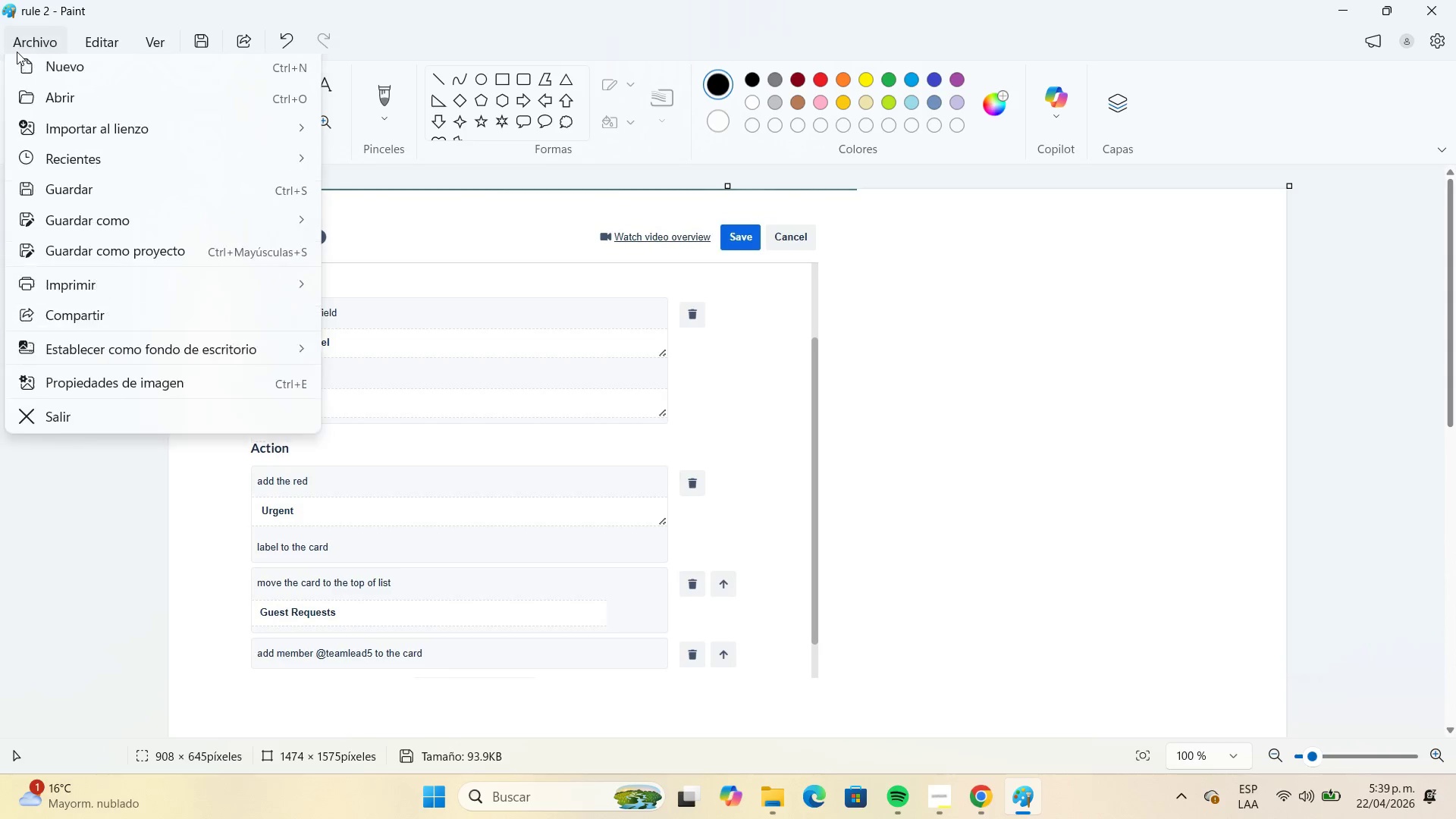 
left_click([76, 79])